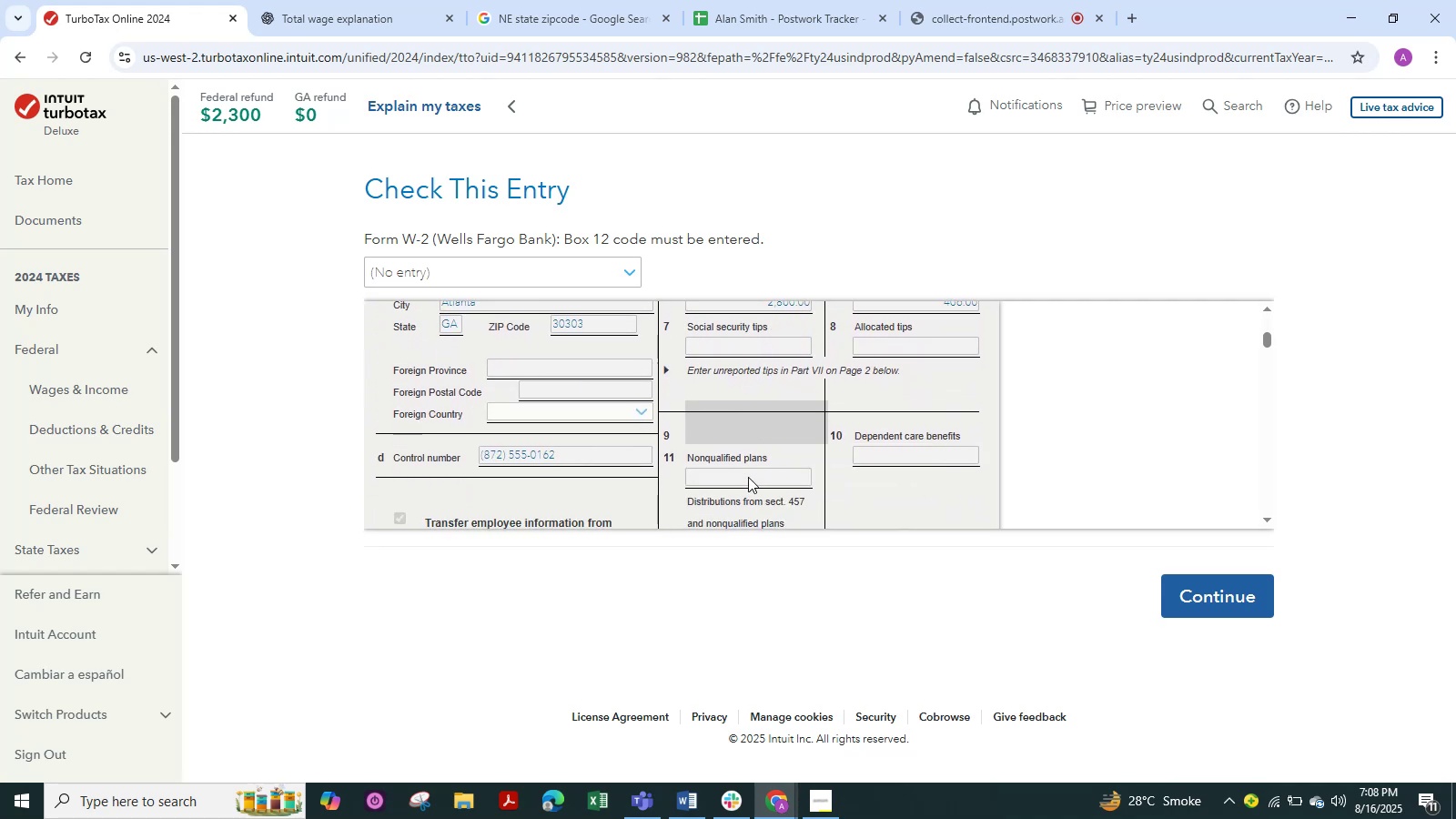 
scroll: coordinate [749, 474], scroll_direction: up, amount: 7.0
 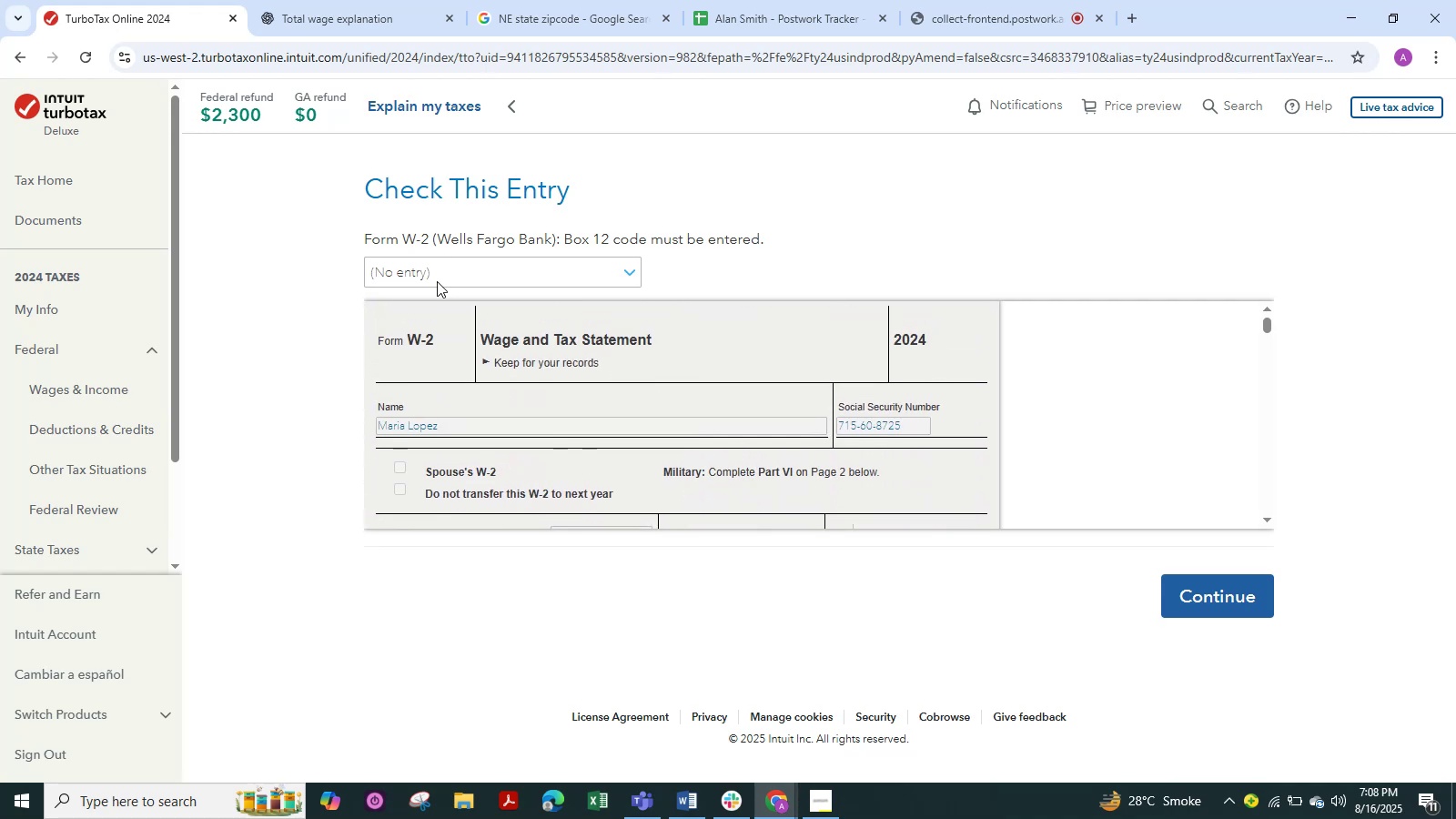 
left_click([447, 260])
 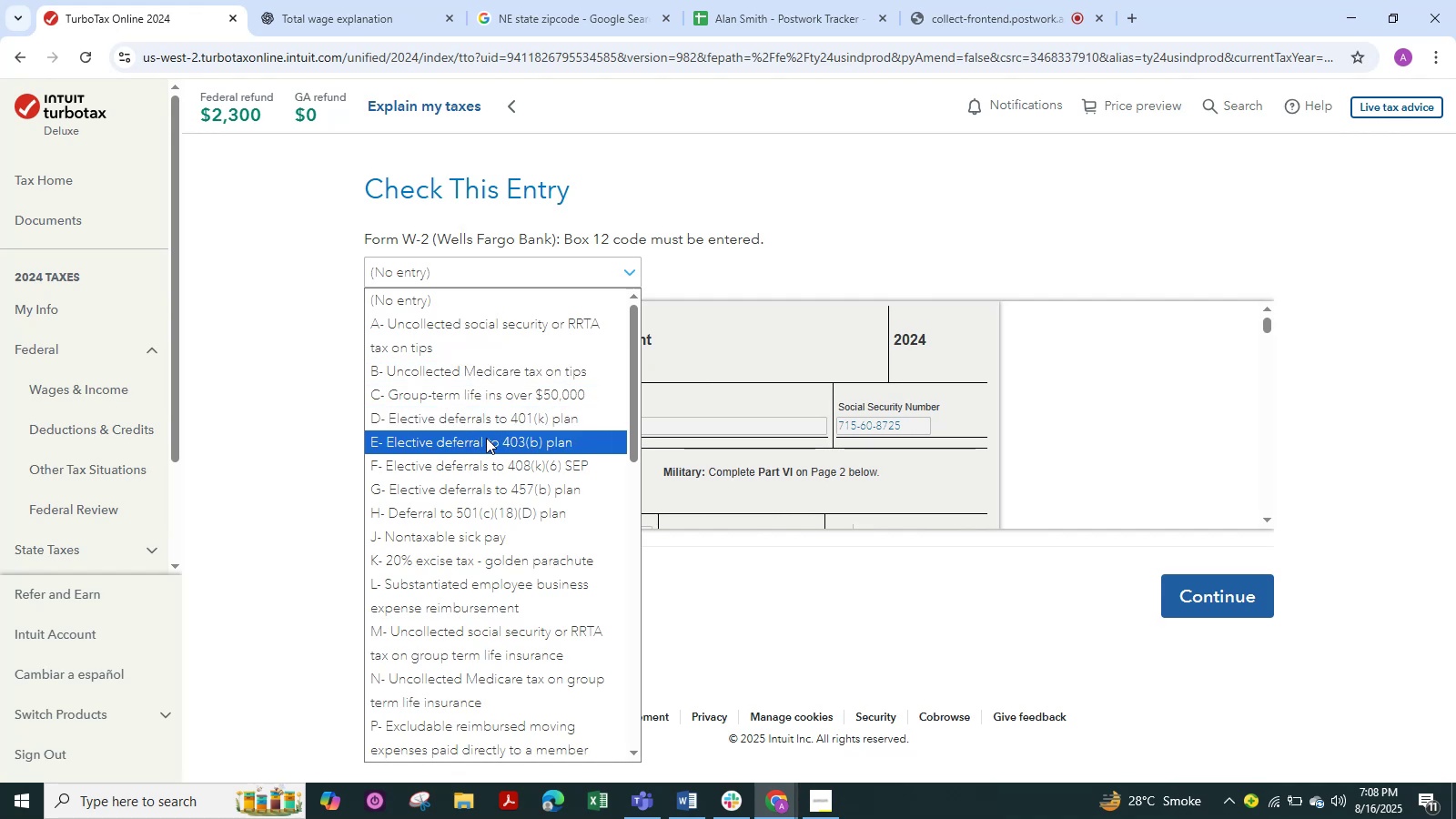 
scroll: coordinate [484, 490], scroll_direction: down, amount: 3.0
 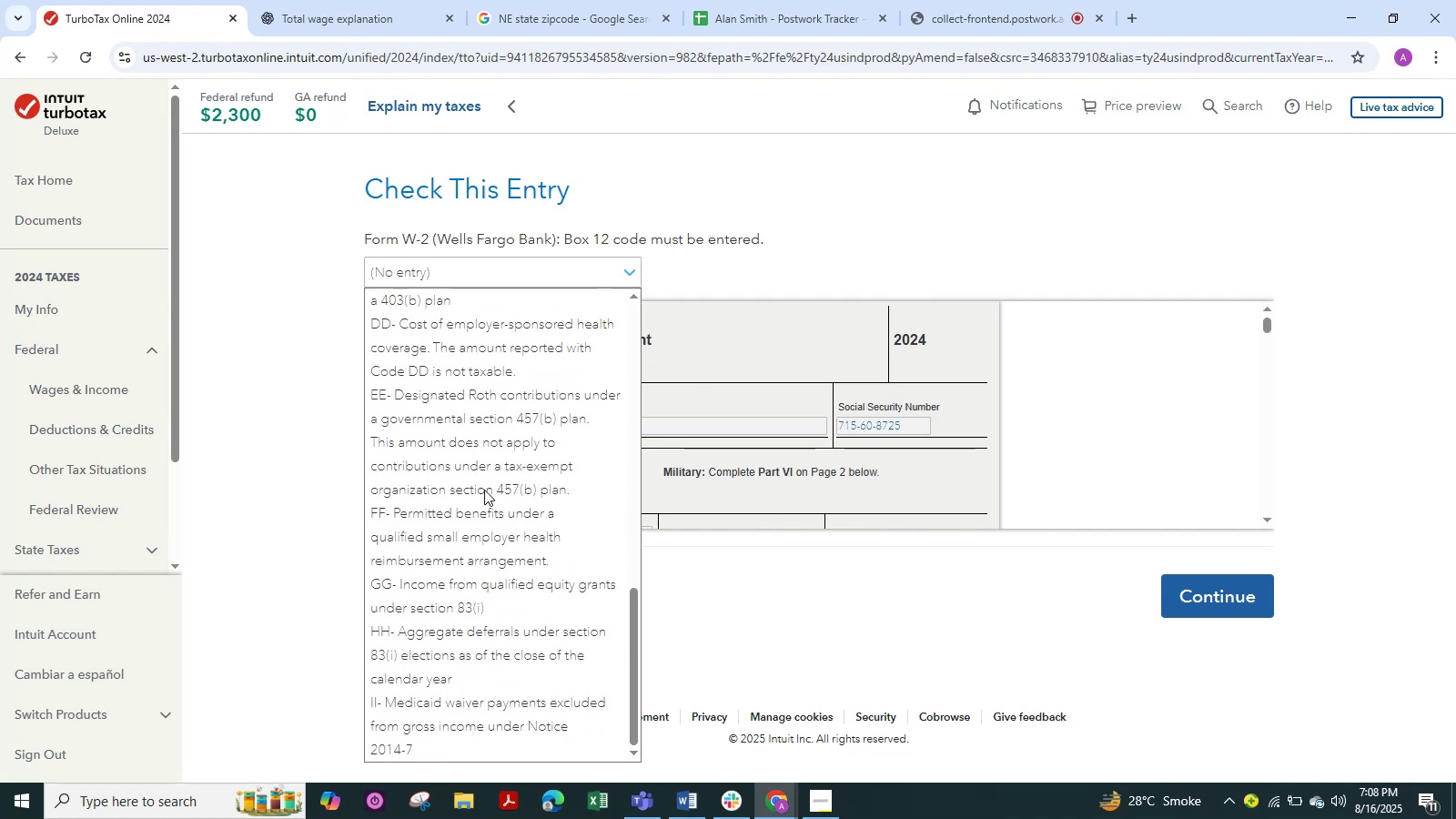 
scroll: coordinate [484, 490], scroll_direction: up, amount: 5.0
 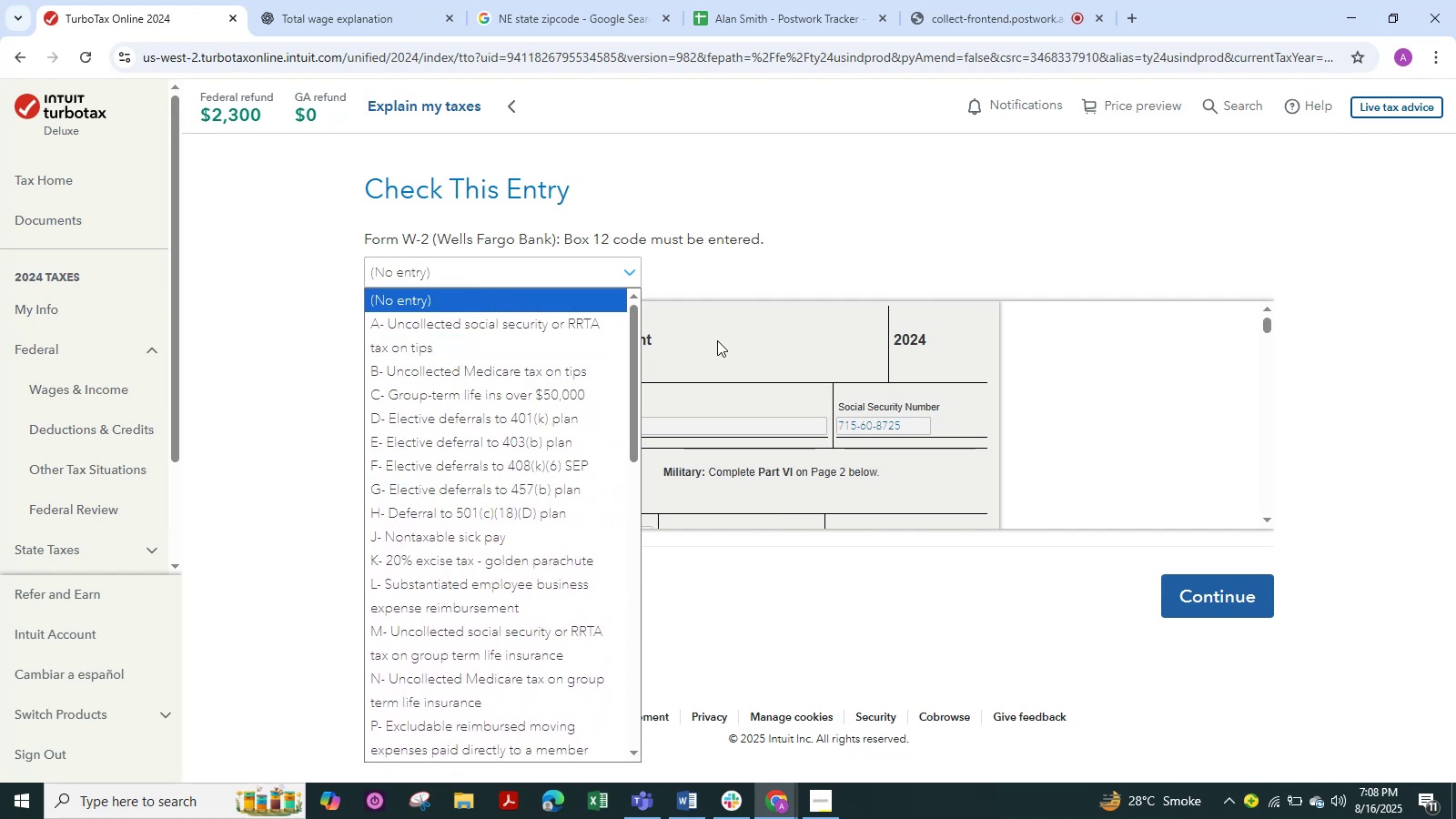 
key(Meta+Shift+S)
 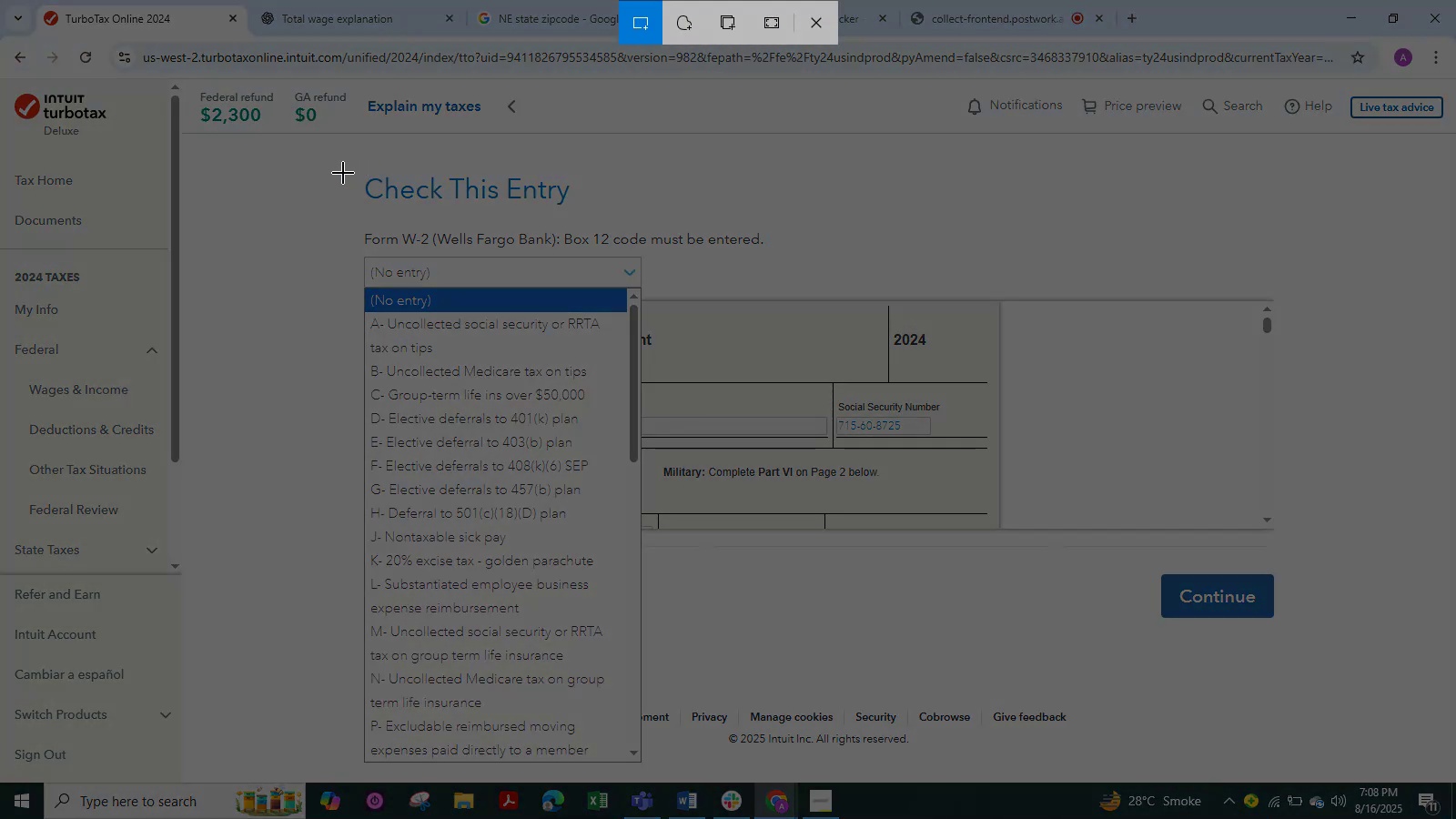 
left_click_drag(start_coordinate=[329, 169], to_coordinate=[1067, 774])
 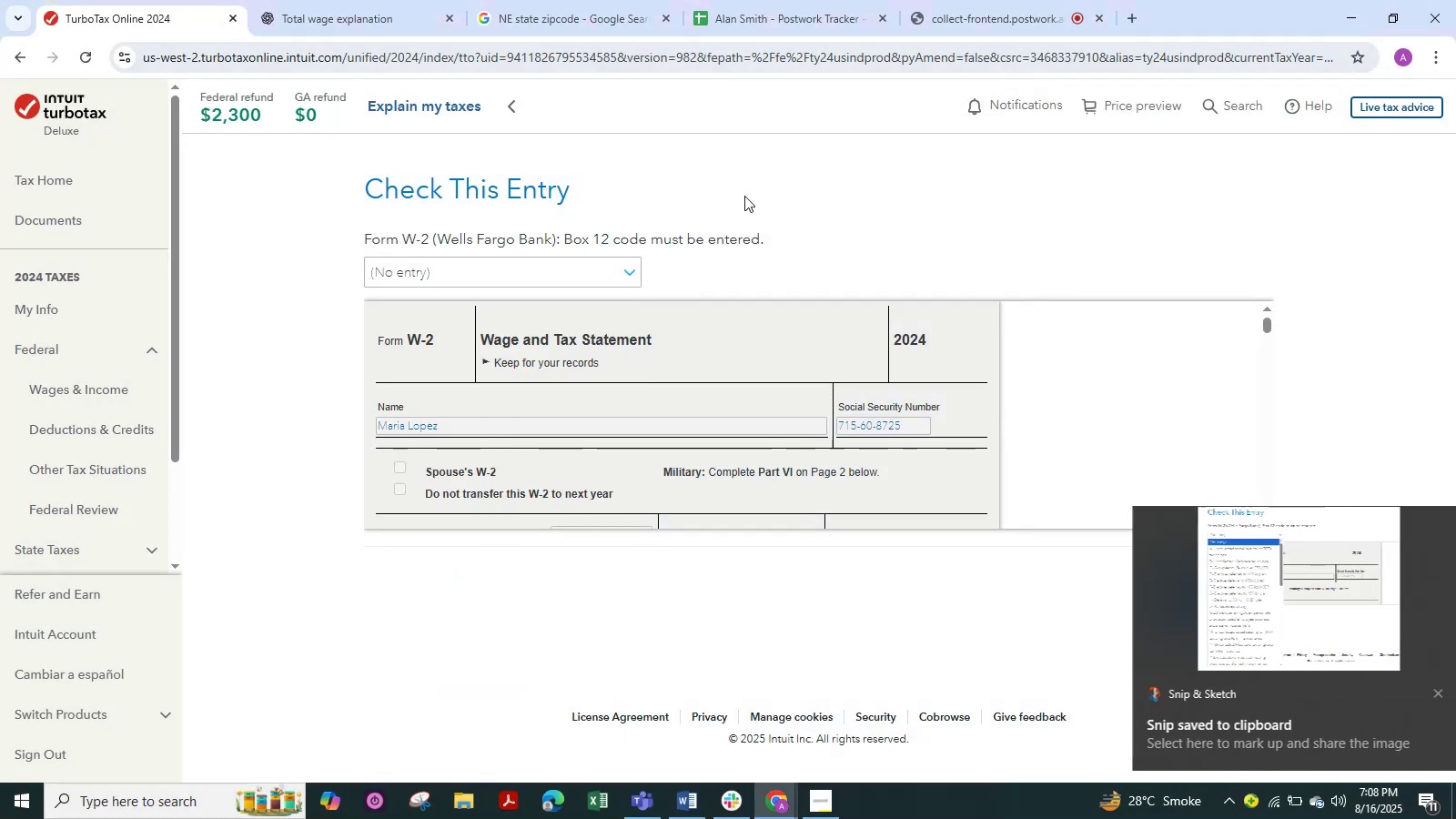 
key(Alt+Tab)
 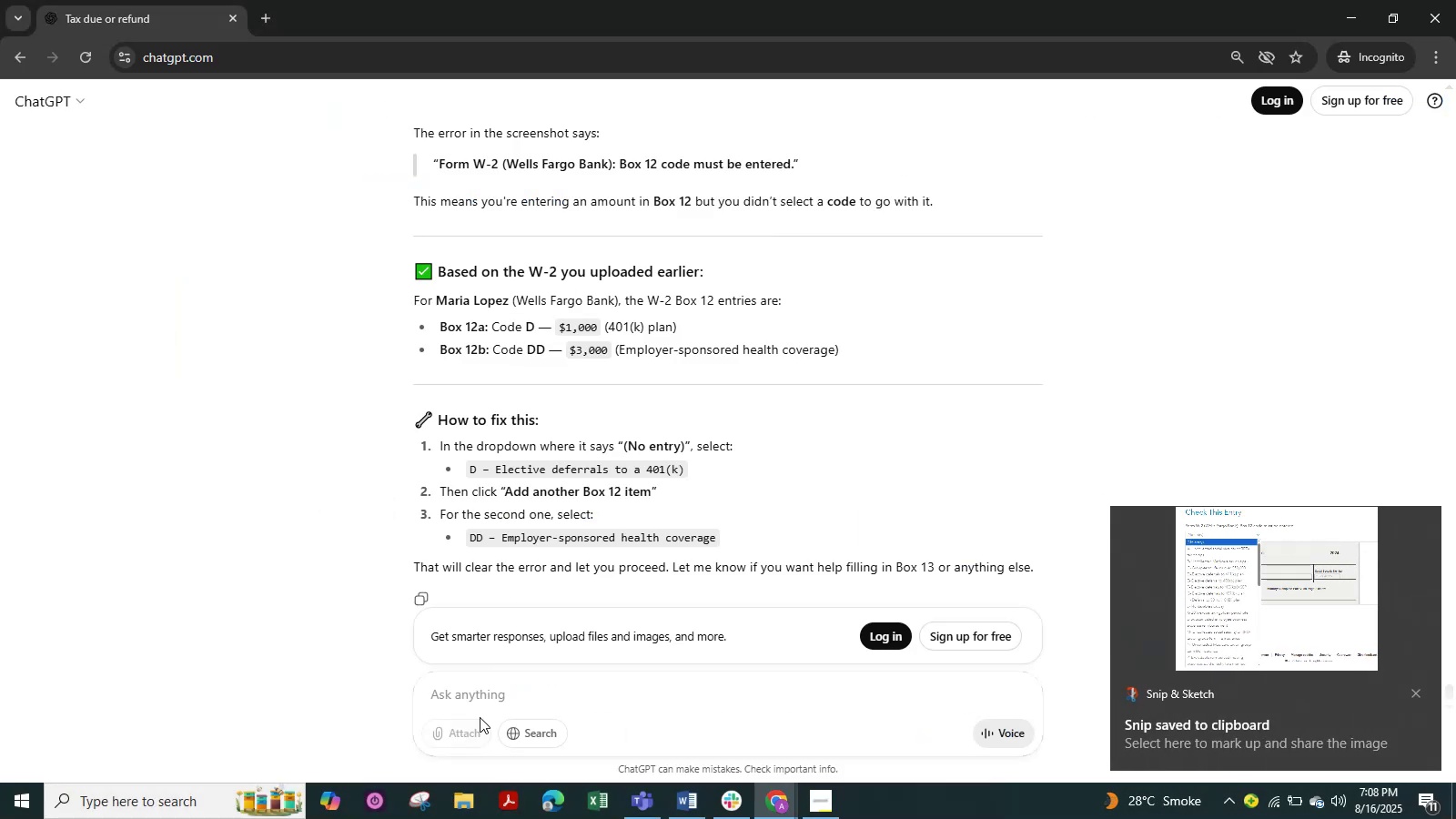 
key(Control+V)
 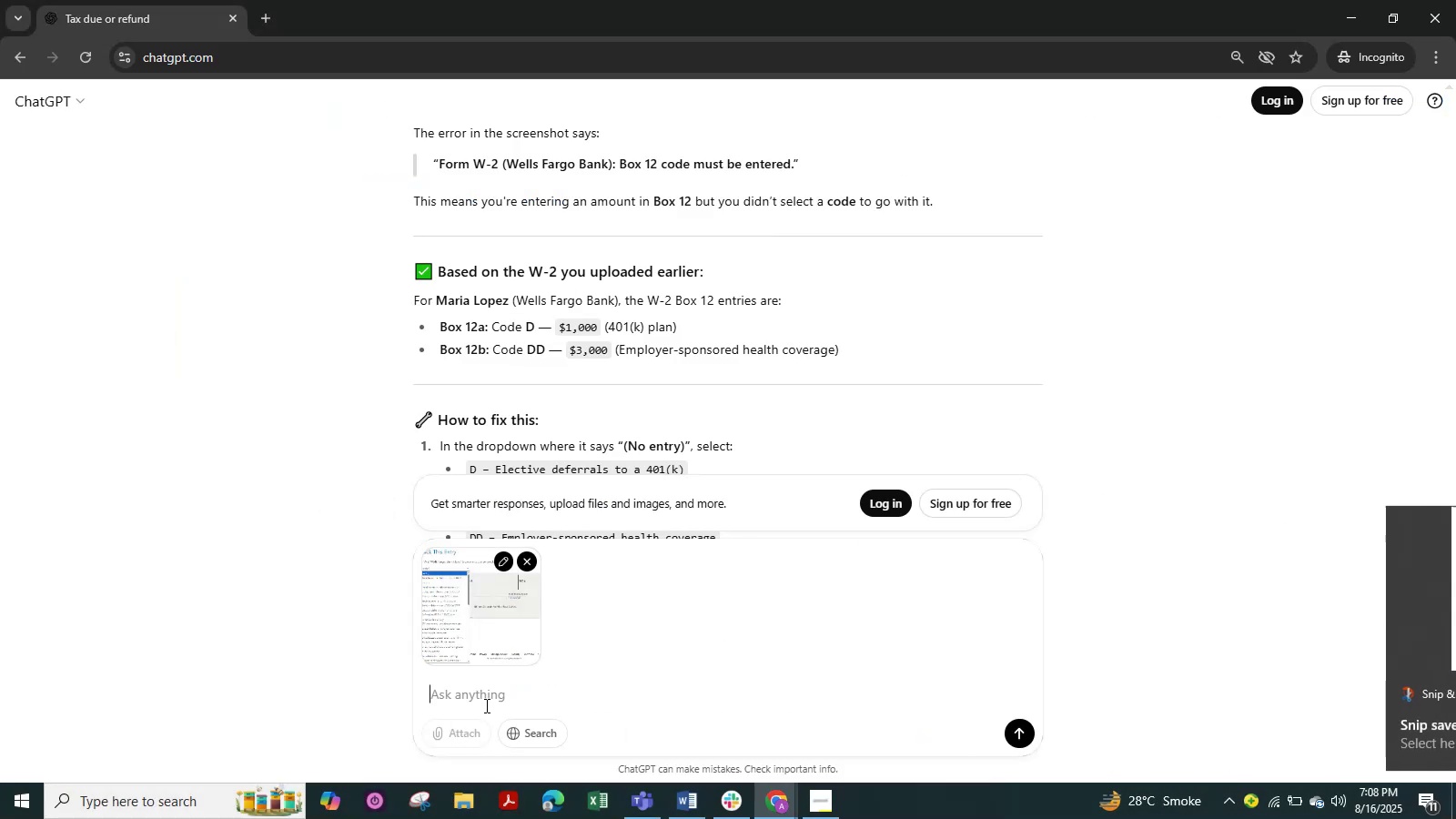 
type(pleas tell countory)
key(NumpadEnter)
 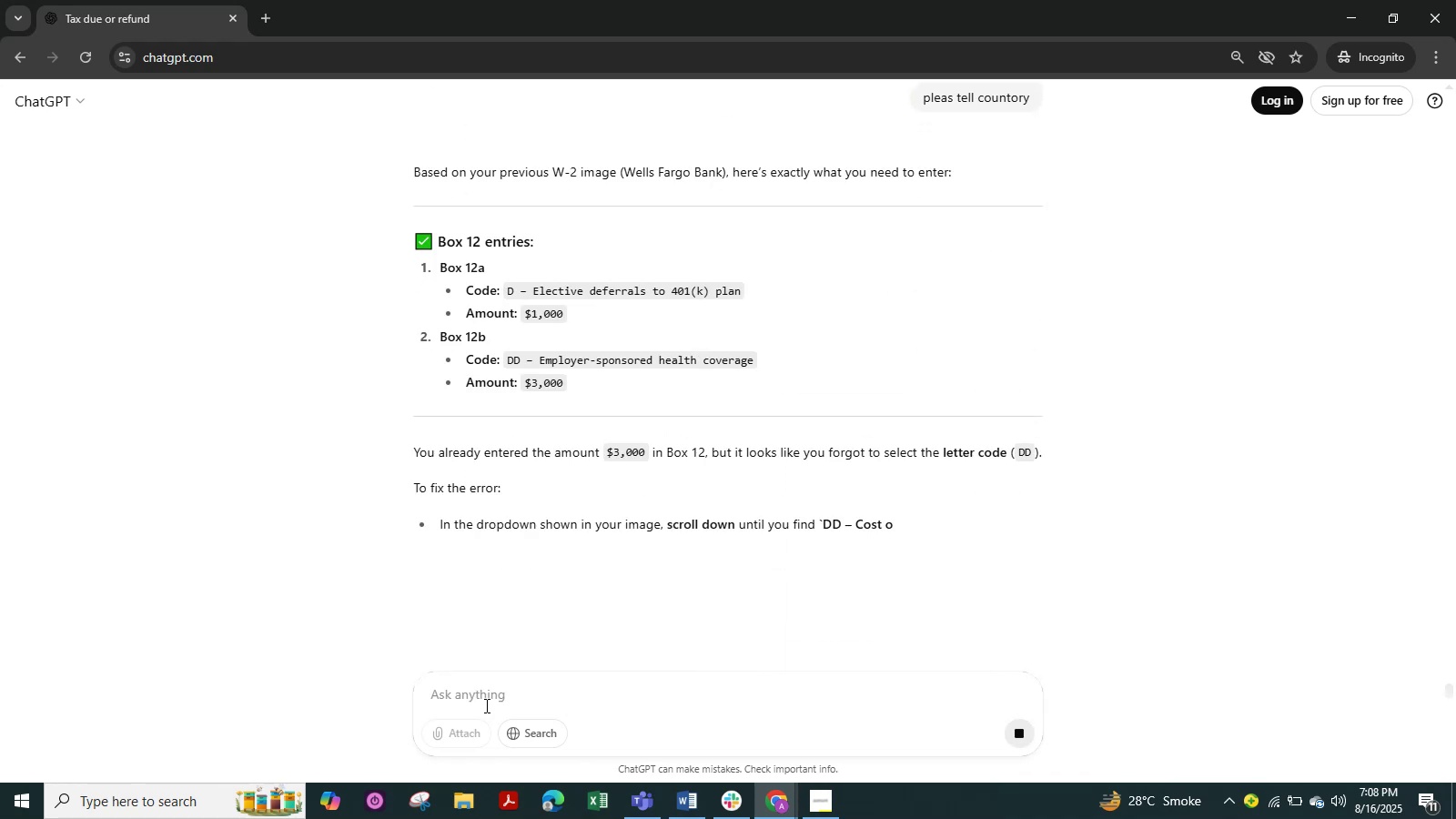 
wait(9.8)
 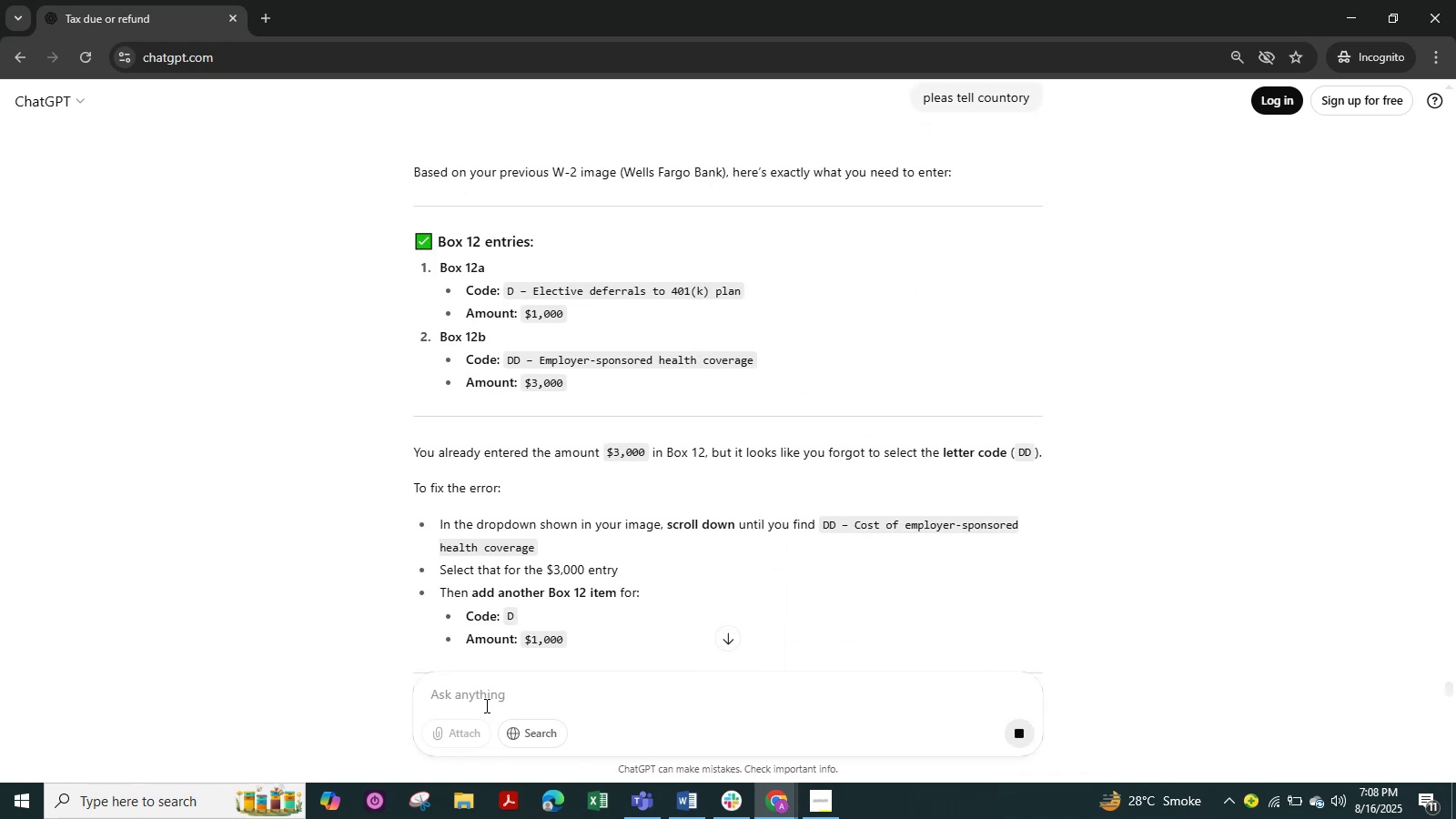 
key(Alt+Tab)
 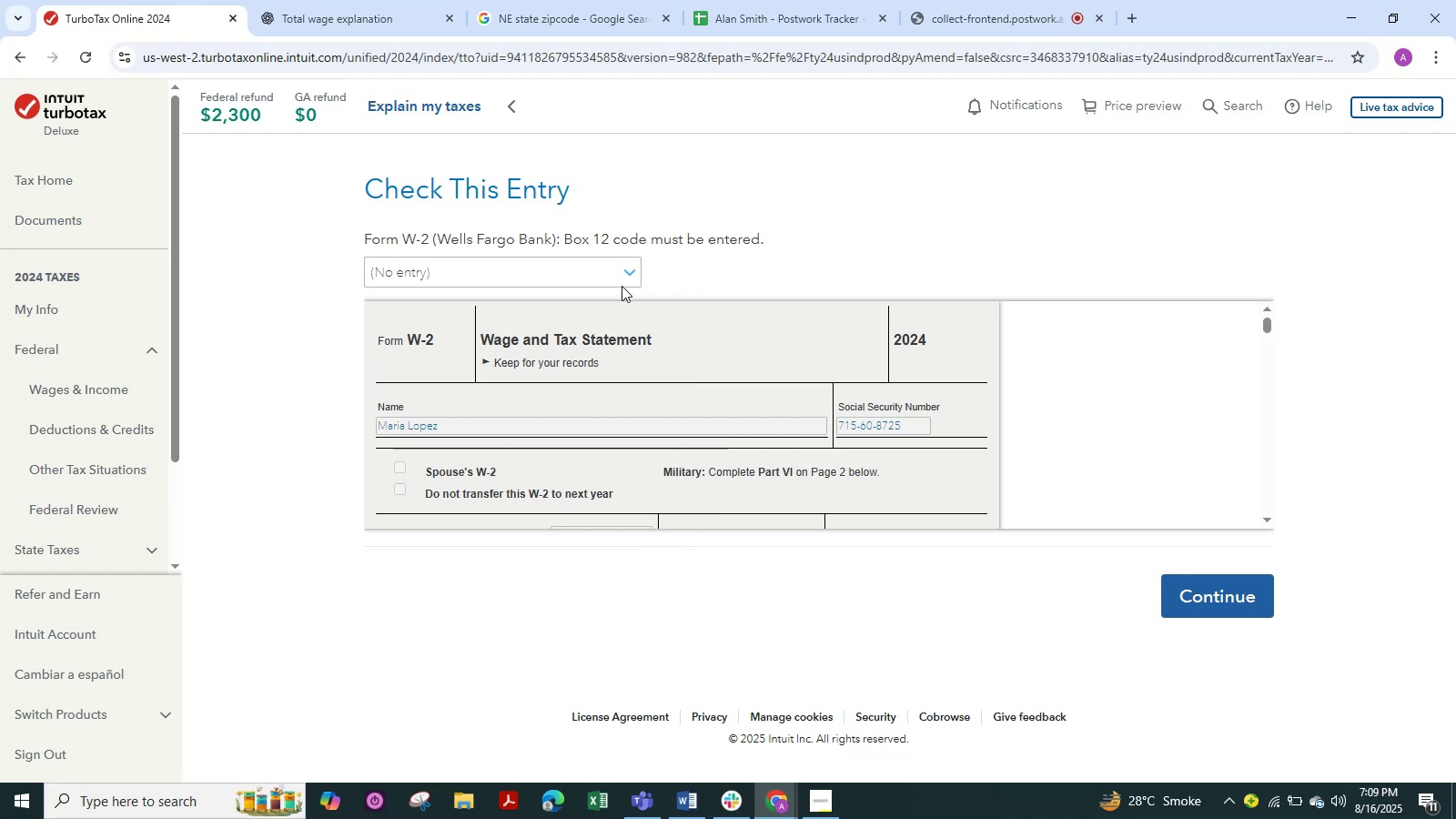 
left_click([632, 281])
 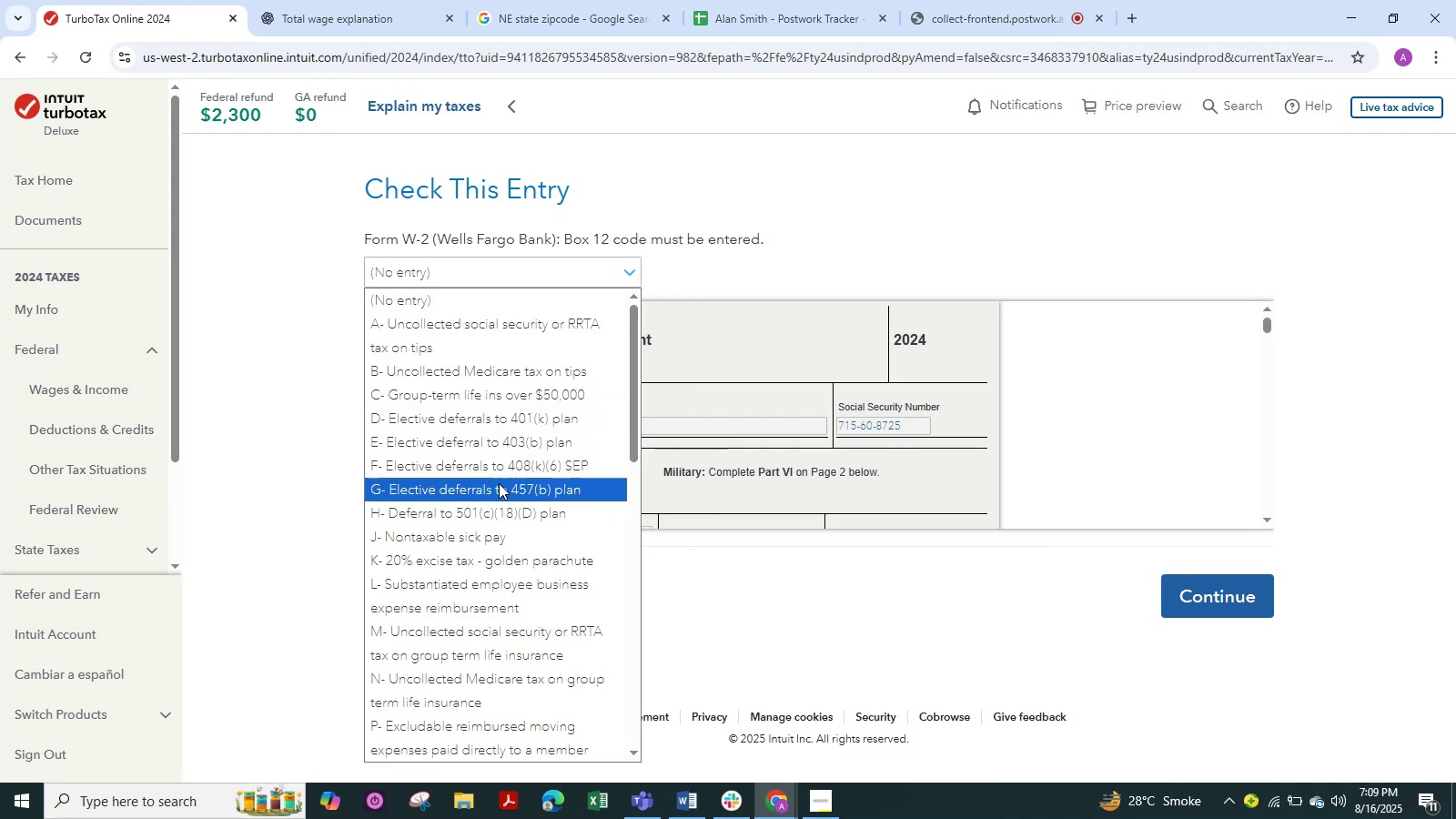 
scroll: coordinate [465, 641], scroll_direction: down, amount: 4.0
 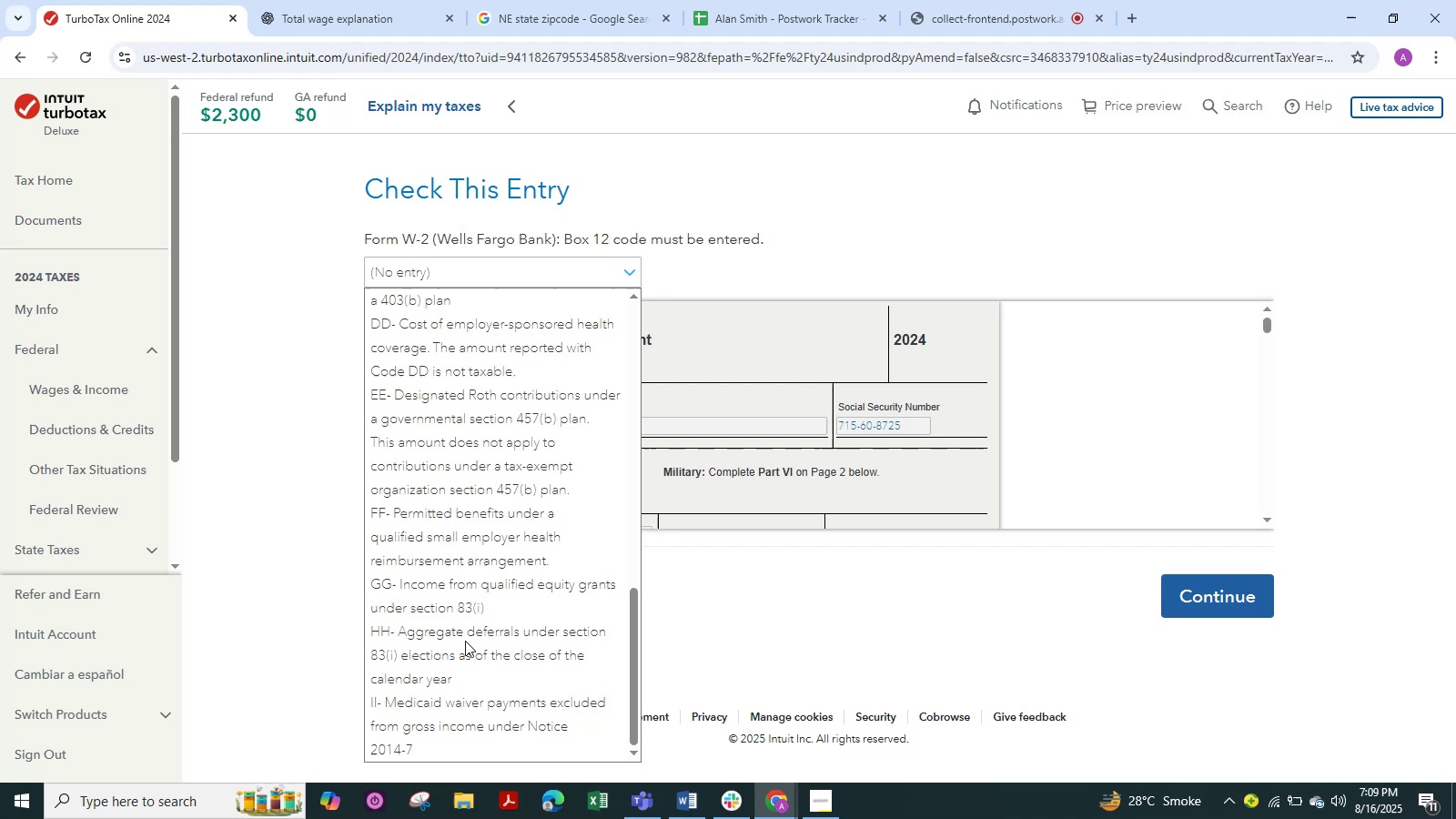 
key(S)
 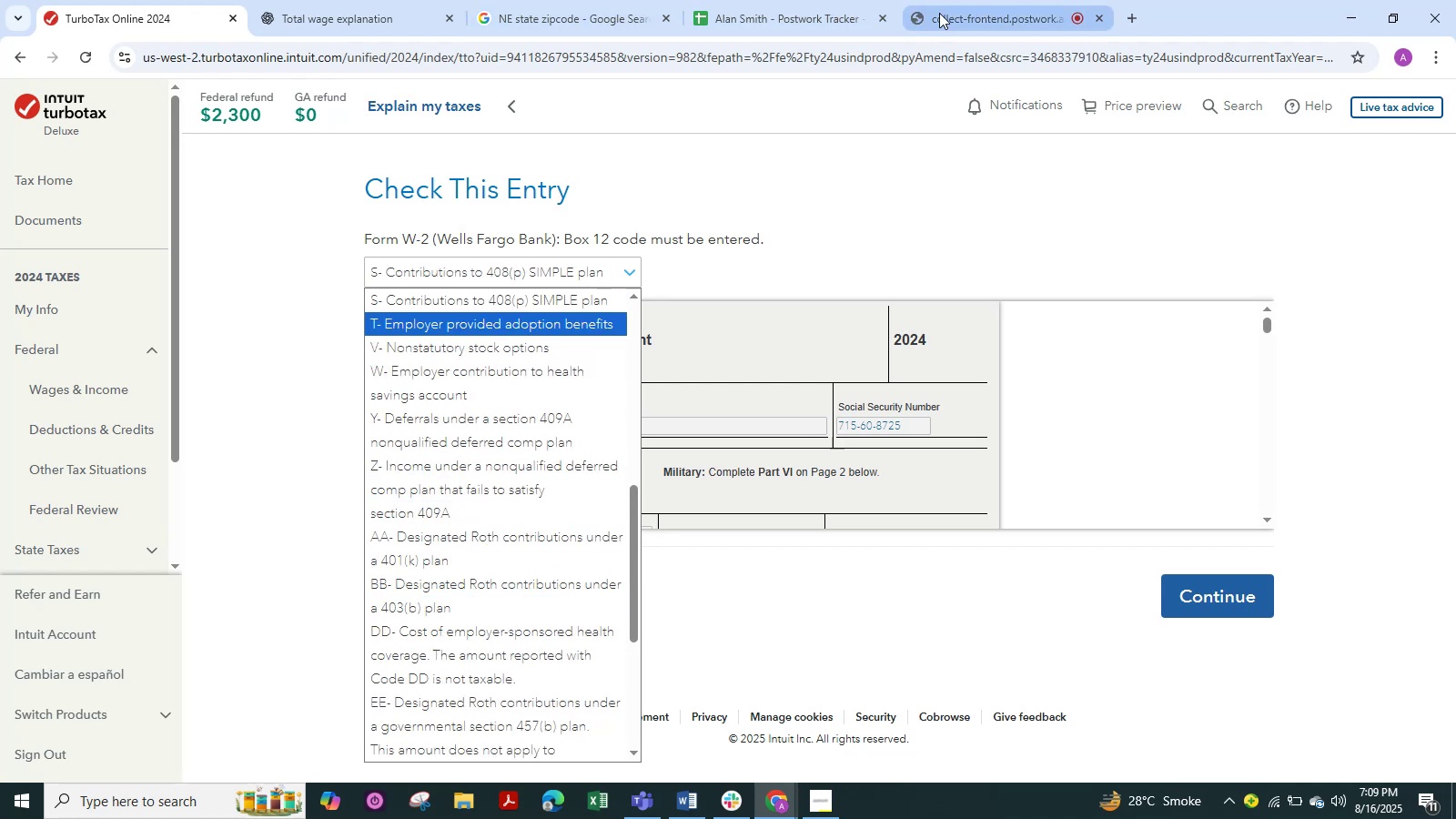 
key(Alt+Tab)
 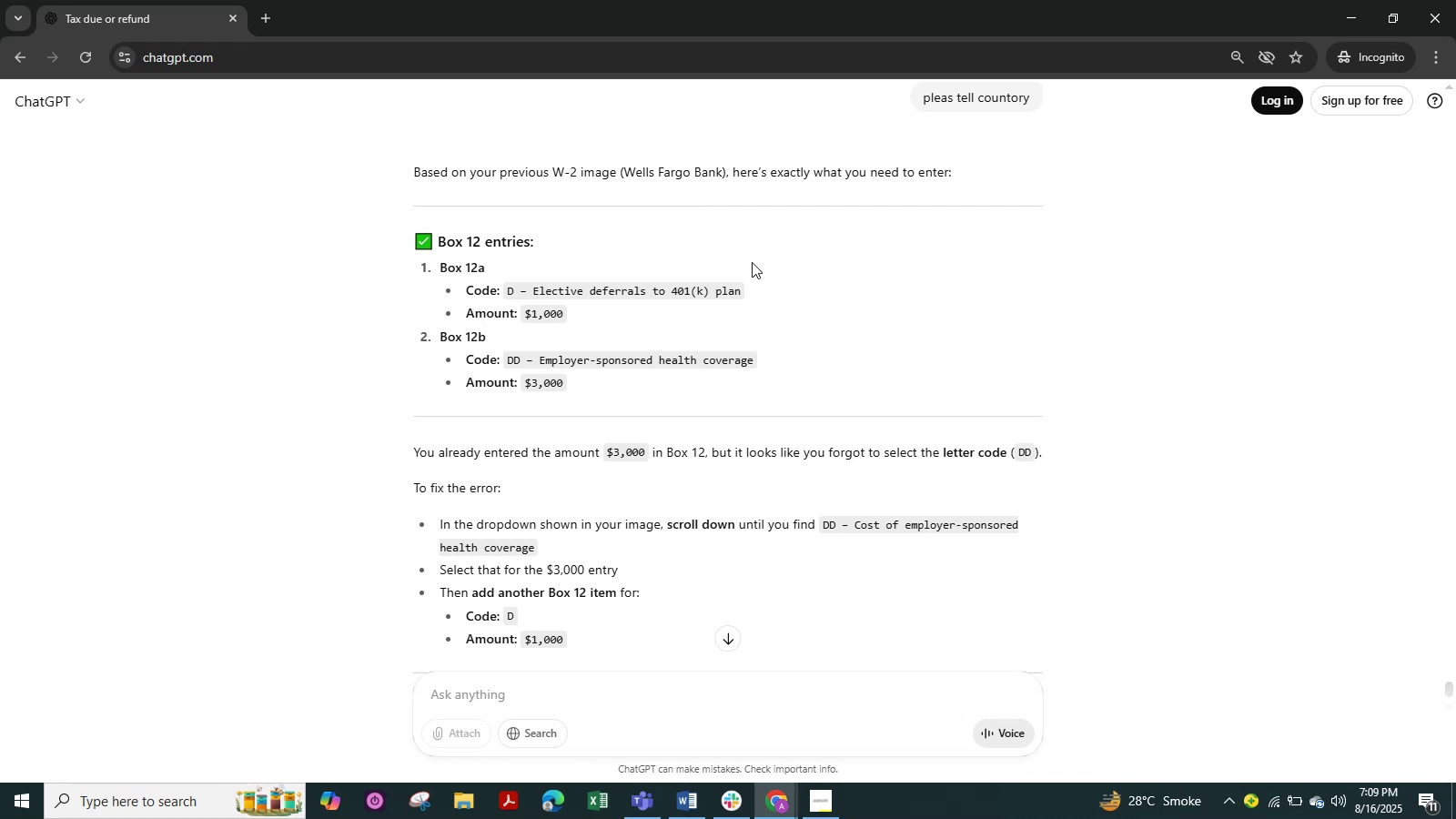 
wait(7.69)
 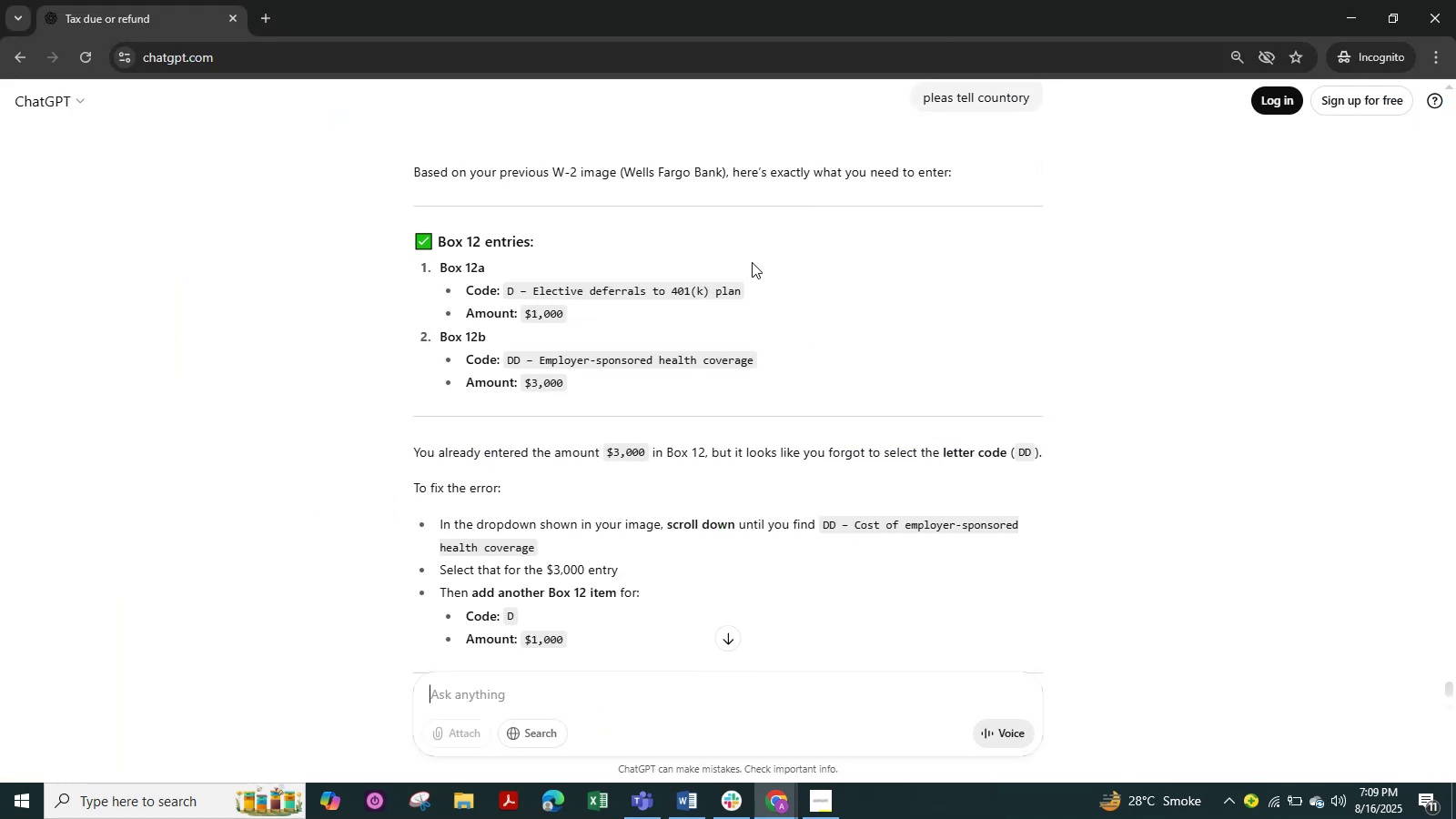 
key(Alt+Tab)
 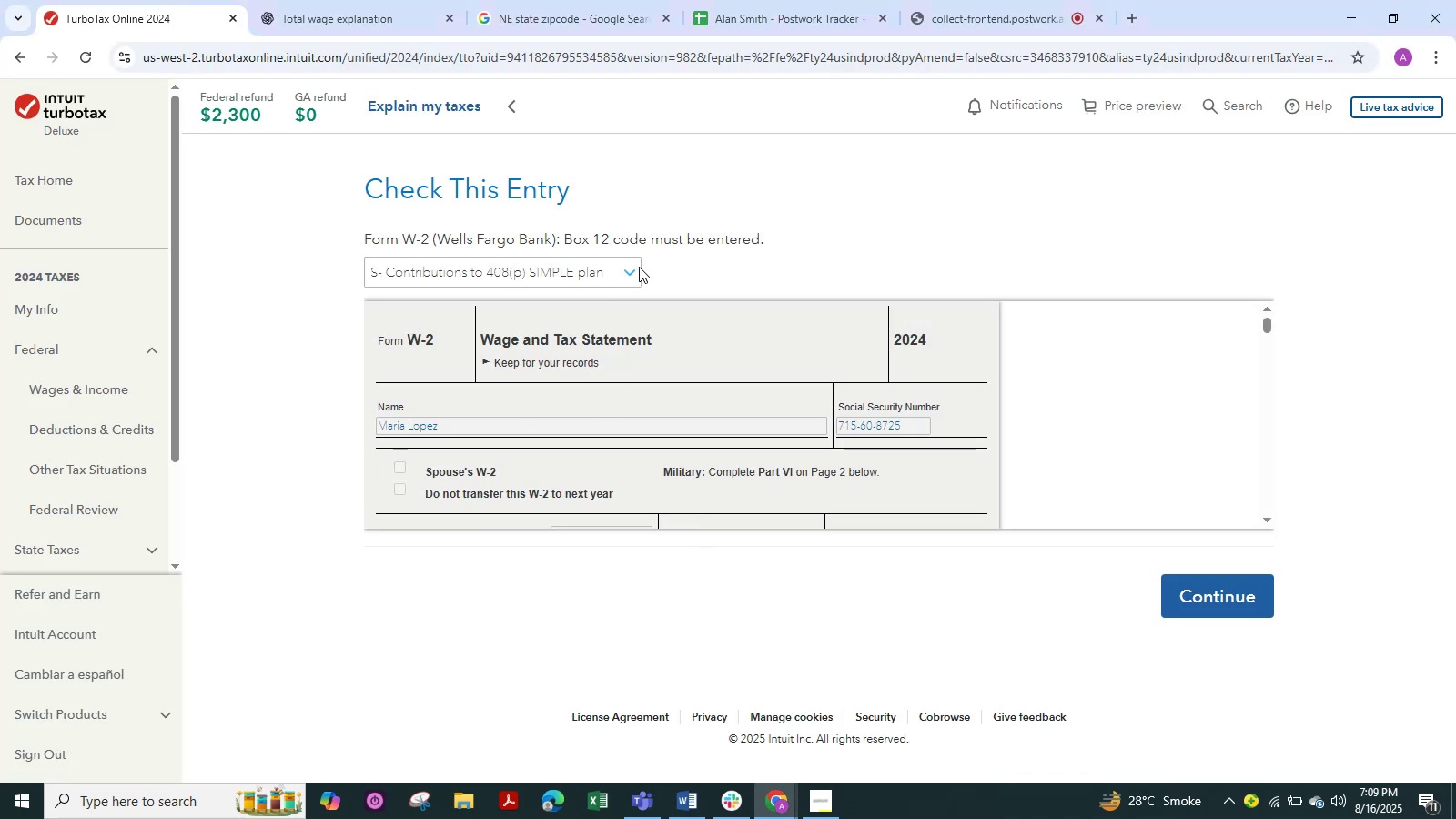 
left_click([624, 267])
 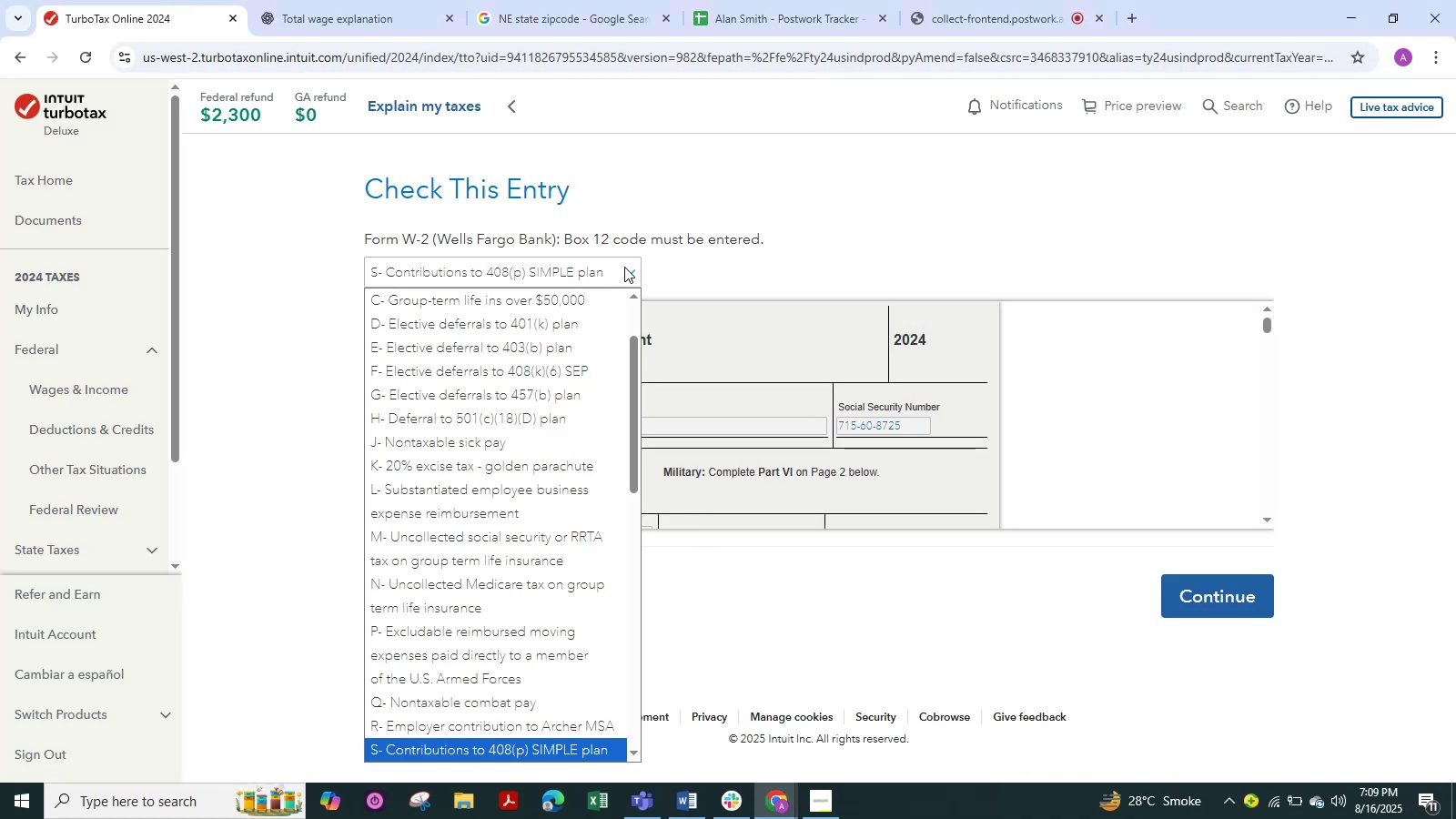 
type(coc)
 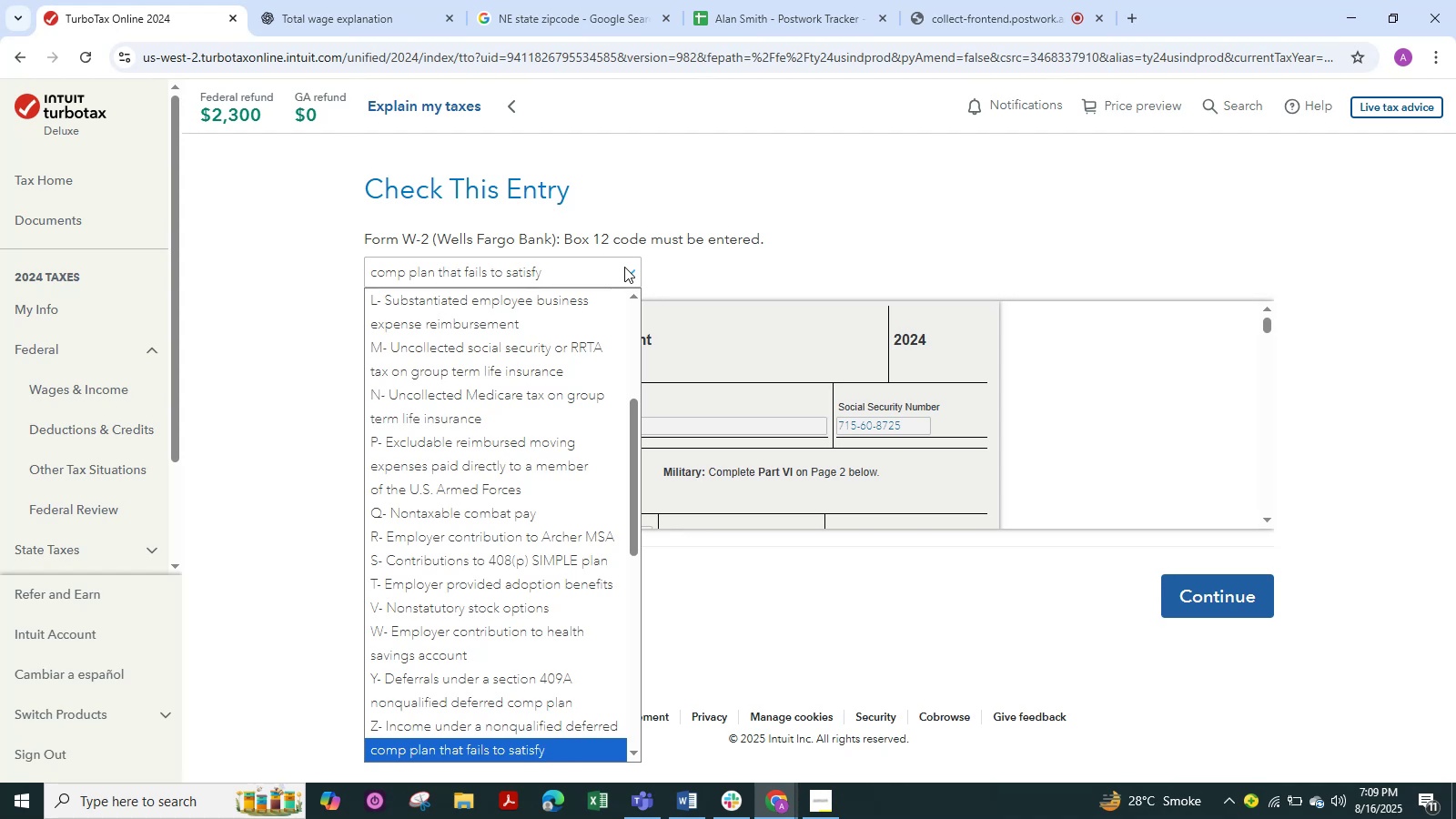 
scroll: coordinate [506, 498], scroll_direction: down, amount: 3.0
 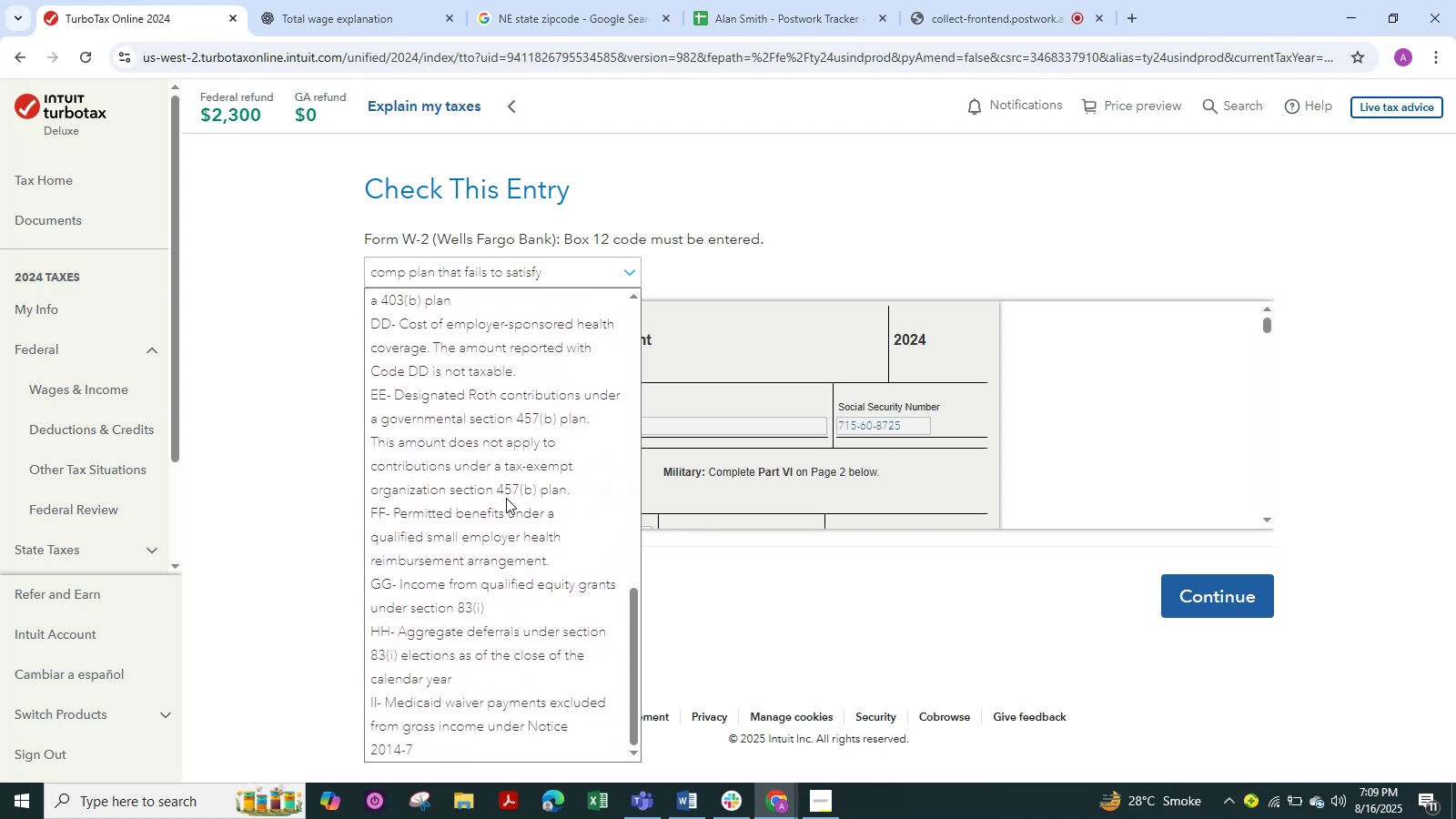 
scroll: coordinate [455, 642], scroll_direction: up, amount: 6.0
 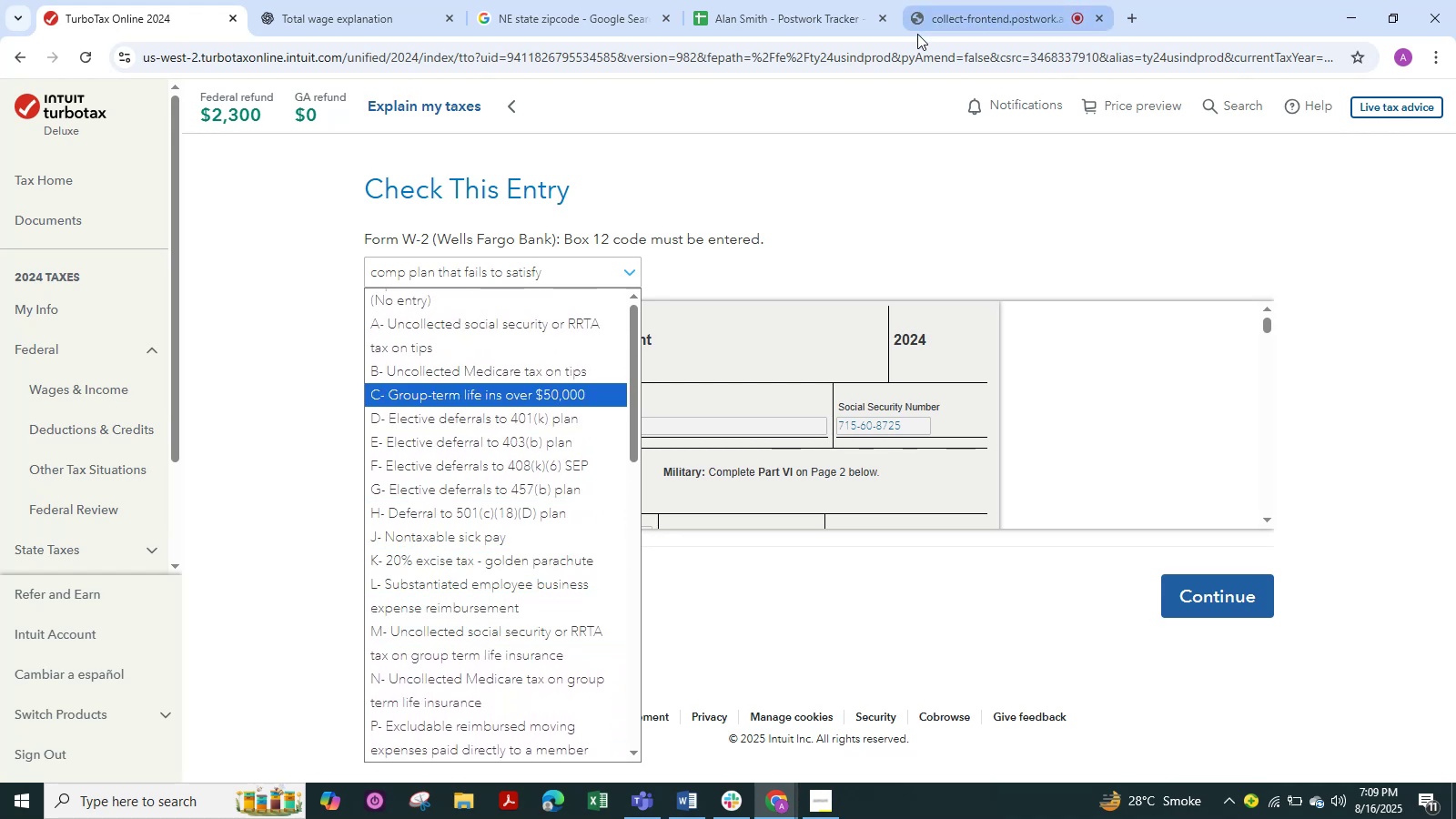 
key(Alt+Tab)
 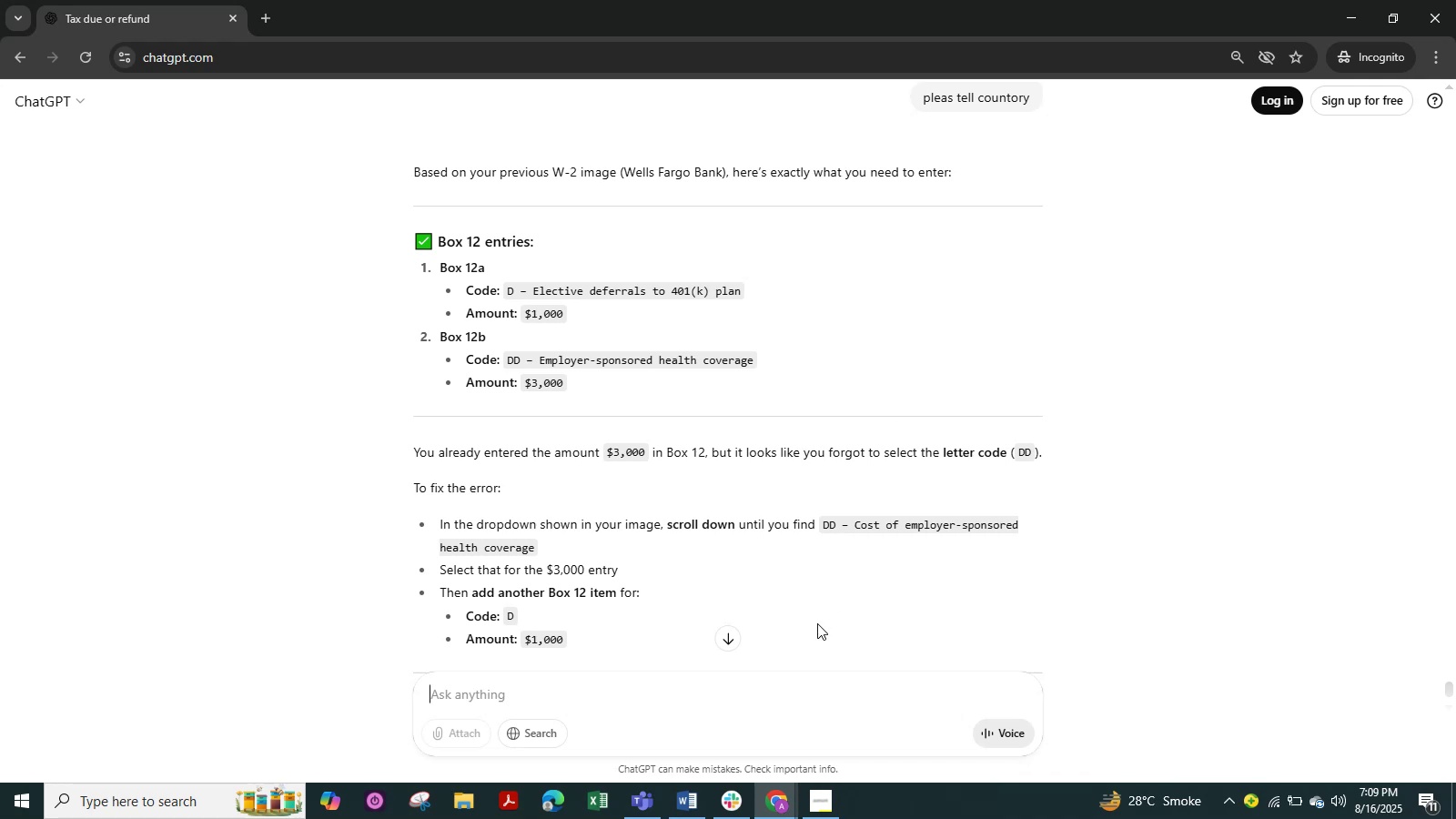 
wait(7.78)
 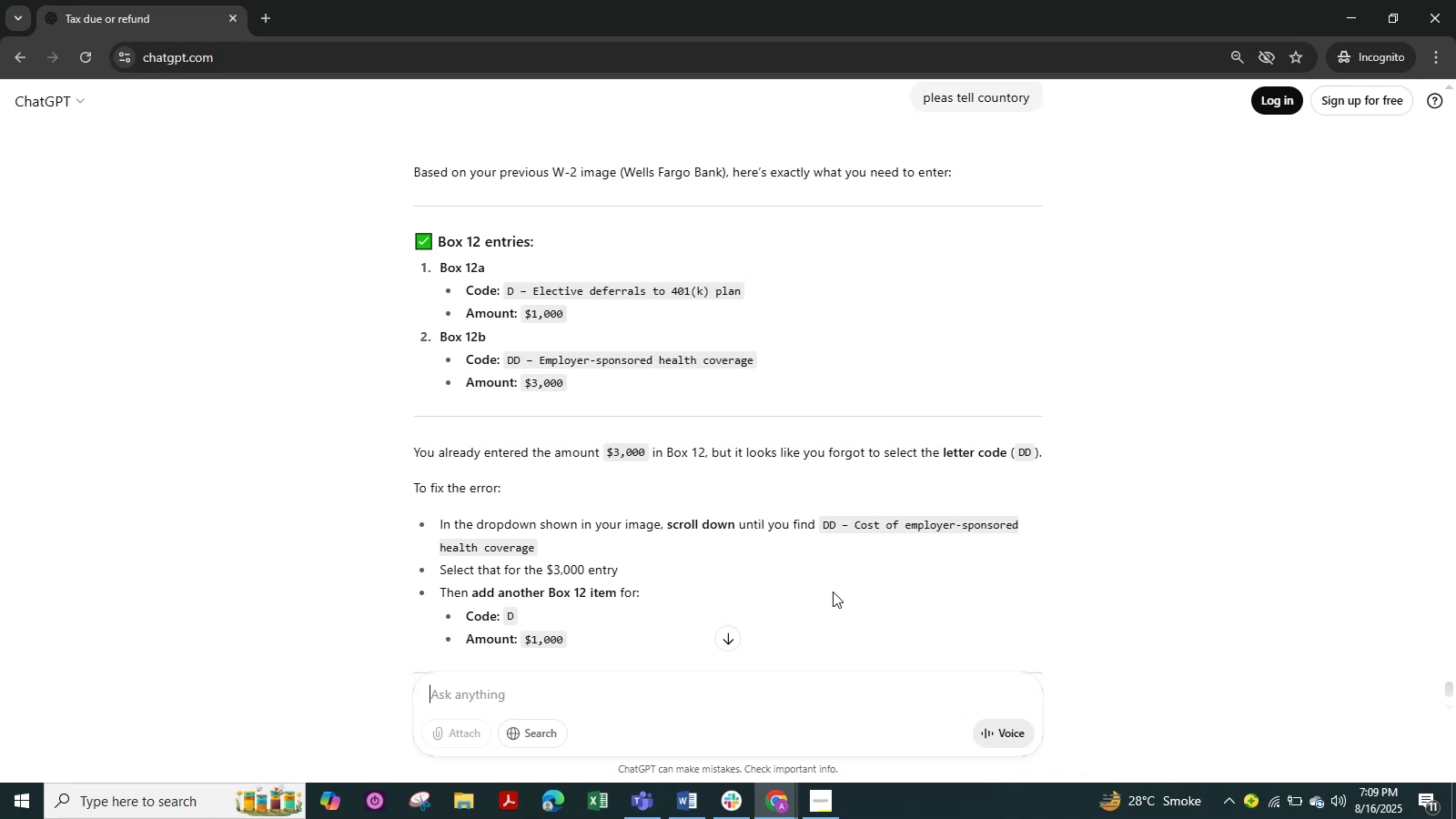 
key(Alt+Tab)
 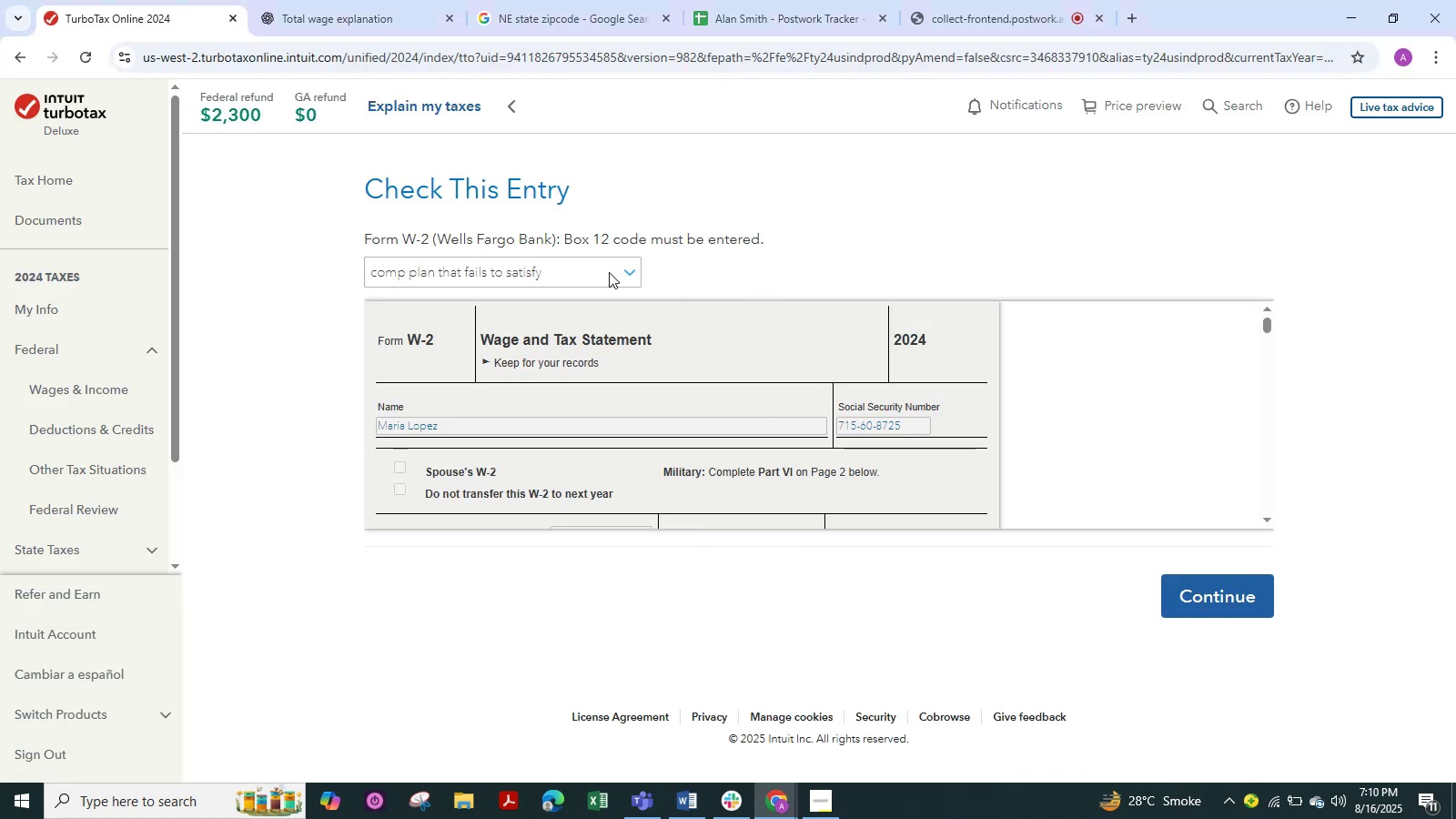 
left_click([628, 262])
 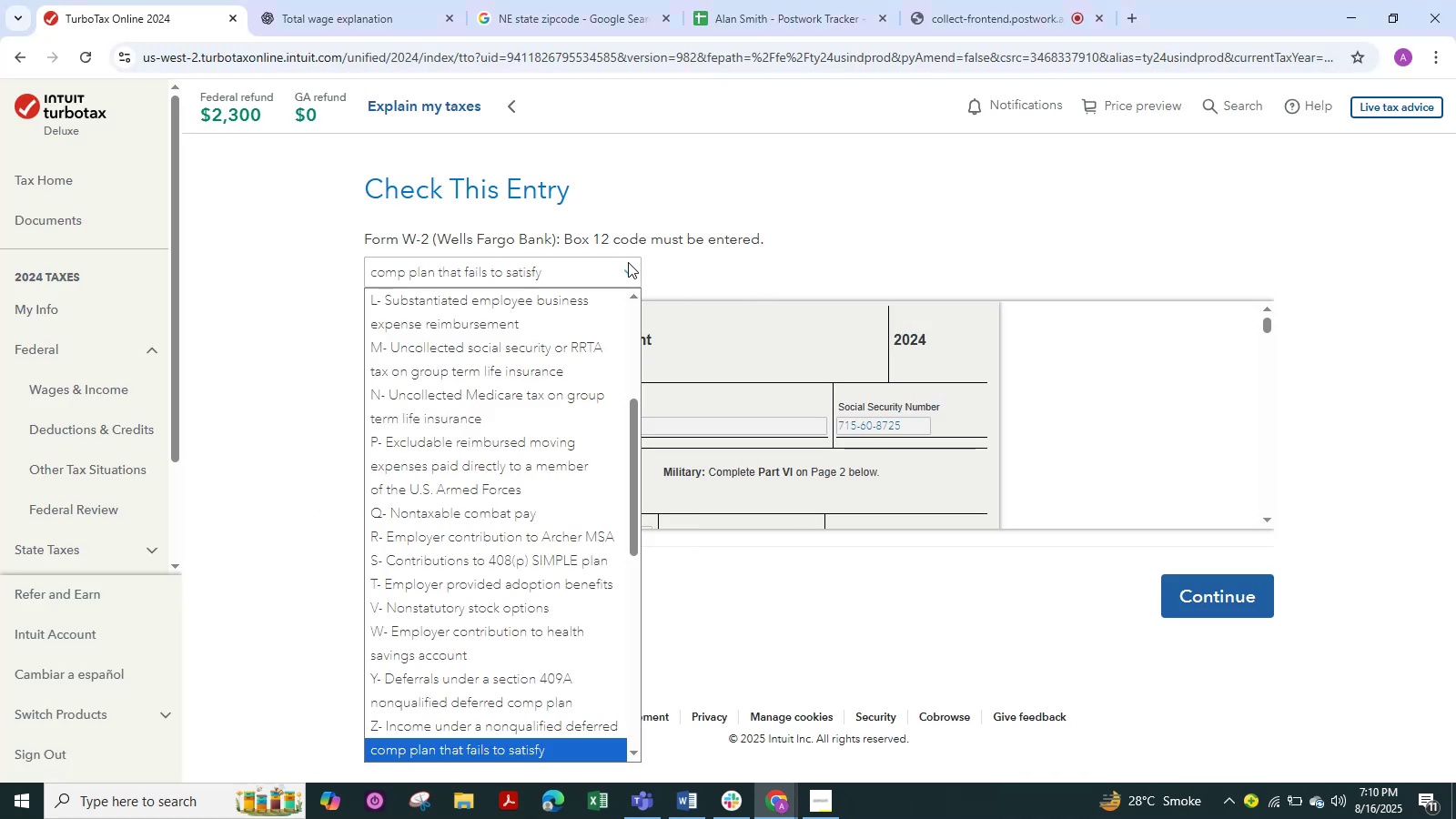 
type(ele)
 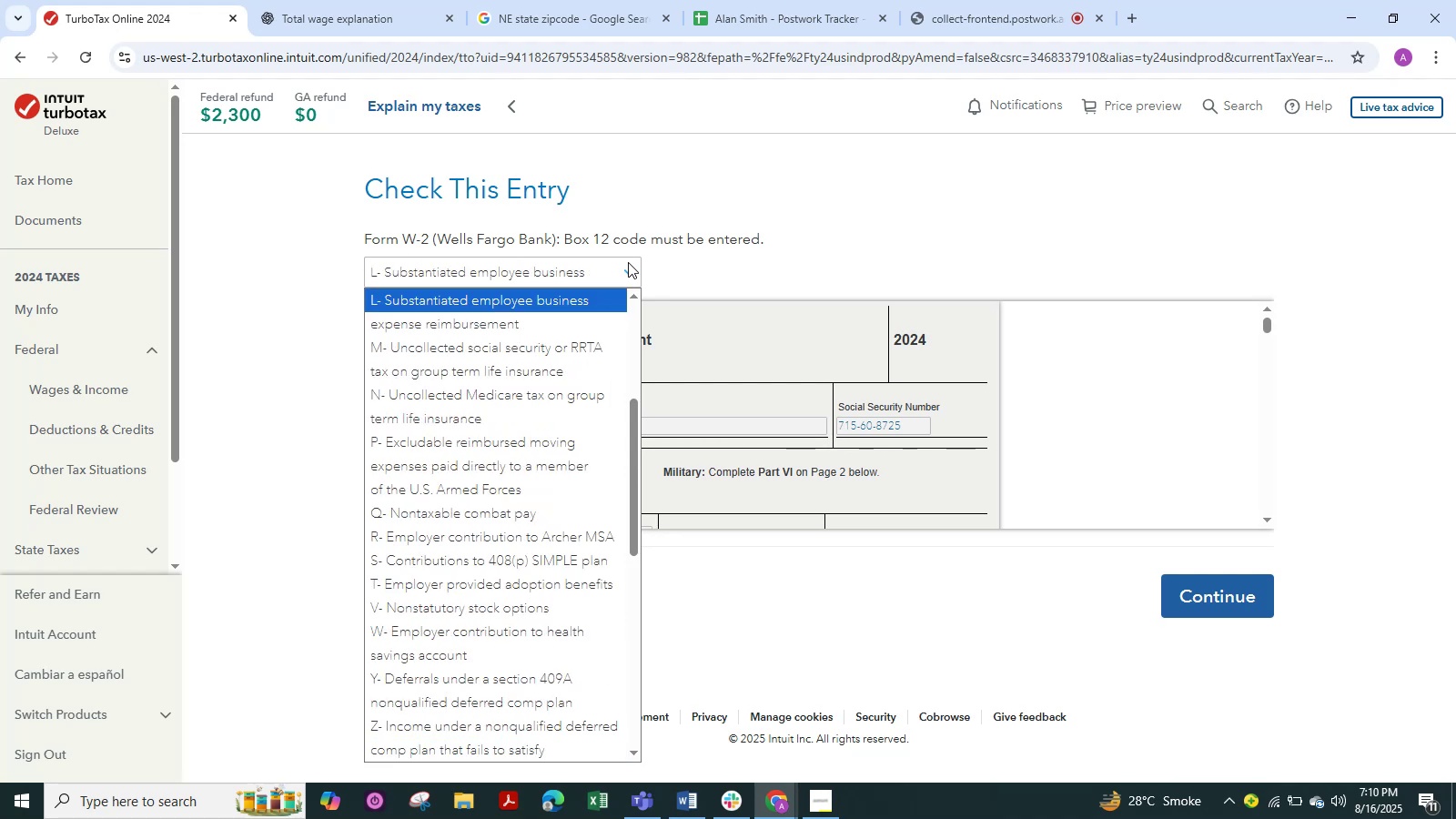 
wait(6.49)
 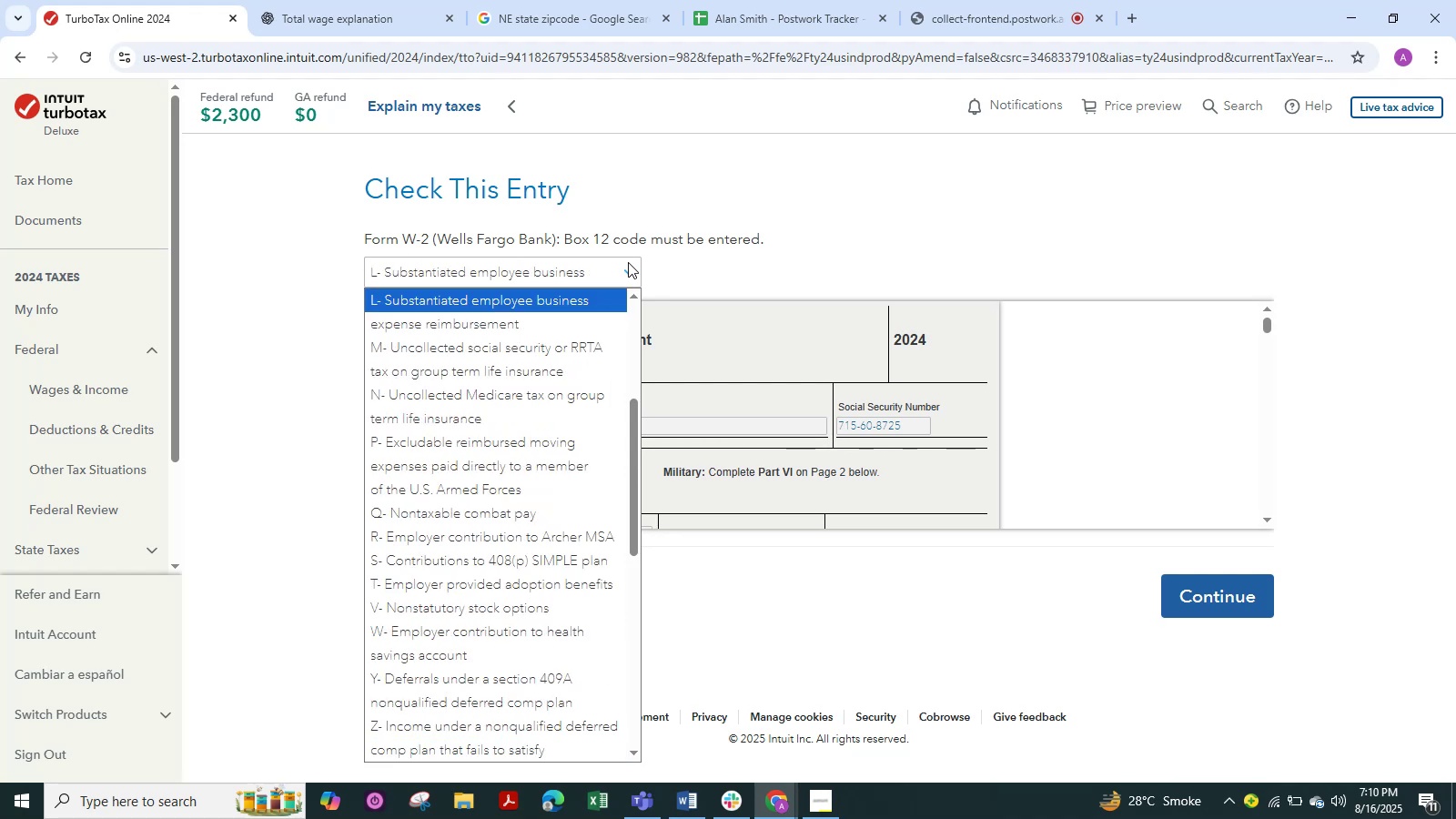 
scroll: coordinate [496, 520], scroll_direction: down, amount: 2.0
 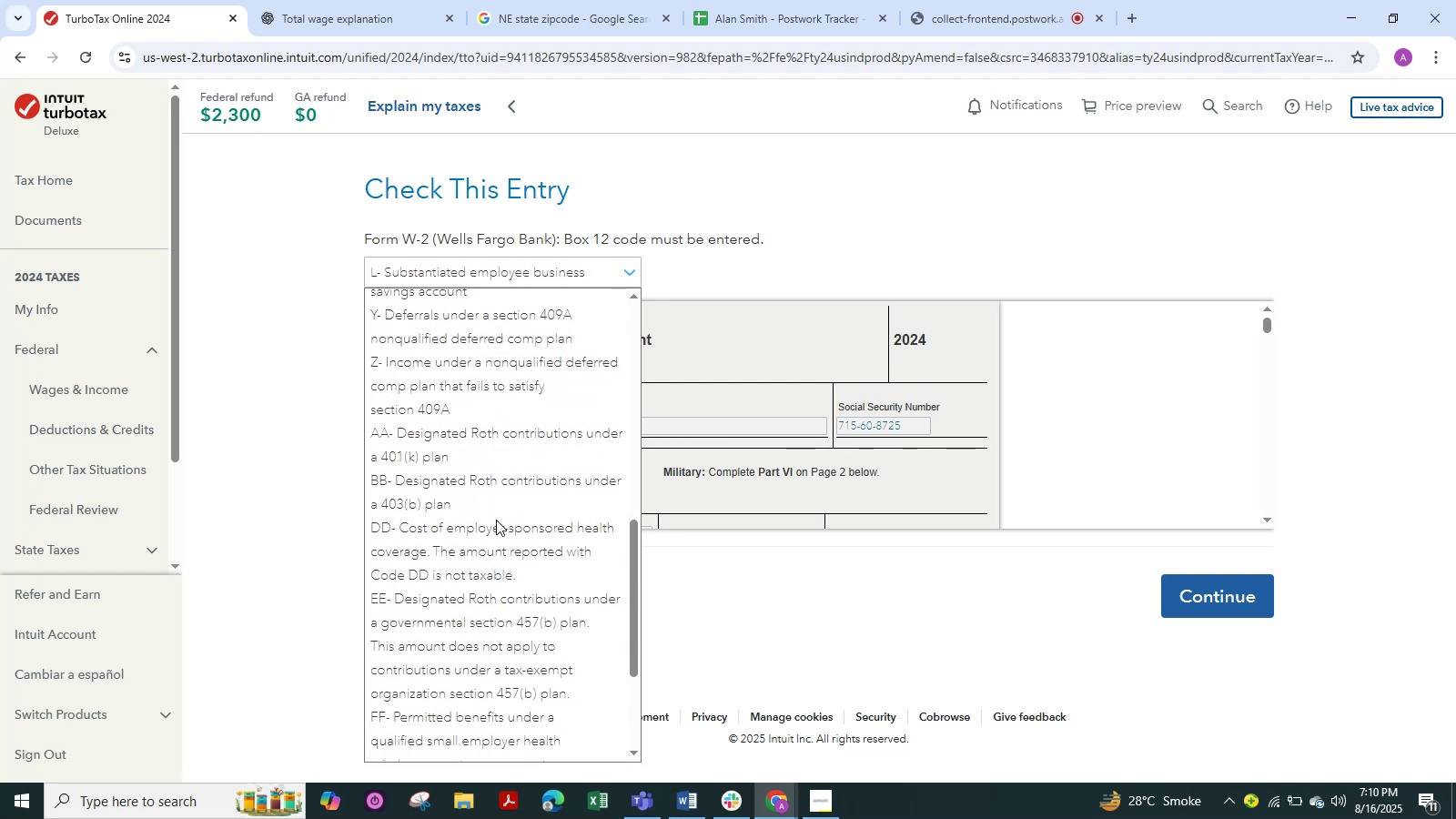 
scroll: coordinate [496, 520], scroll_direction: up, amount: 6.0
 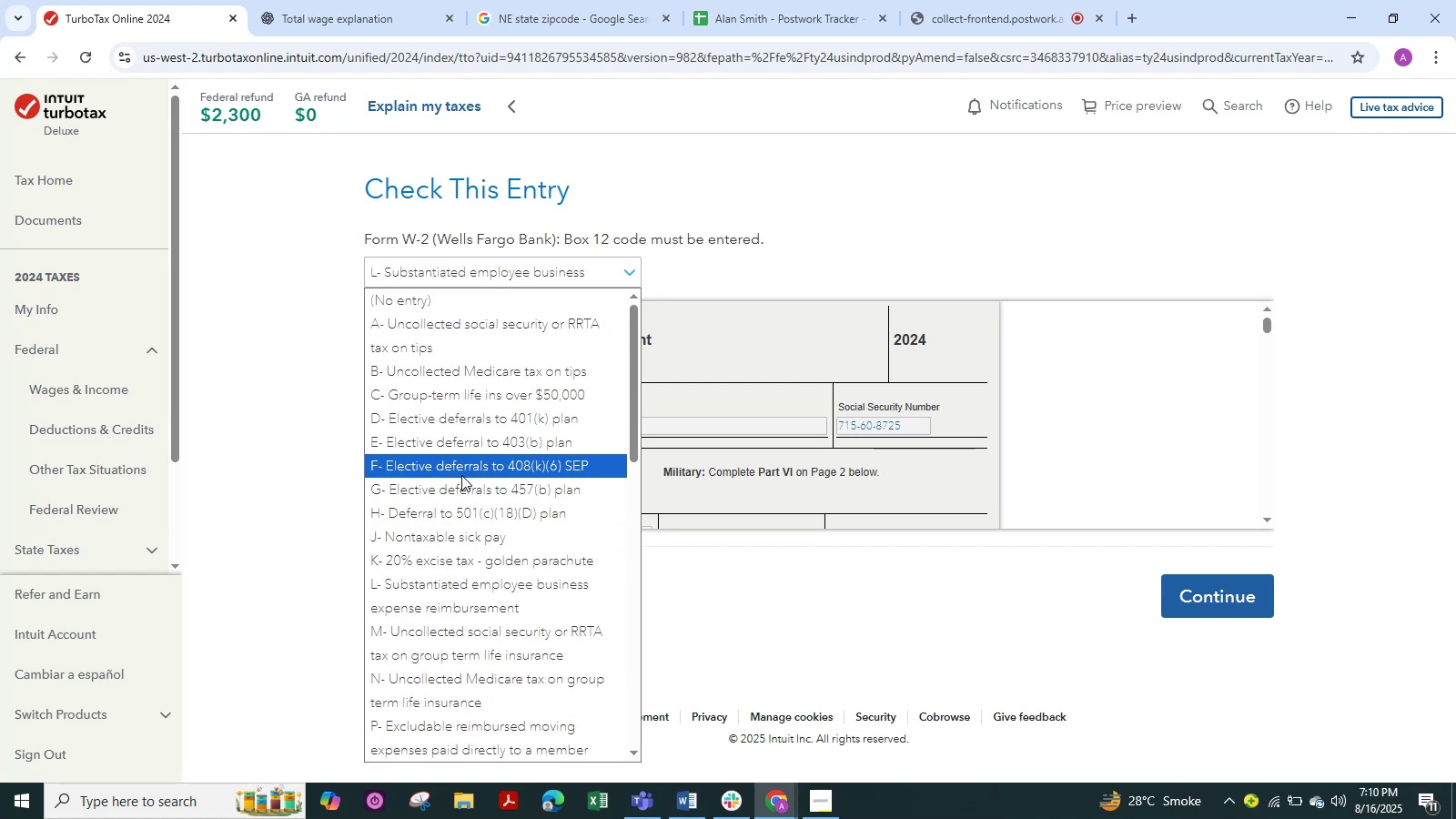 
key(Alt+Tab)
 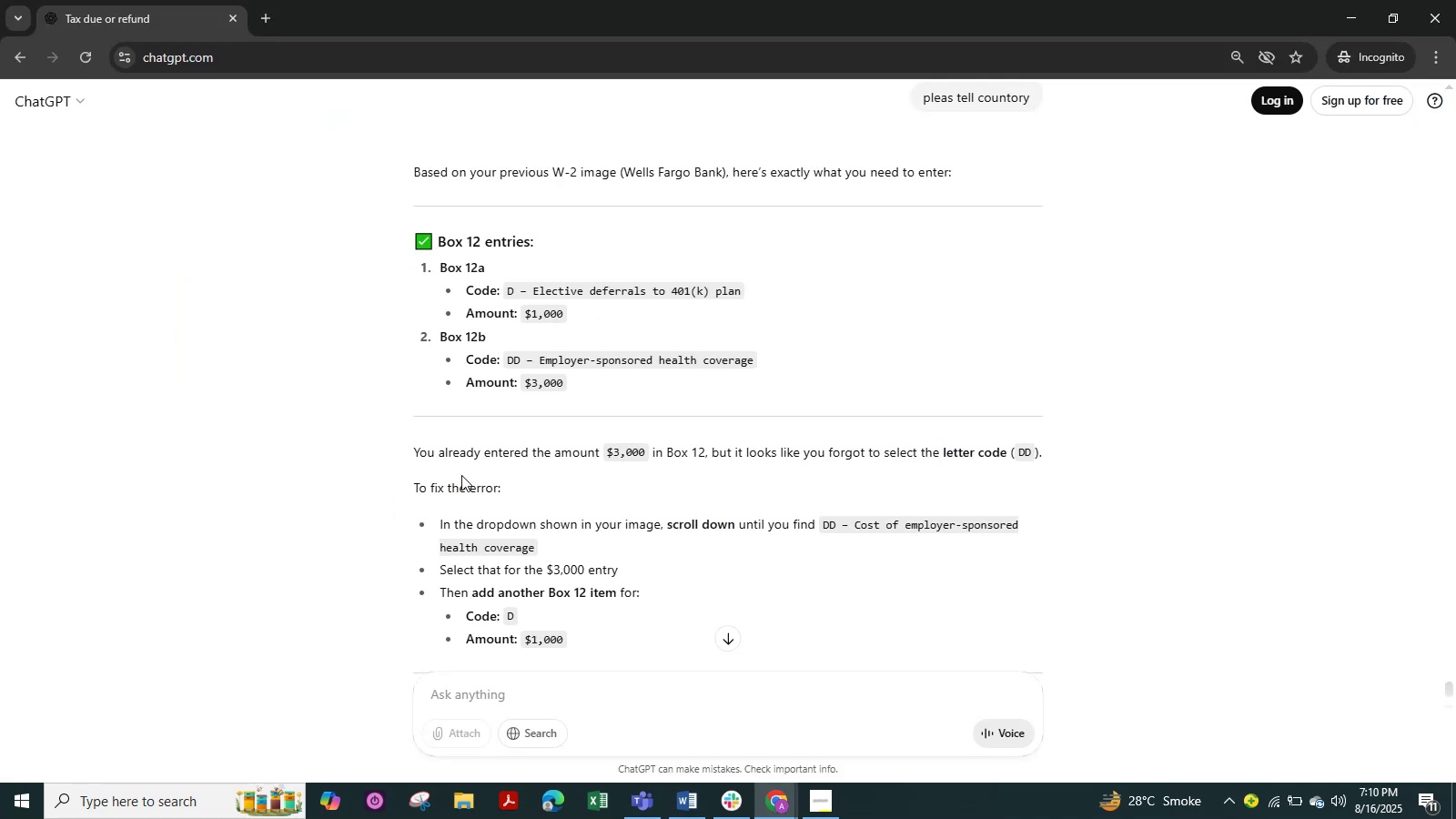 
key(Alt+Tab)
 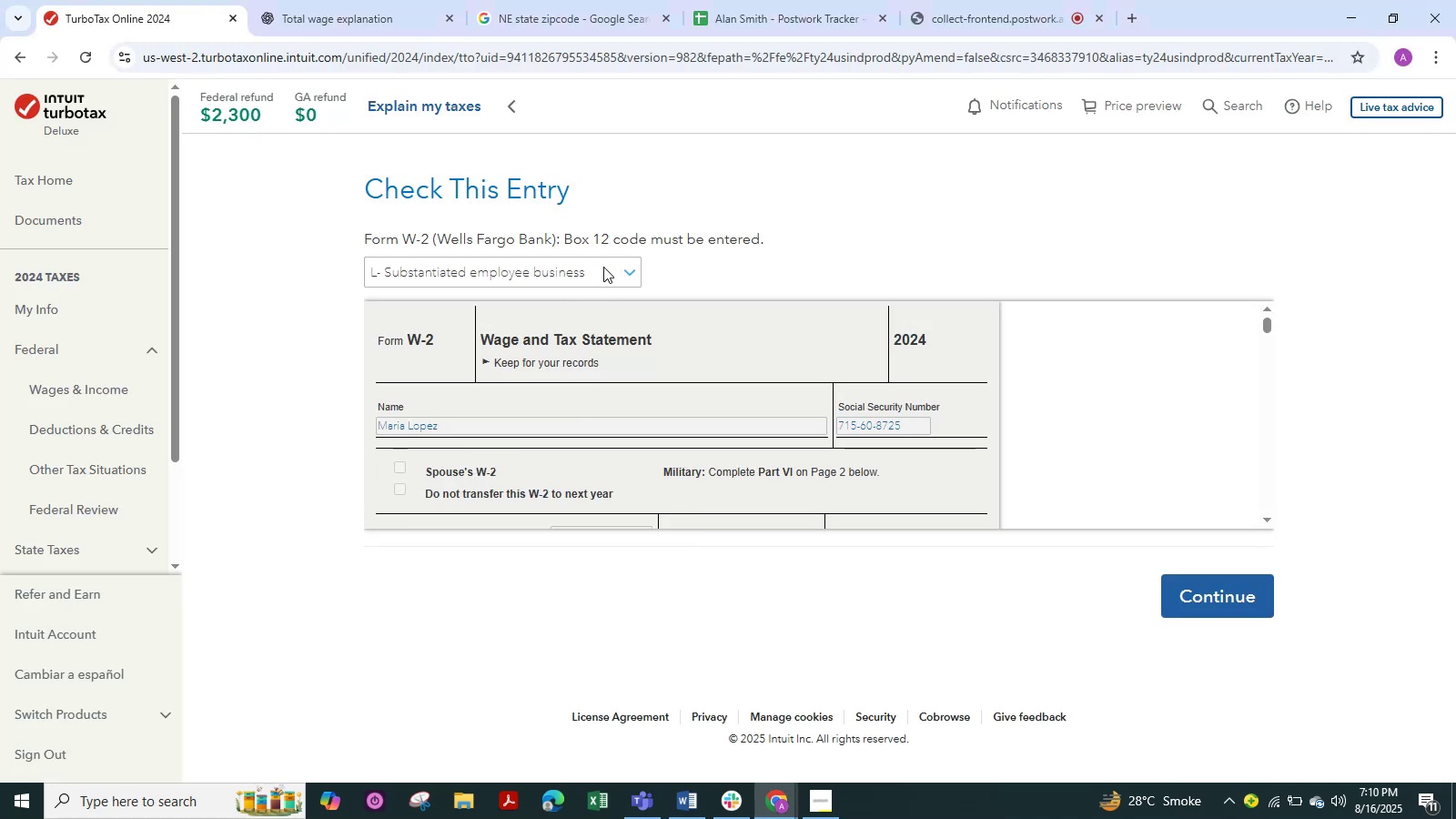 
left_click([624, 267])
 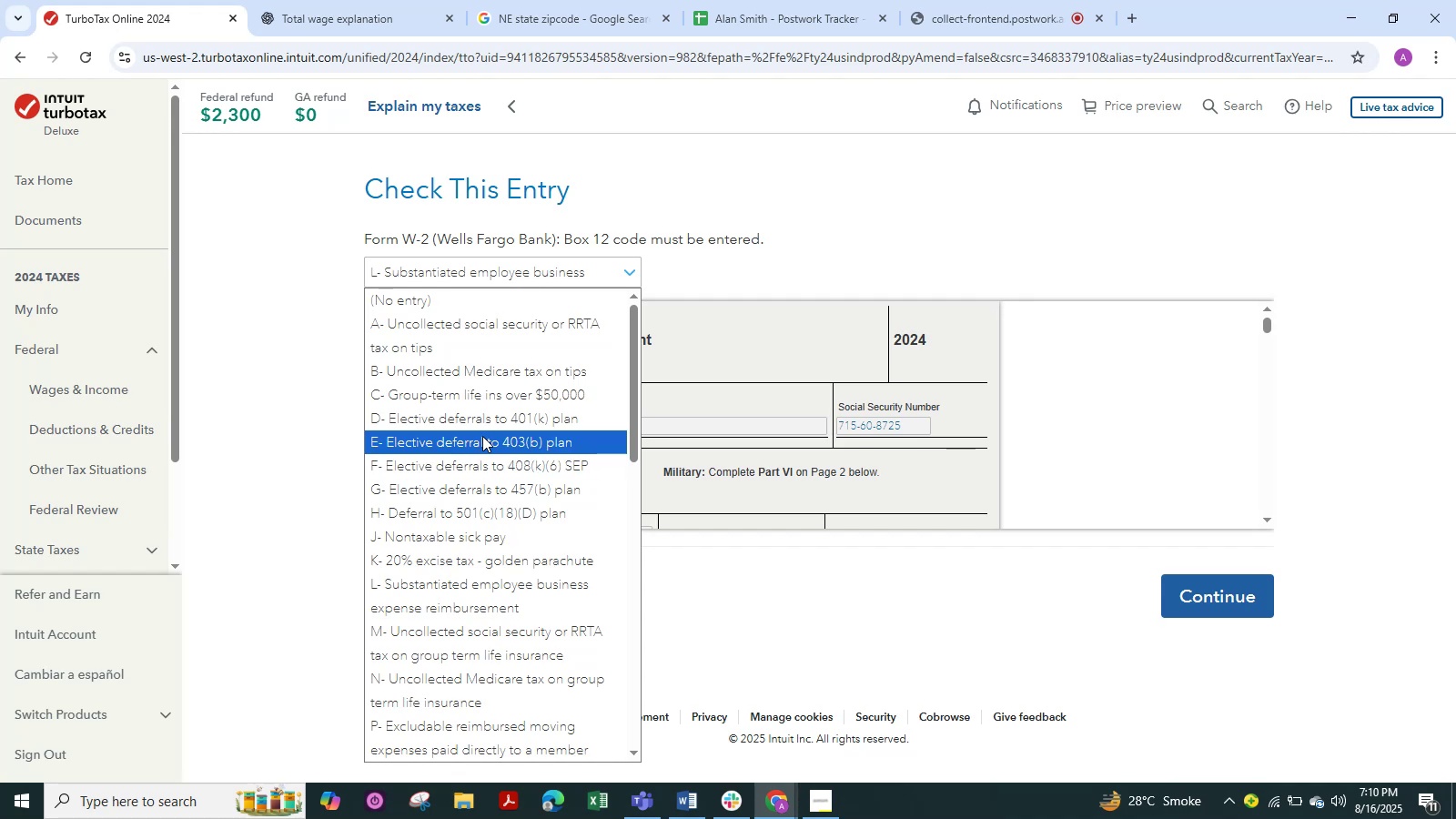 
wait(6.47)
 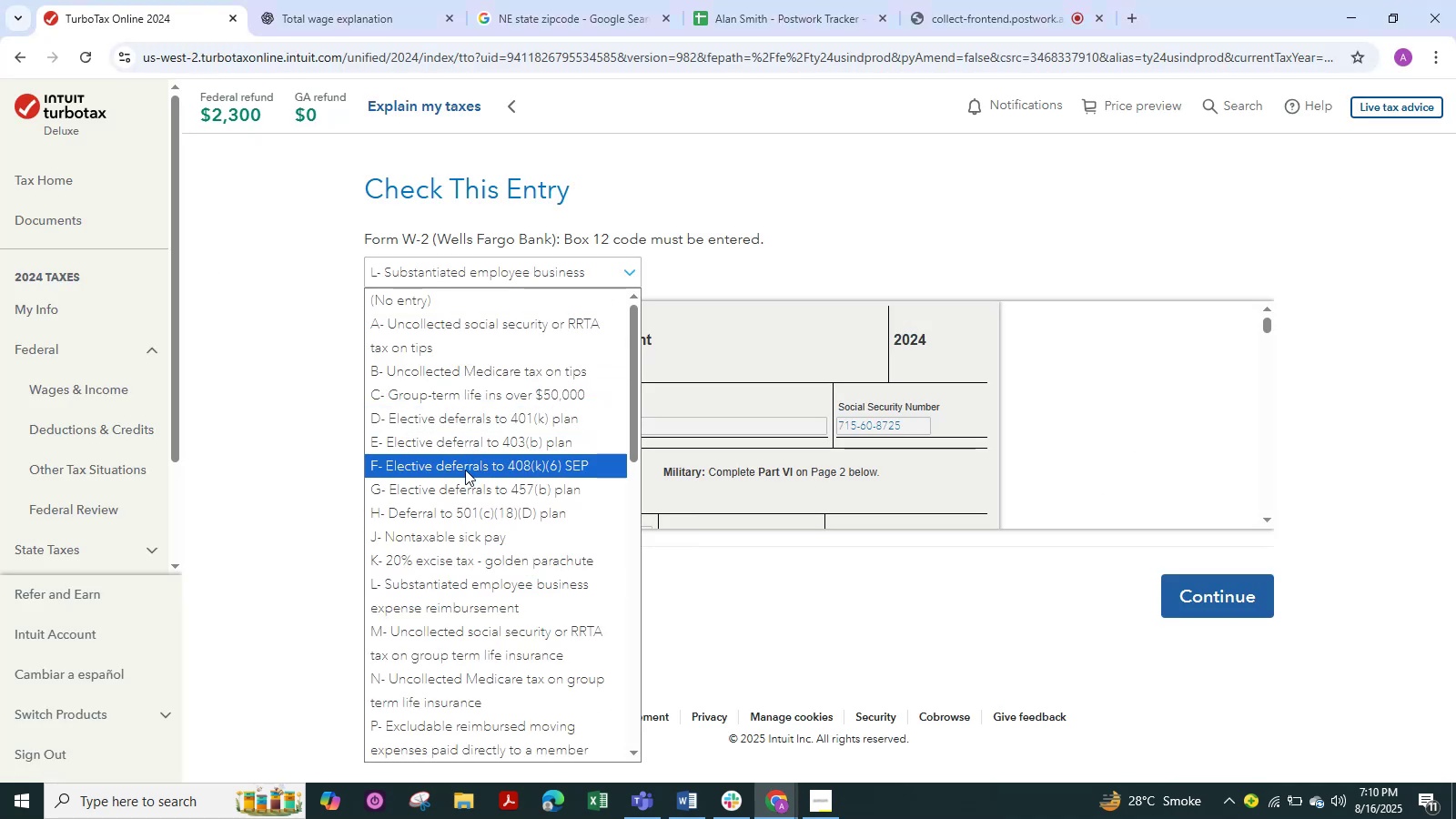 
key(Alt+Tab)
 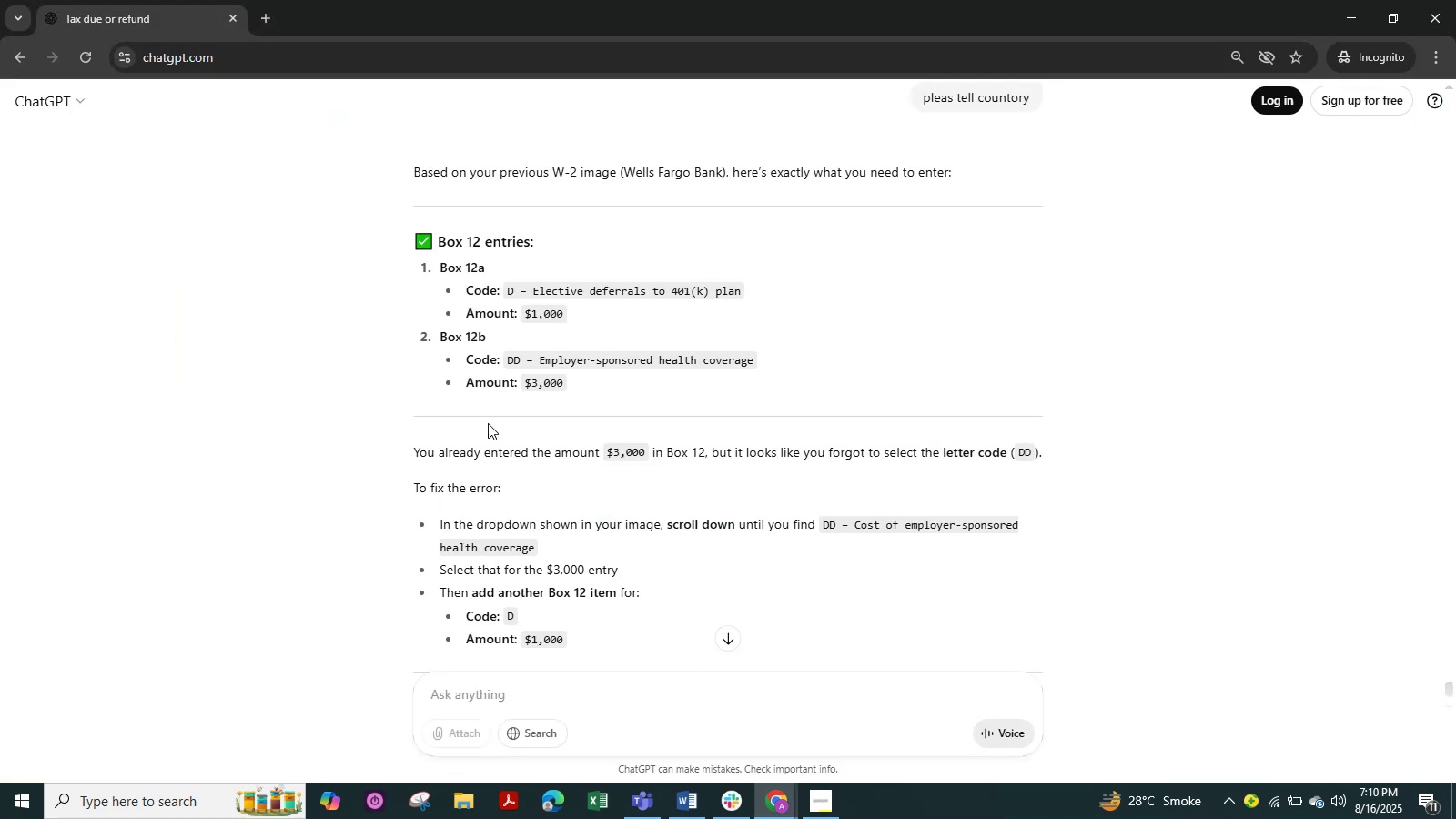 
key(Alt+Tab)
 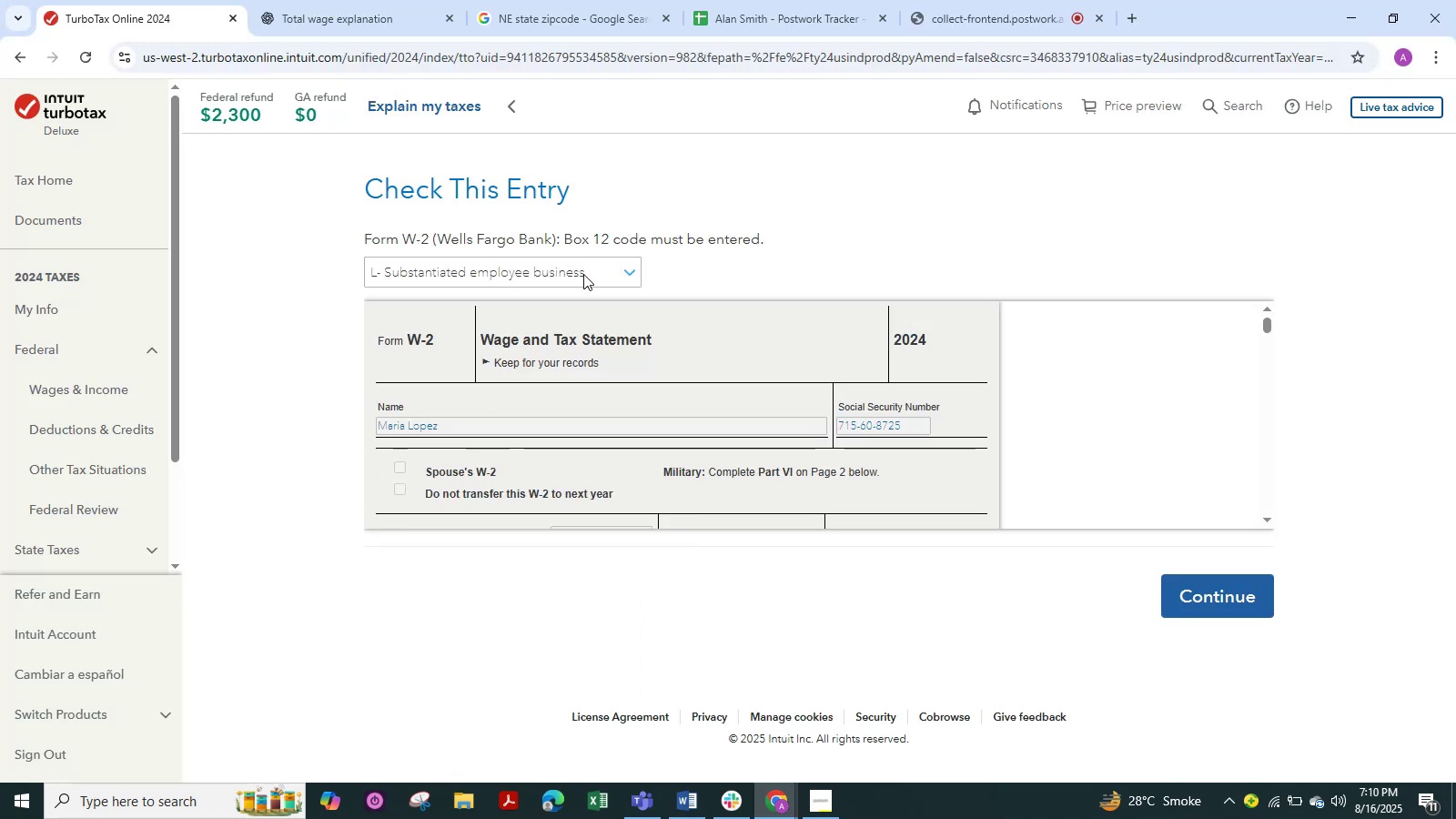 
left_click([619, 266])
 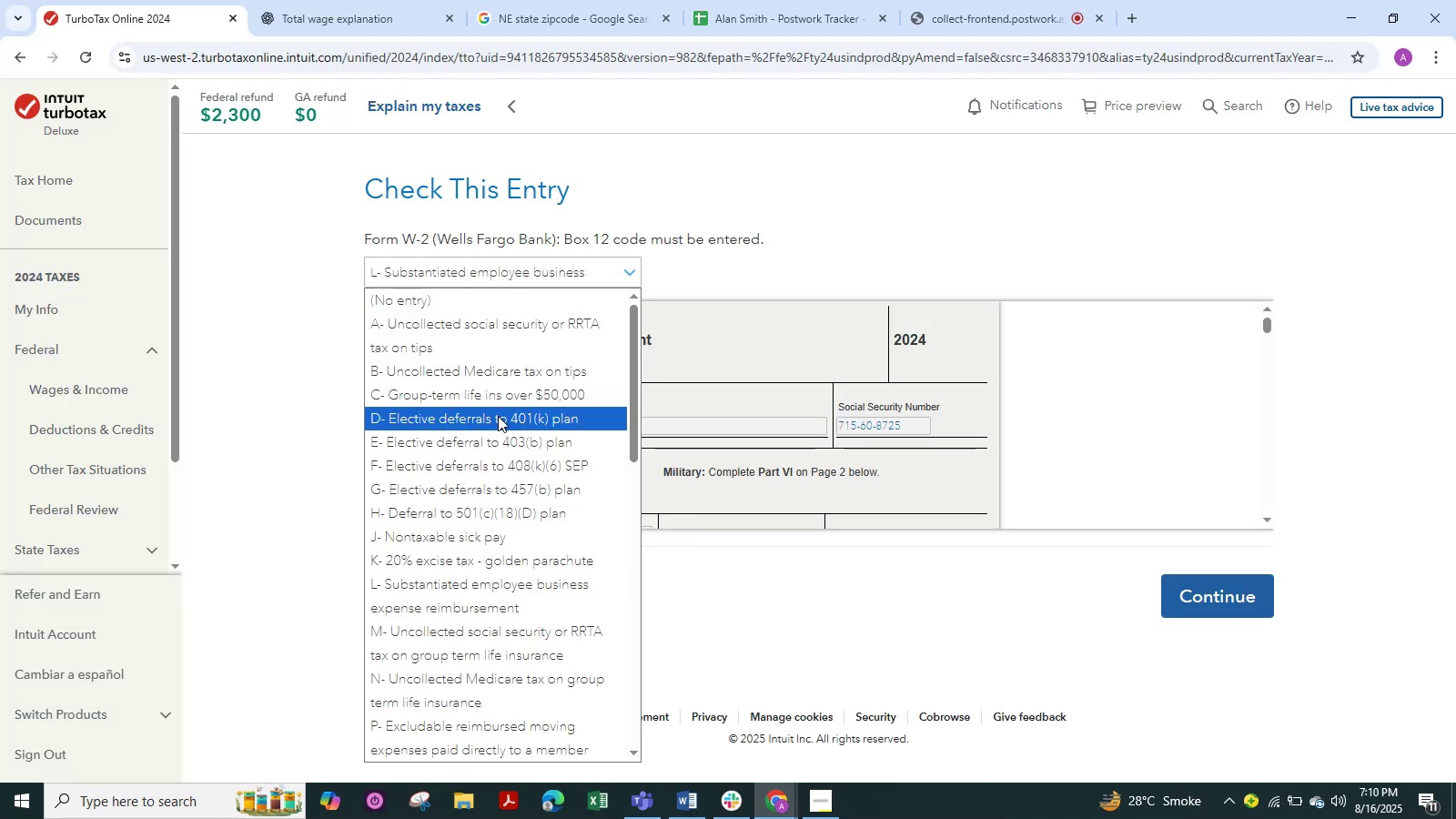 
left_click([498, 418])
 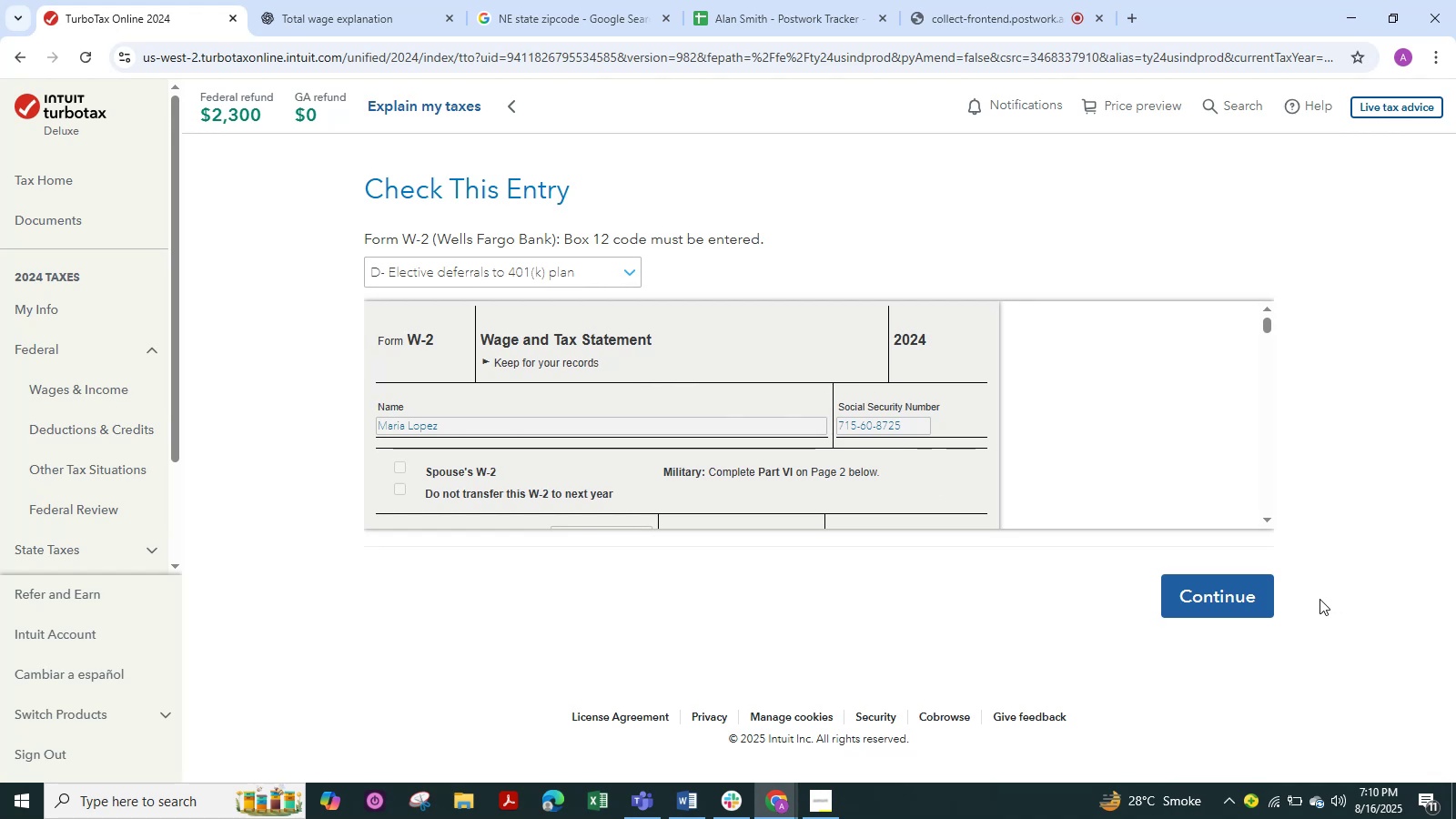 
left_click([1238, 596])
 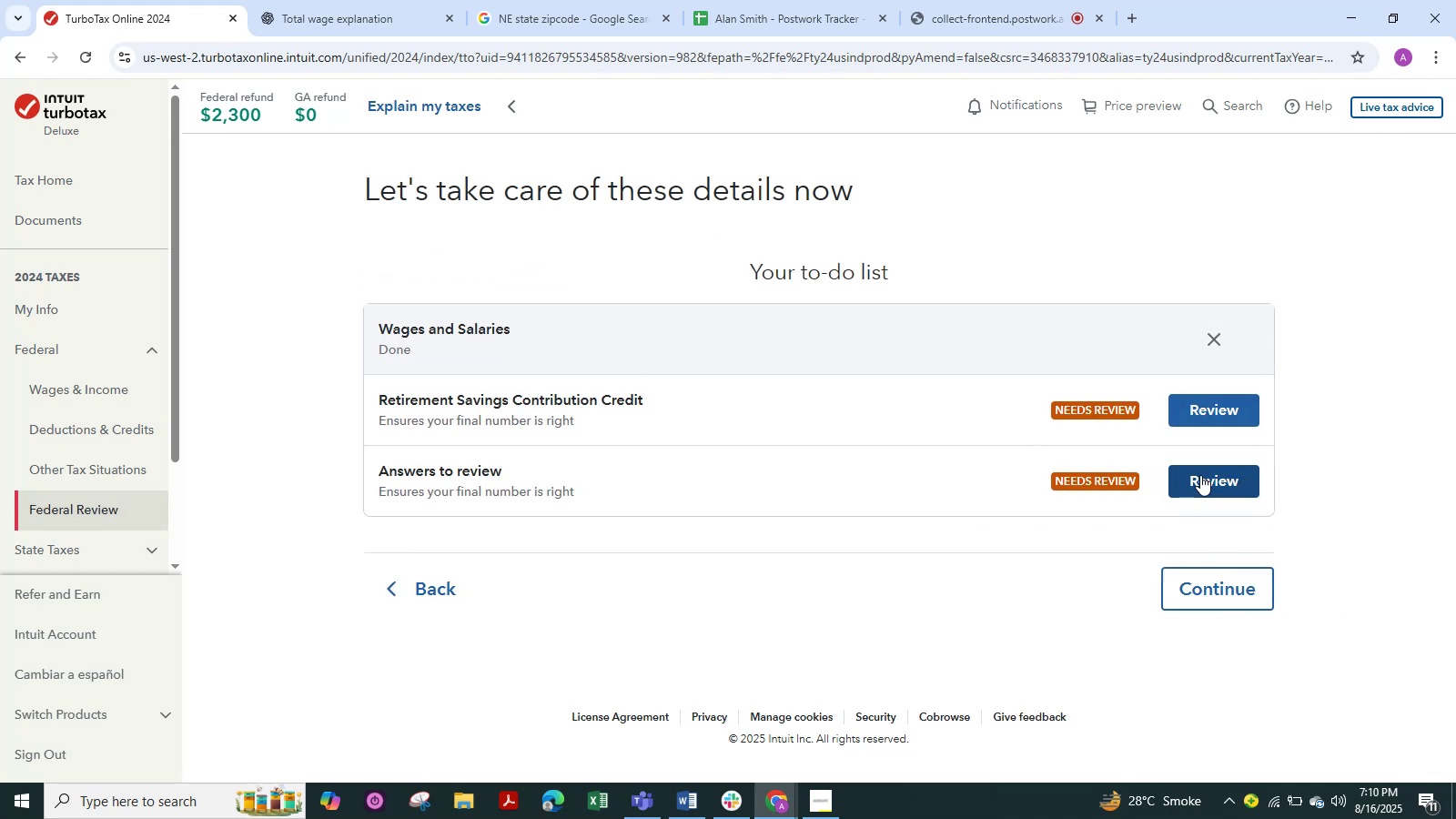 
wait(5.27)
 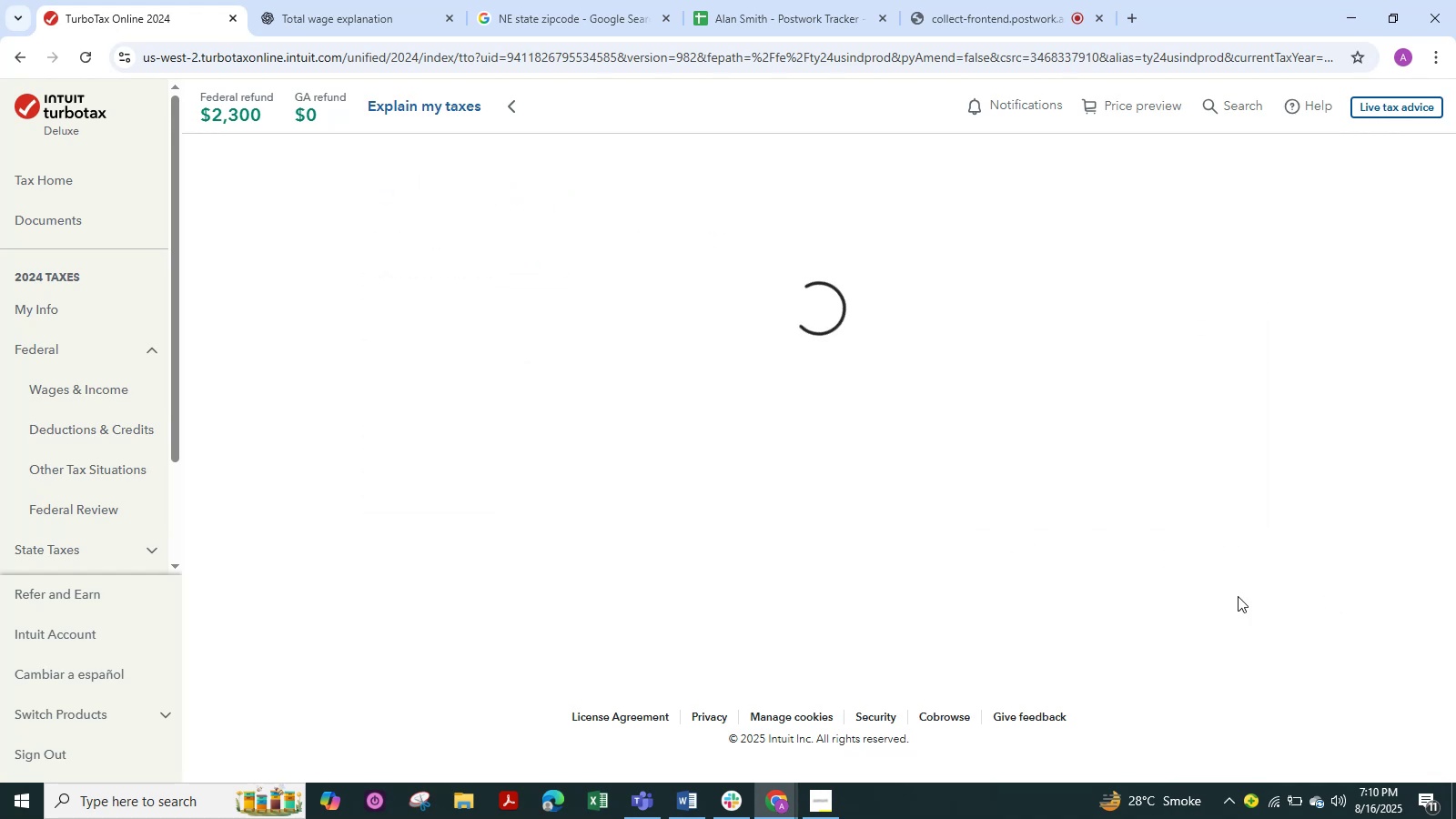 
left_click([1193, 419])
 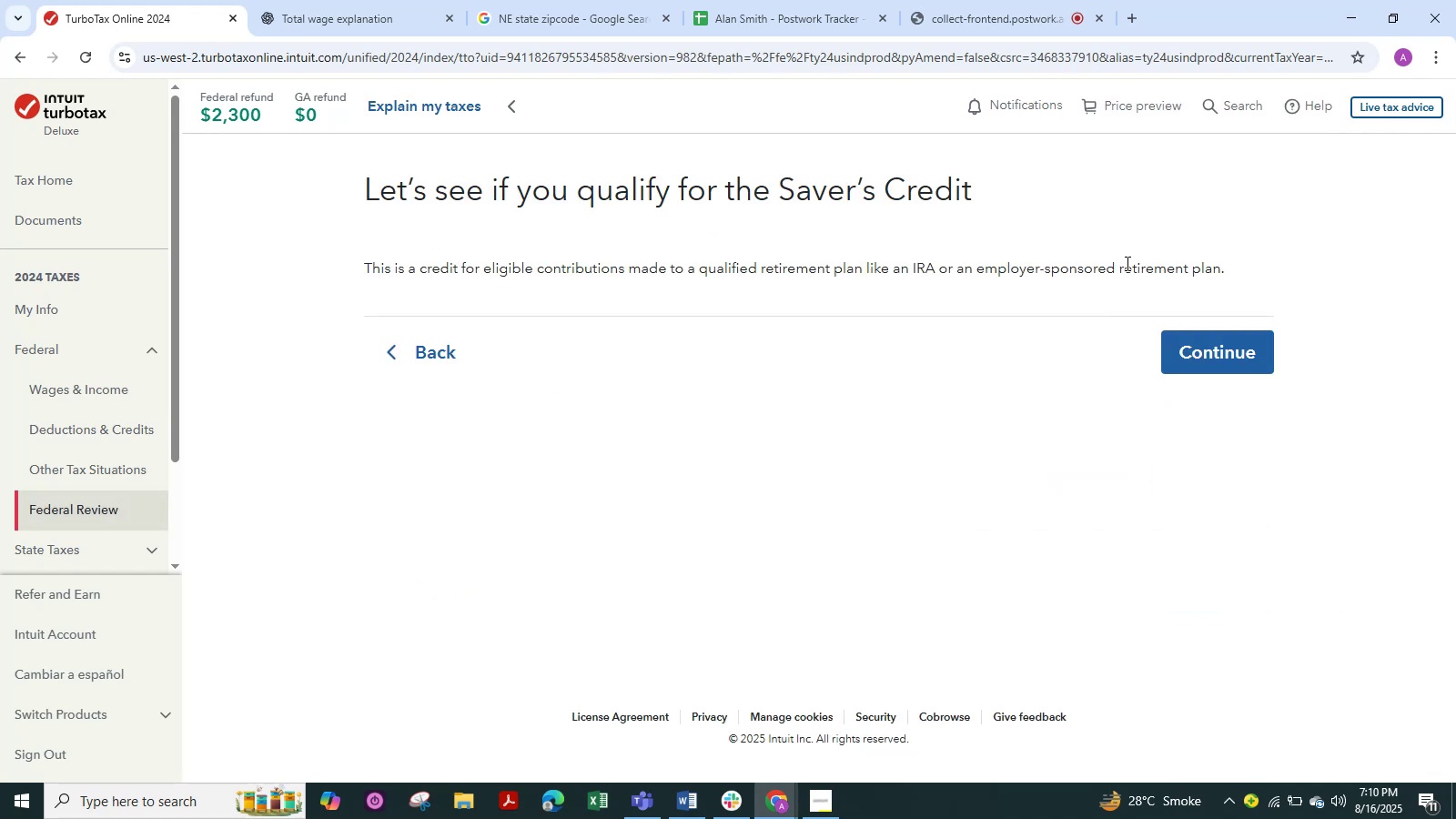 
left_click([1194, 351])
 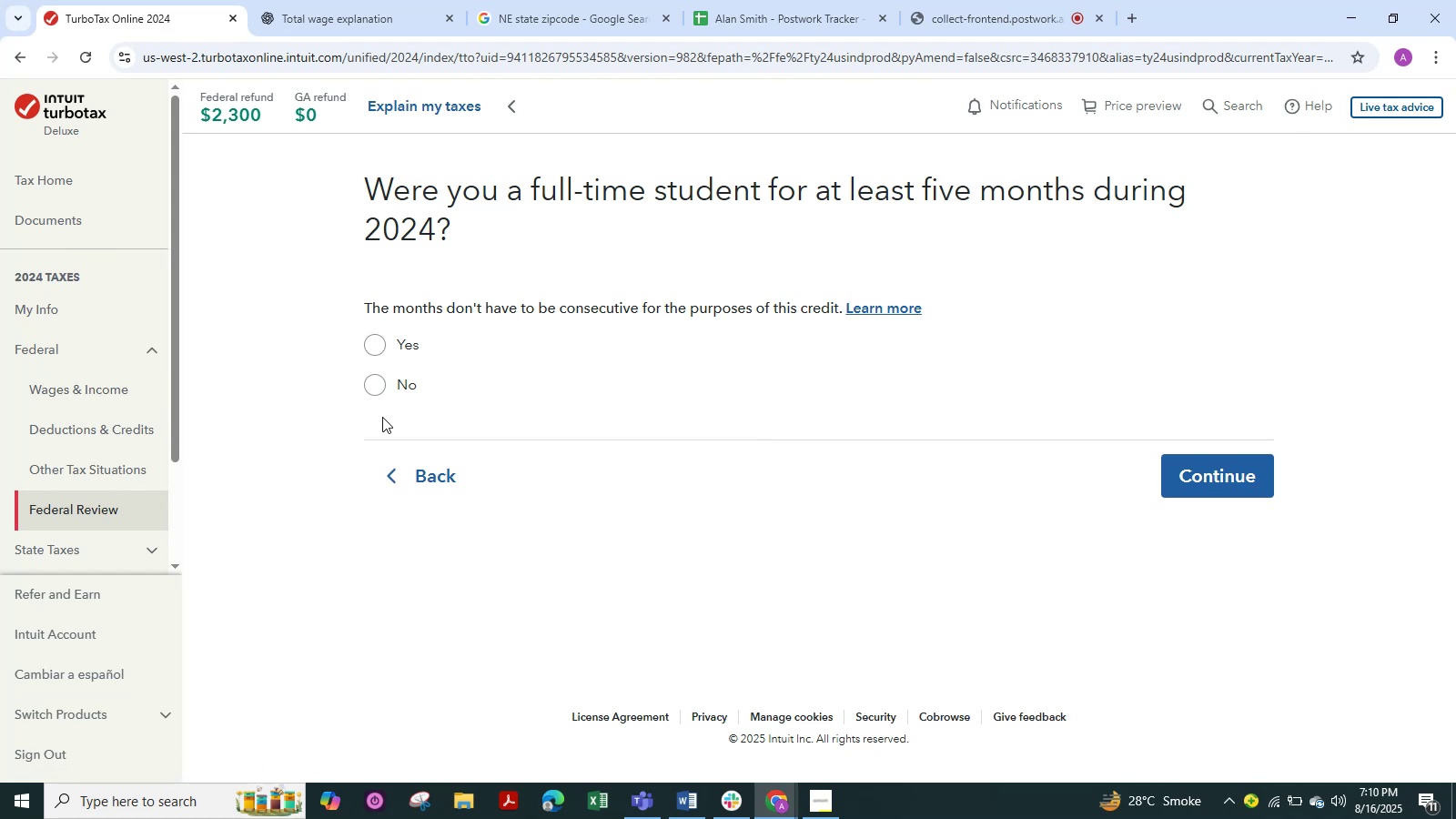 
left_click([380, 385])
 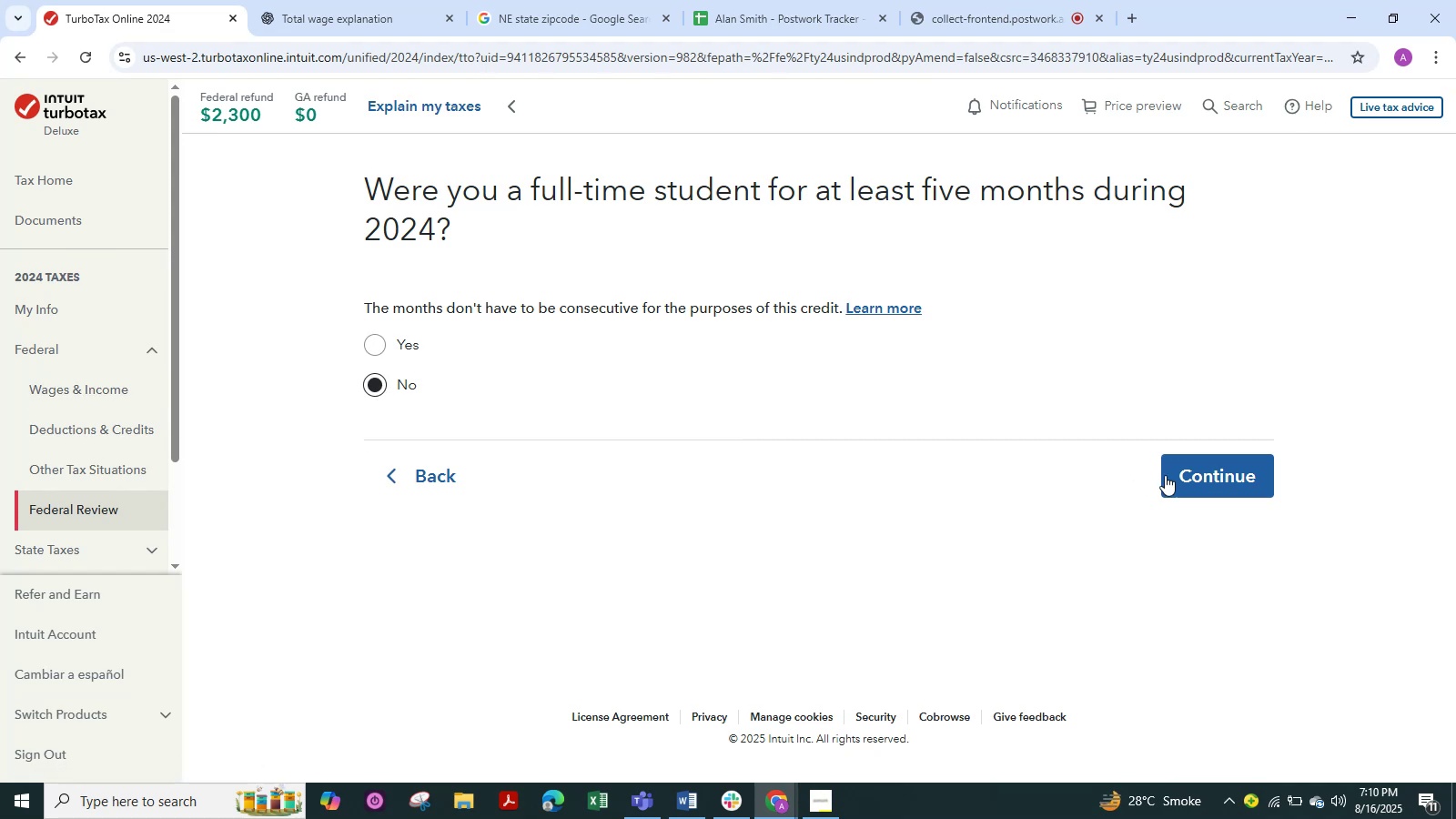 
left_click([1176, 474])
 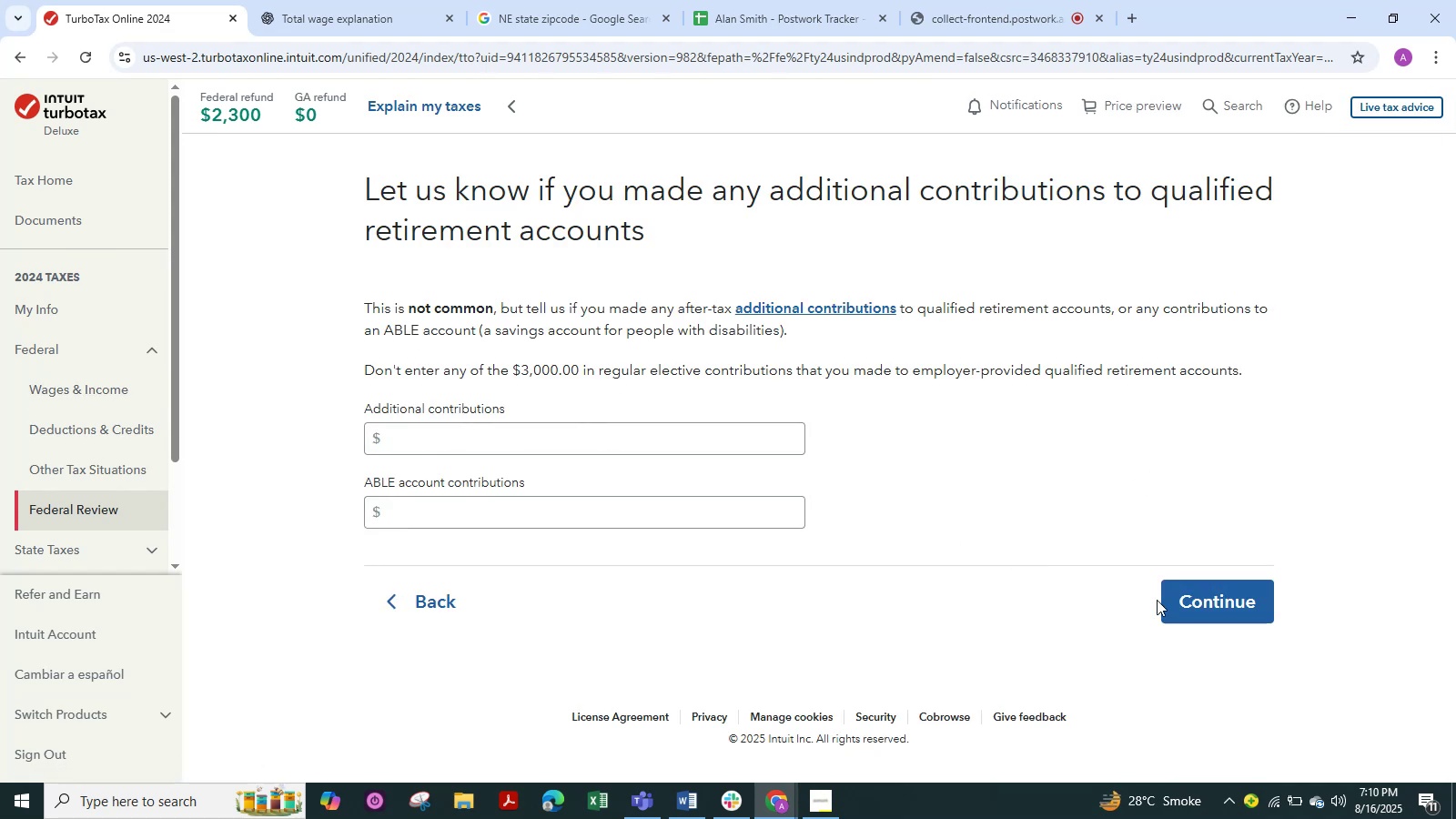 
left_click([1230, 596])
 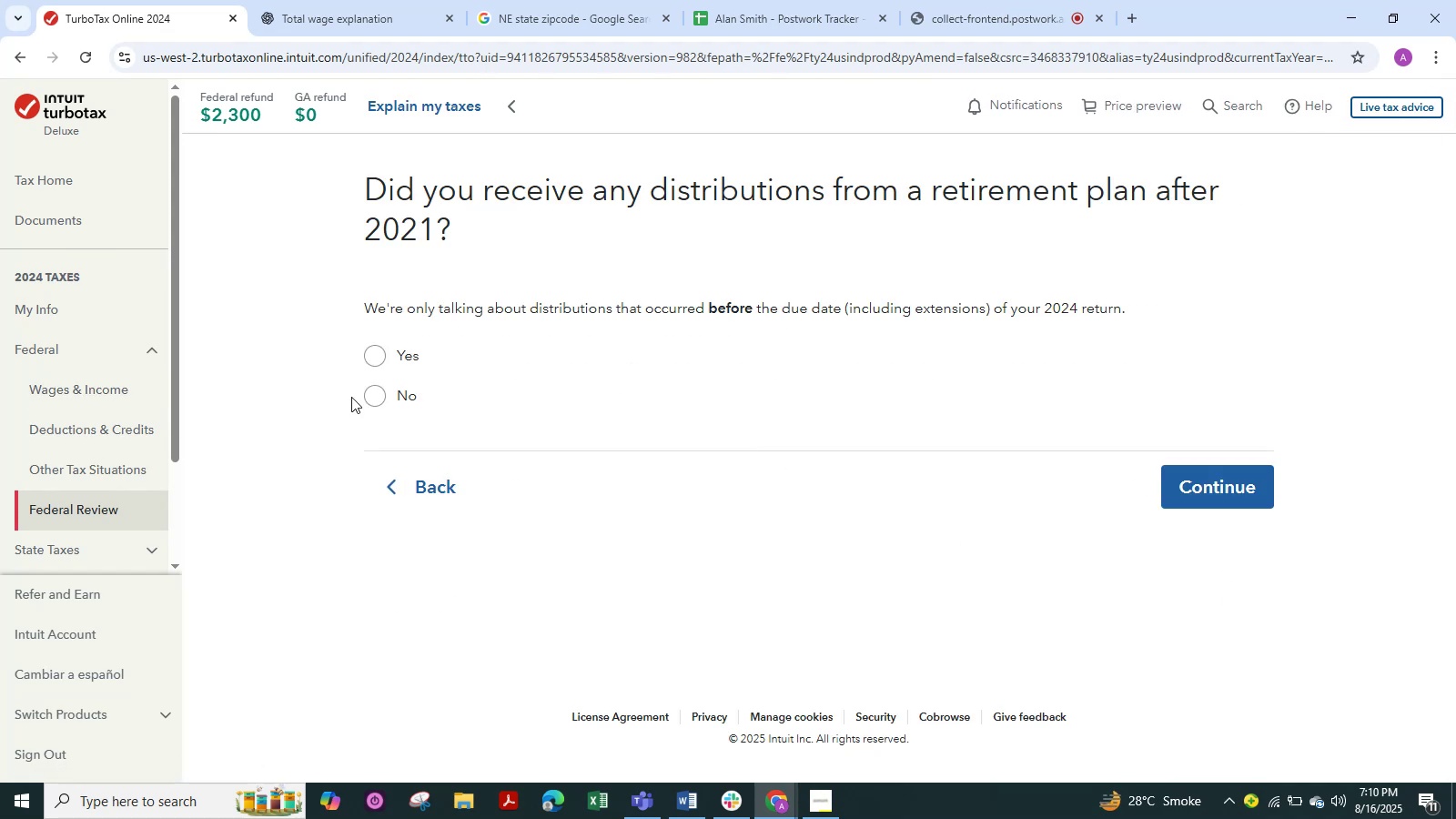 
left_click([379, 398])
 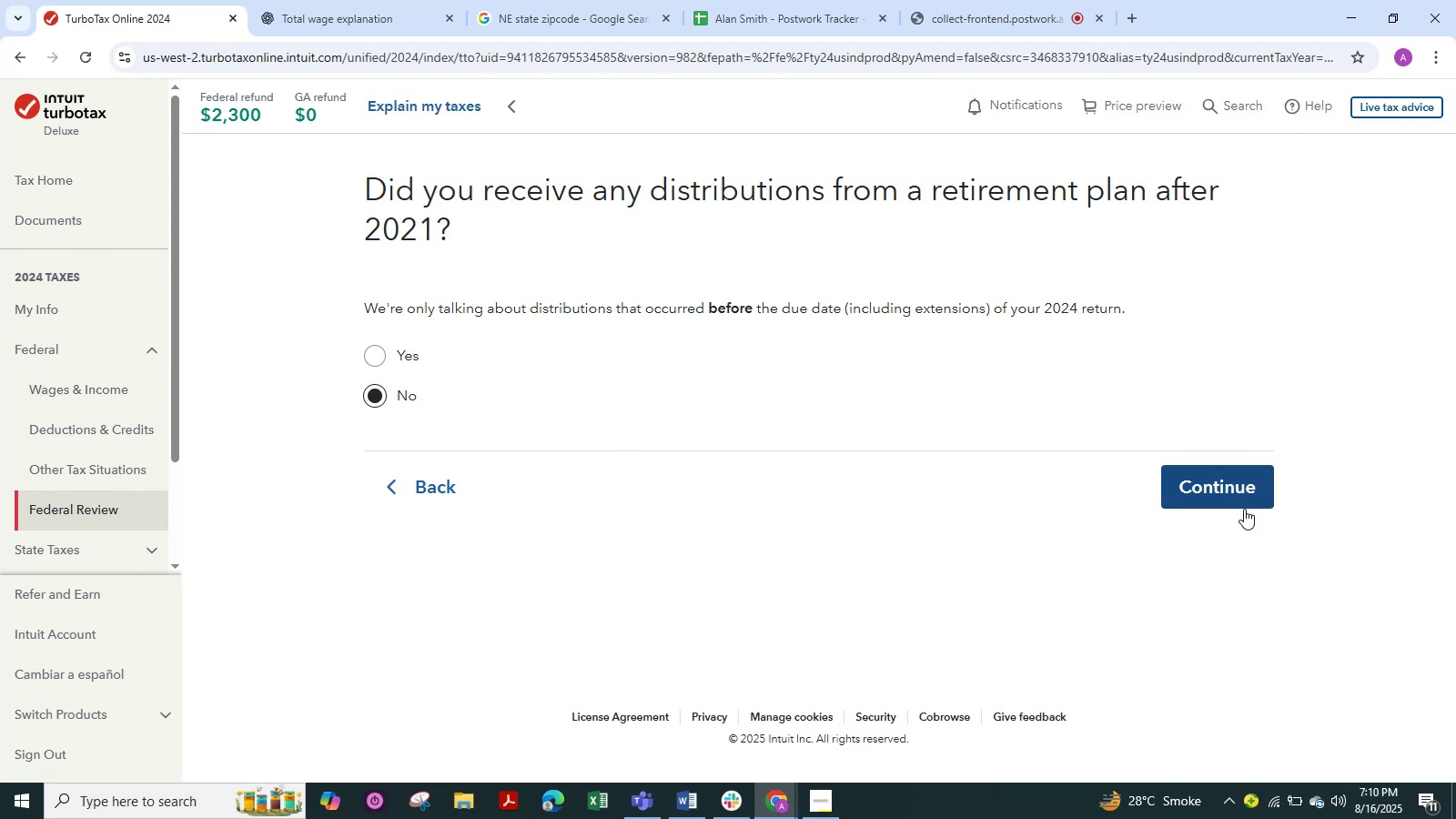 
left_click([1241, 497])
 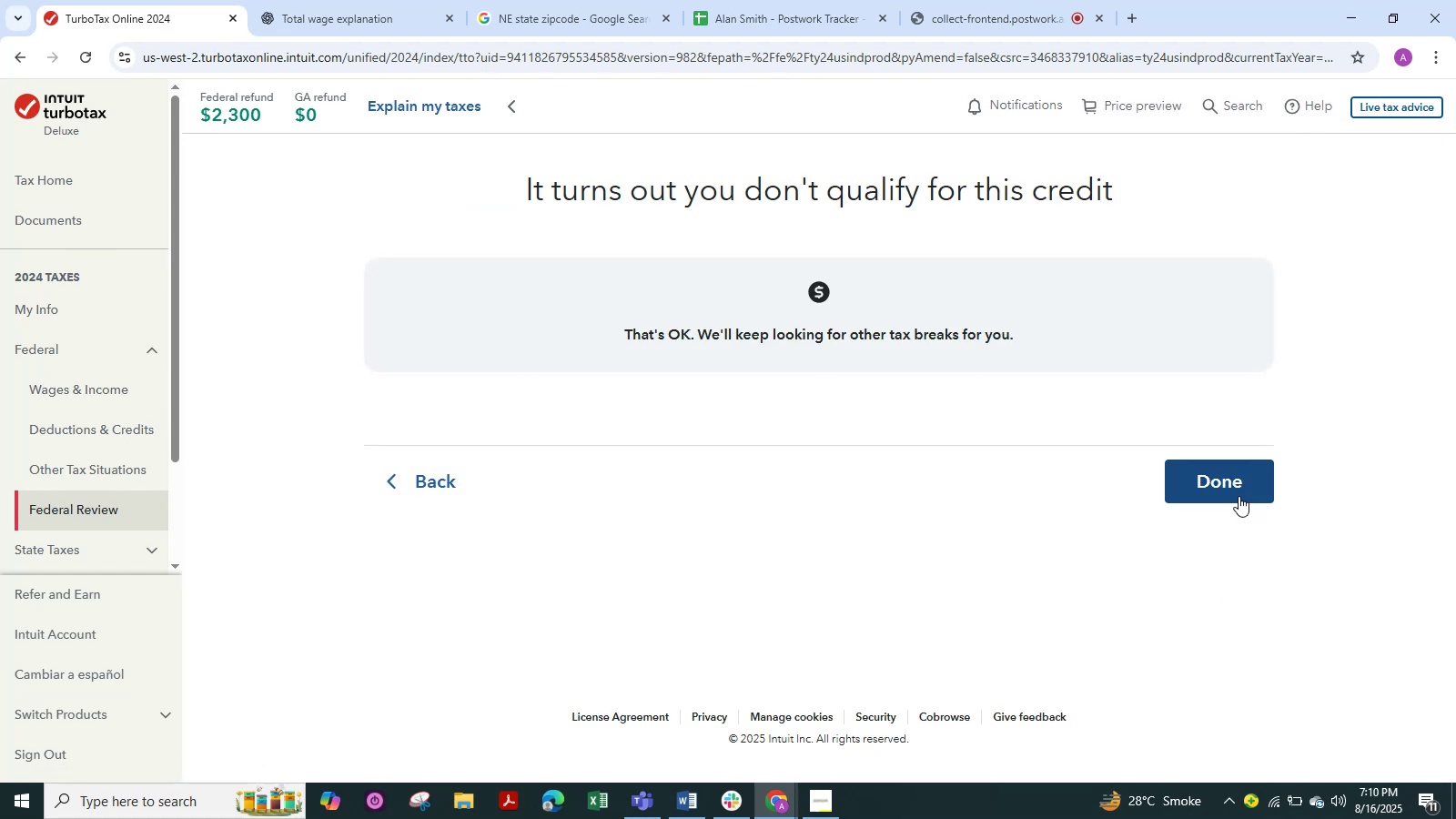 
left_click([1229, 494])
 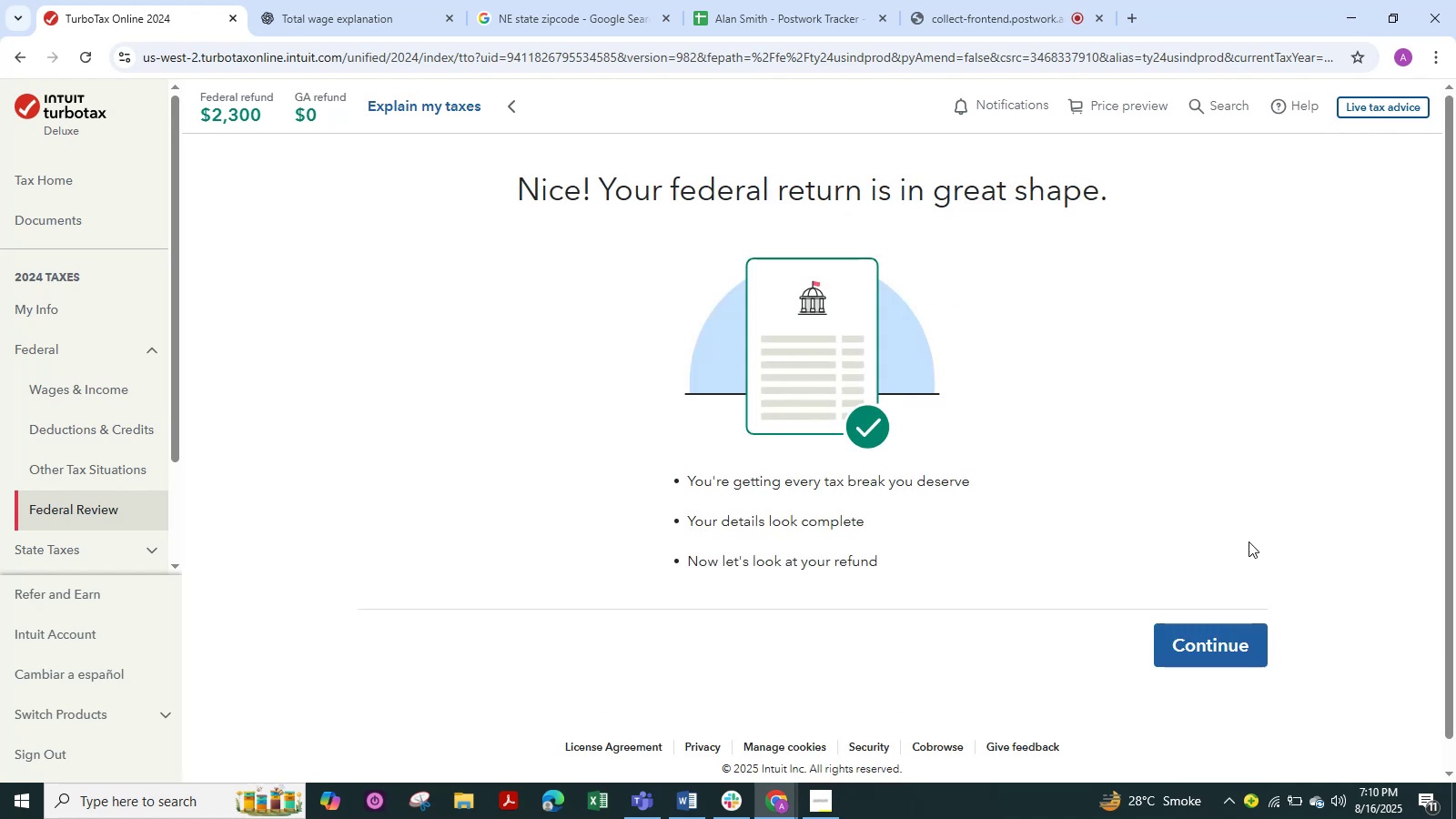 
left_click([1229, 629])
 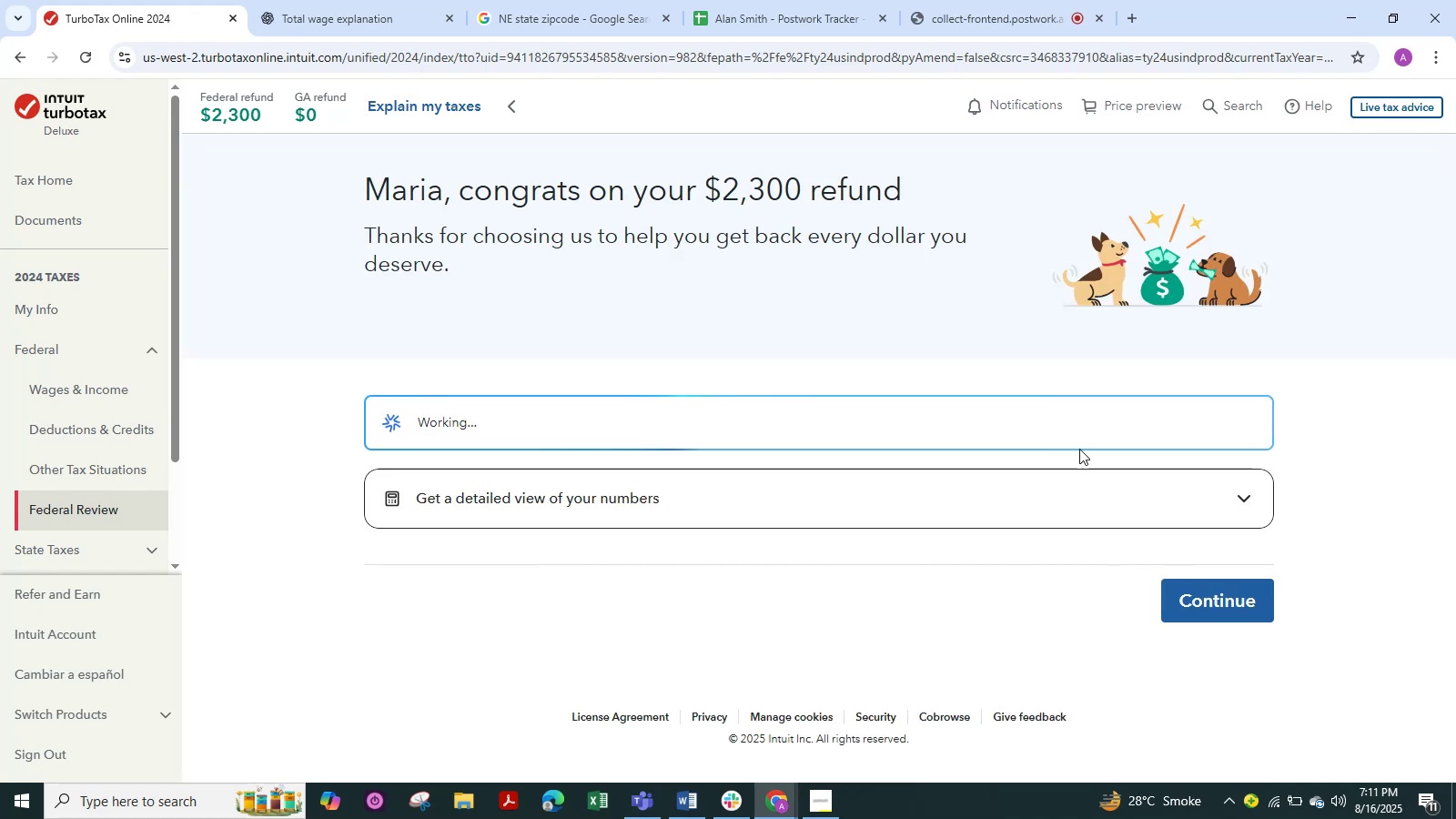 
wait(7.76)
 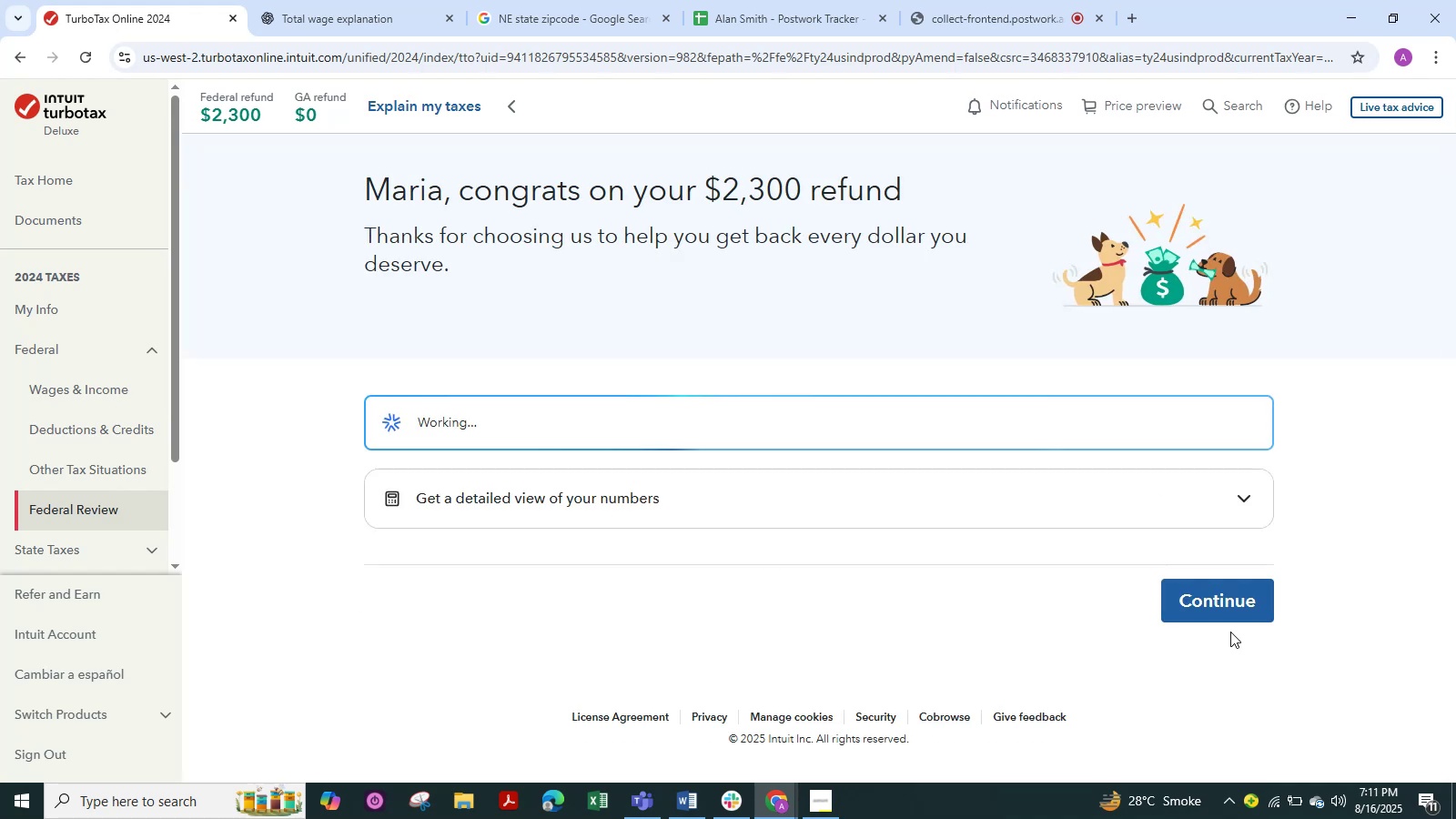 
scroll: coordinate [716, 413], scroll_direction: down, amount: 7.0
 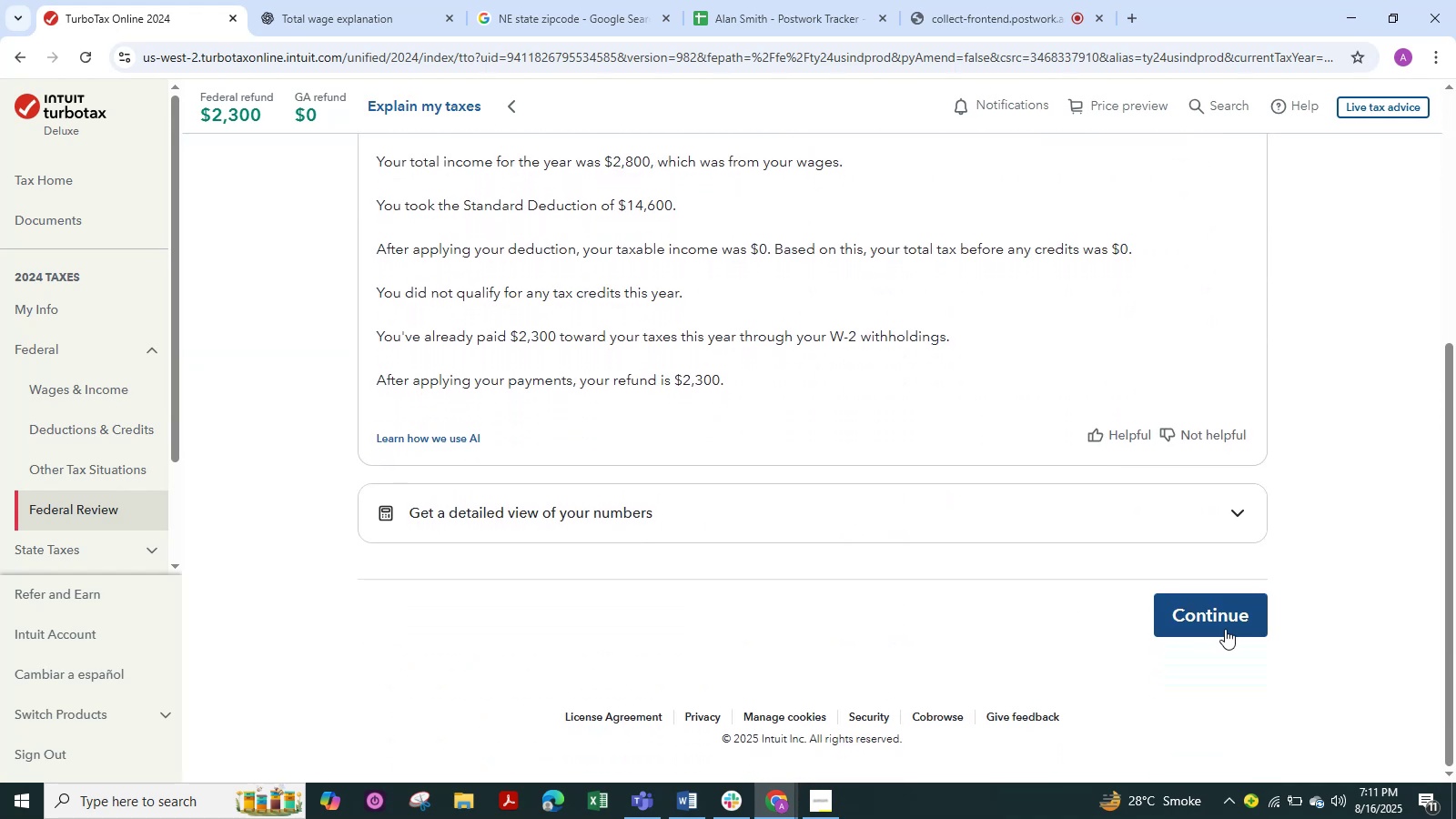 
left_click([1226, 618])
 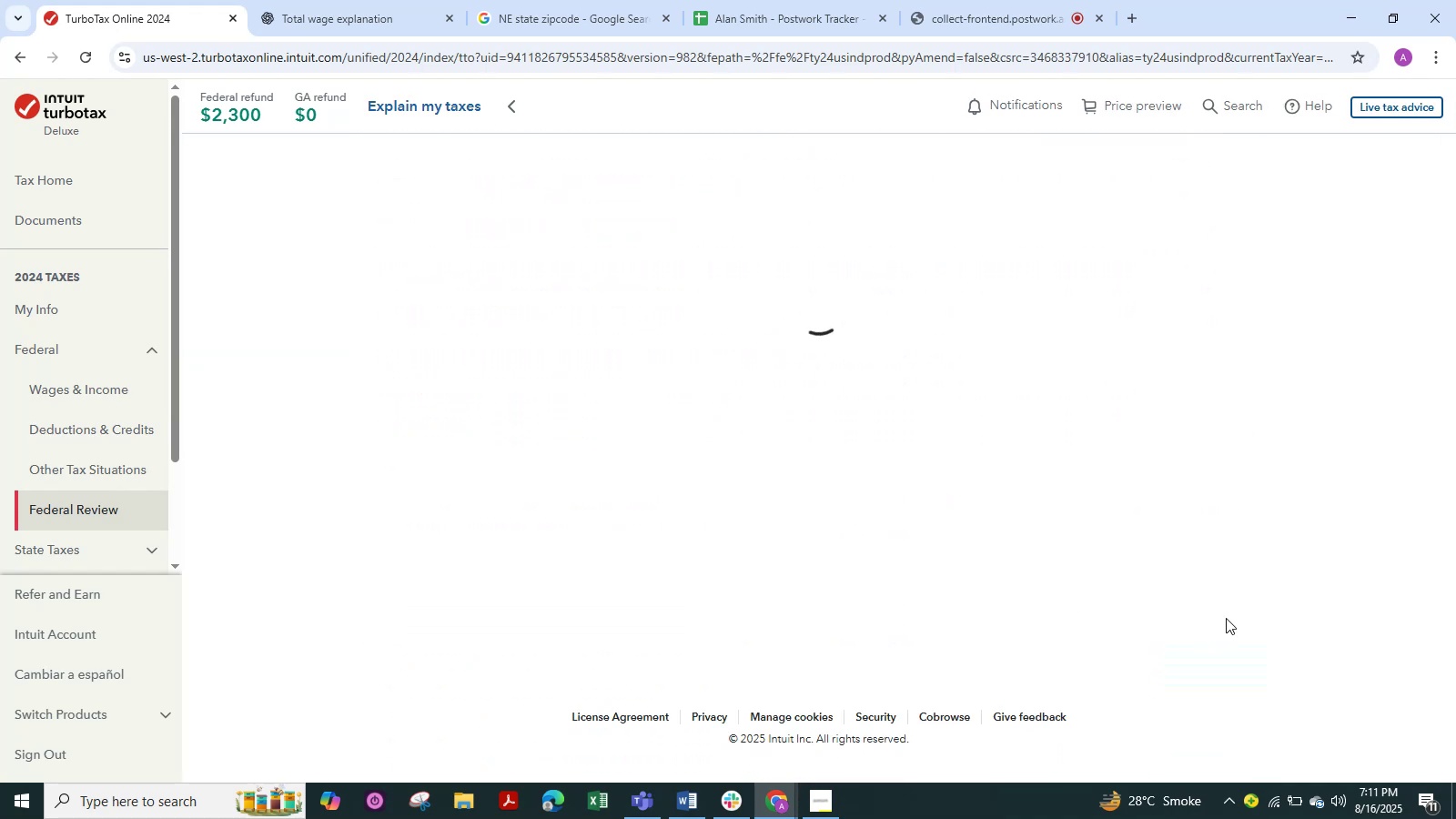 
mouse_move([1051, 436])
 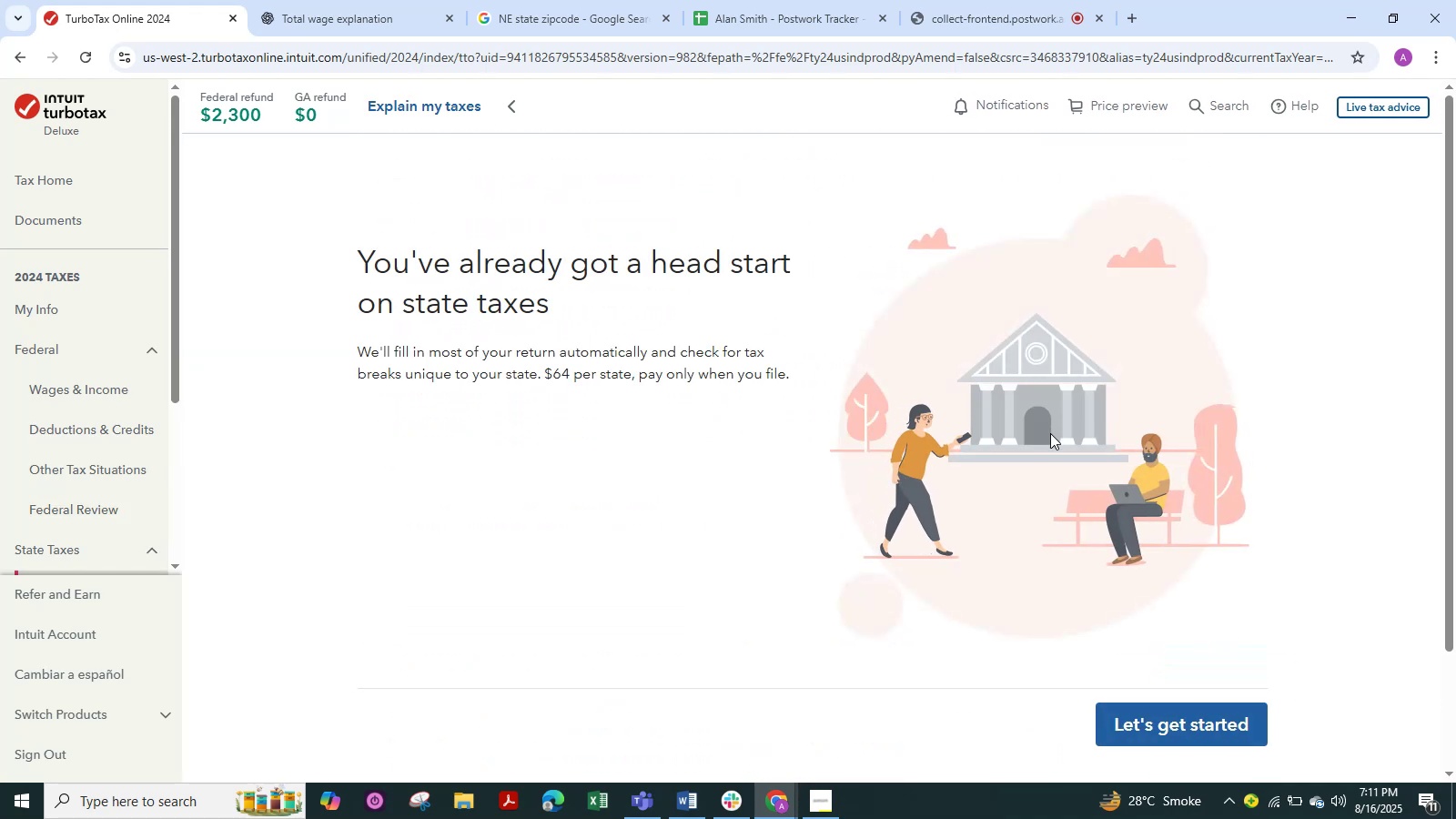 
scroll: coordinate [1051, 436], scroll_direction: down, amount: 2.0
 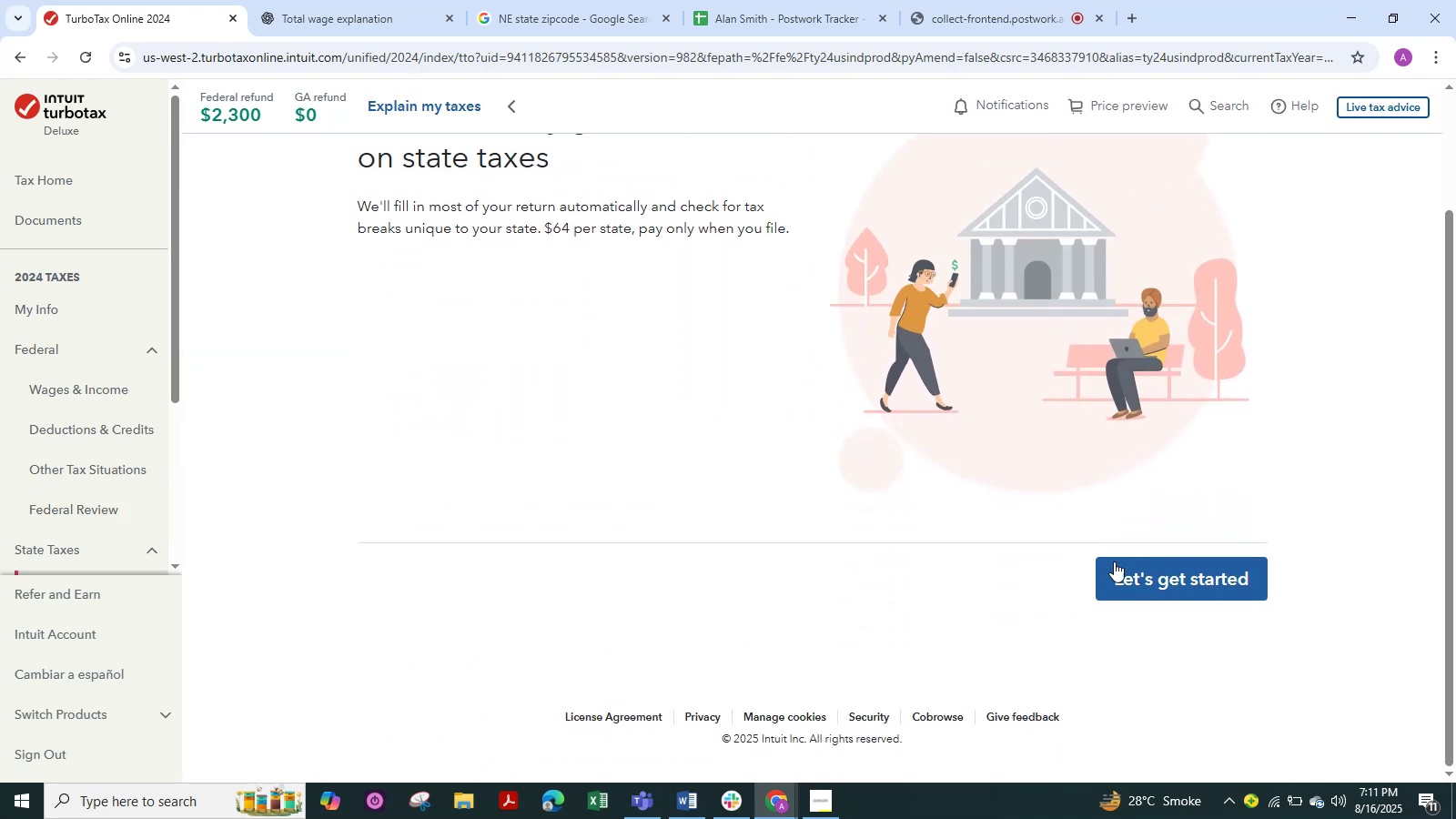 
left_click([1125, 586])
 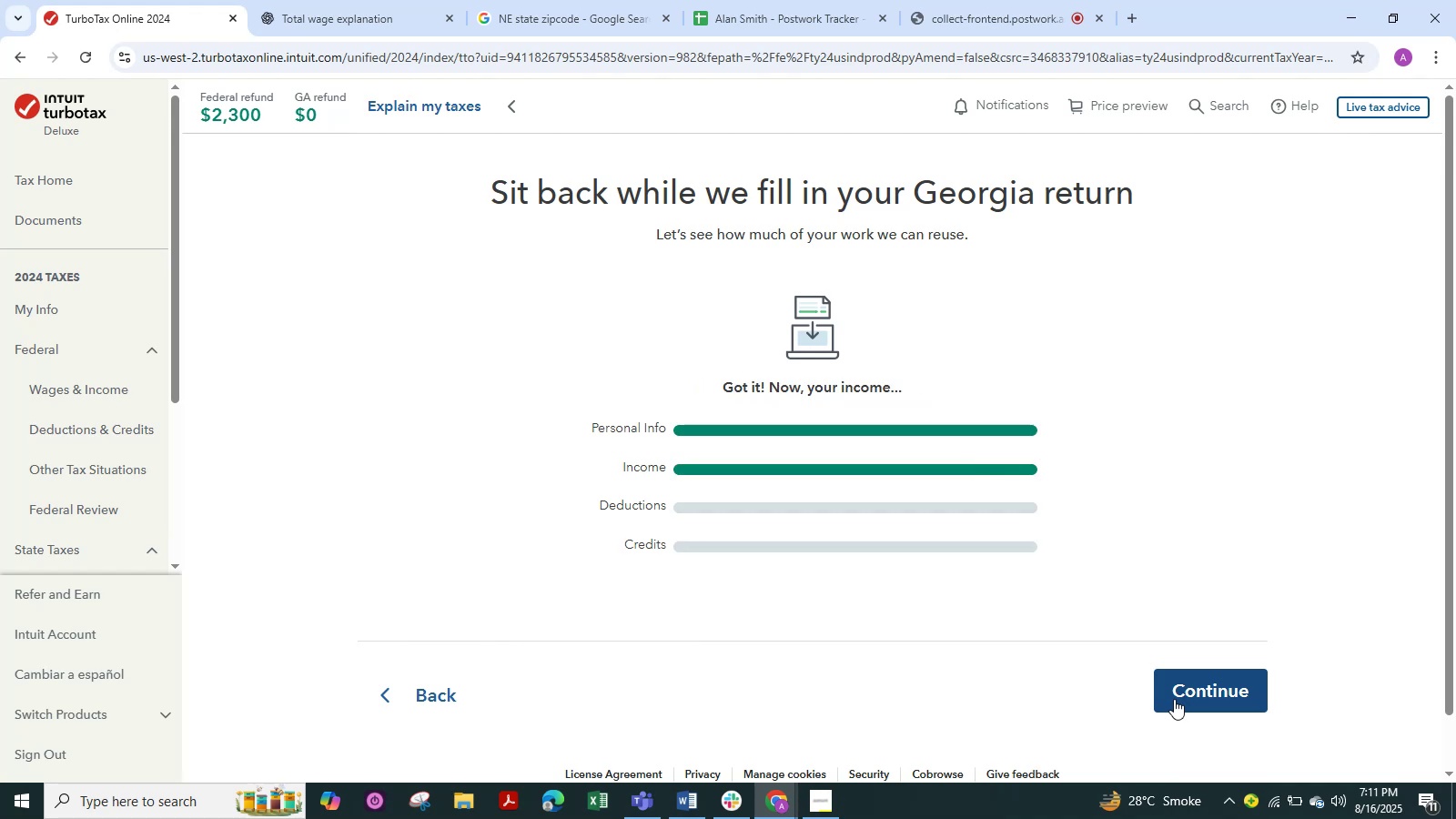 
wait(11.18)
 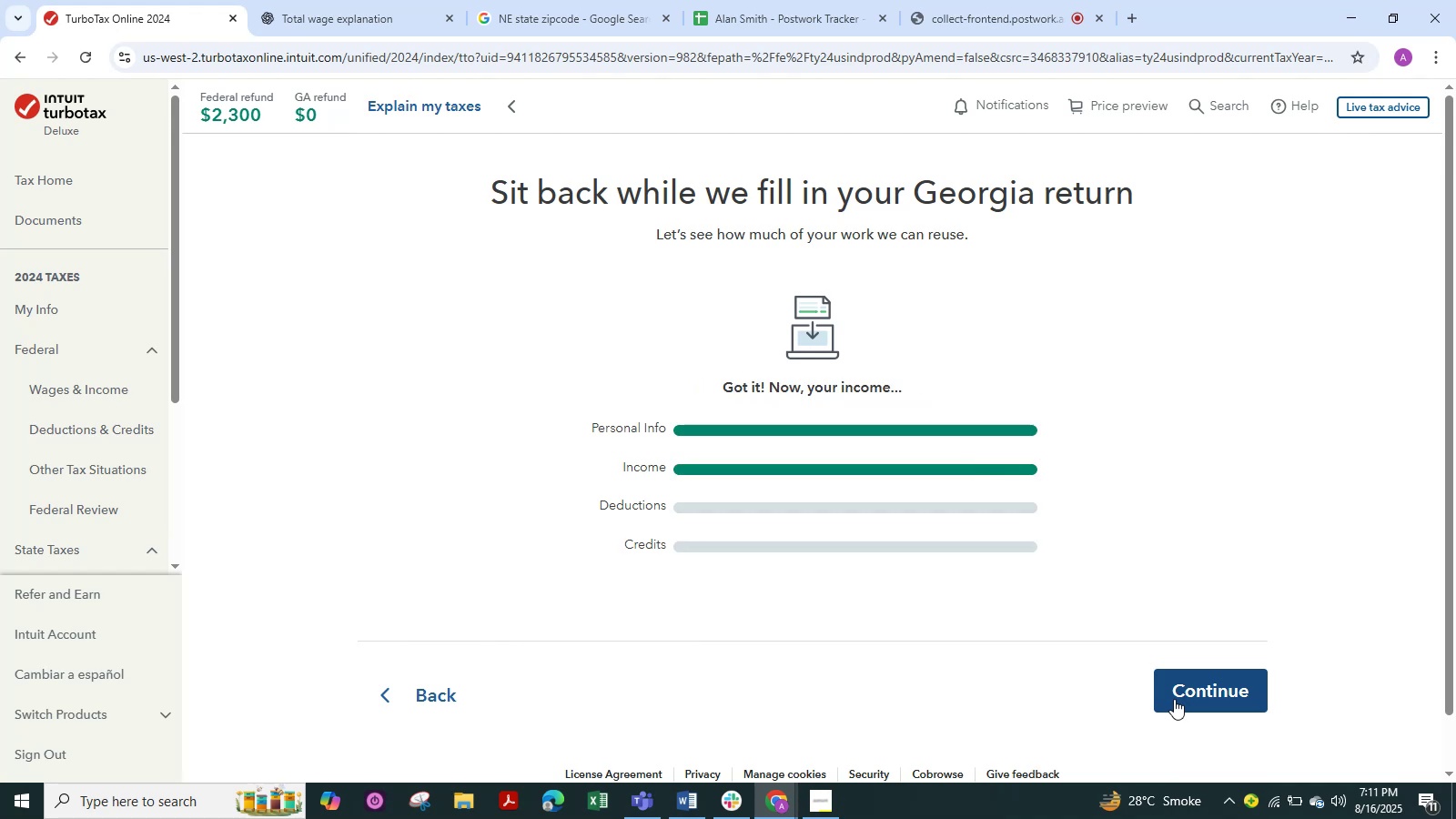 
left_click([1191, 682])
 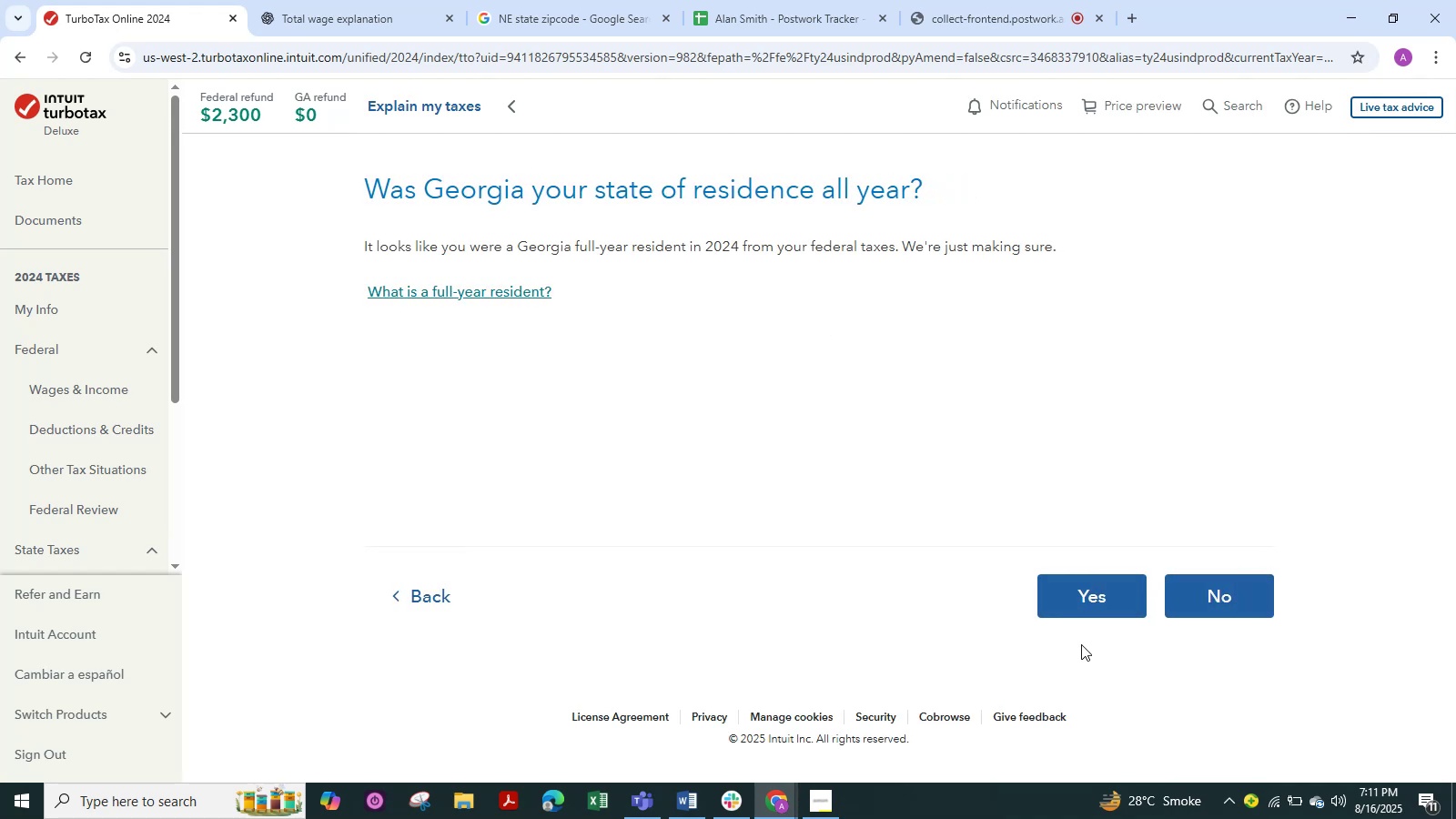 
wait(7.02)
 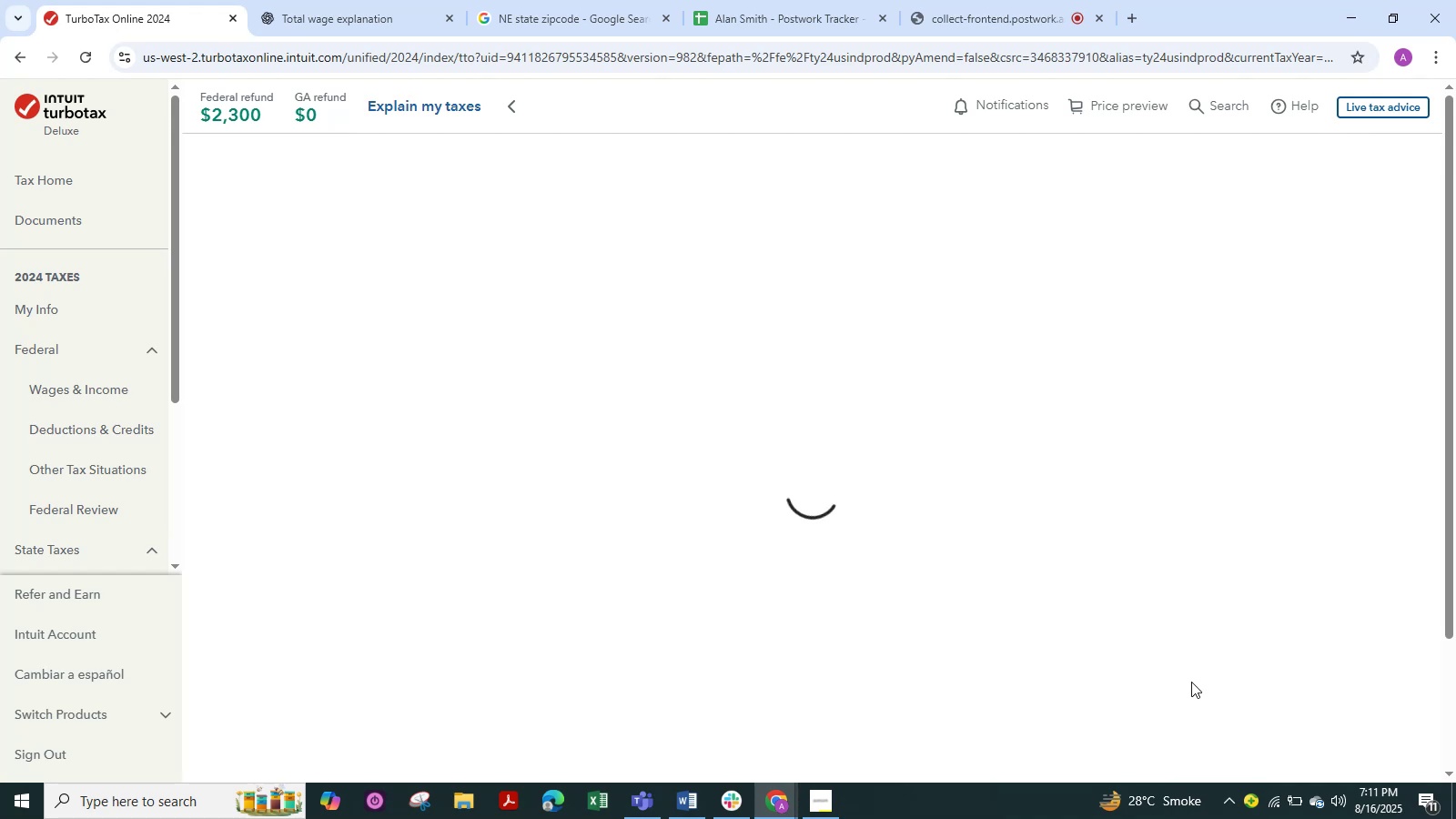 
left_click([1208, 595])
 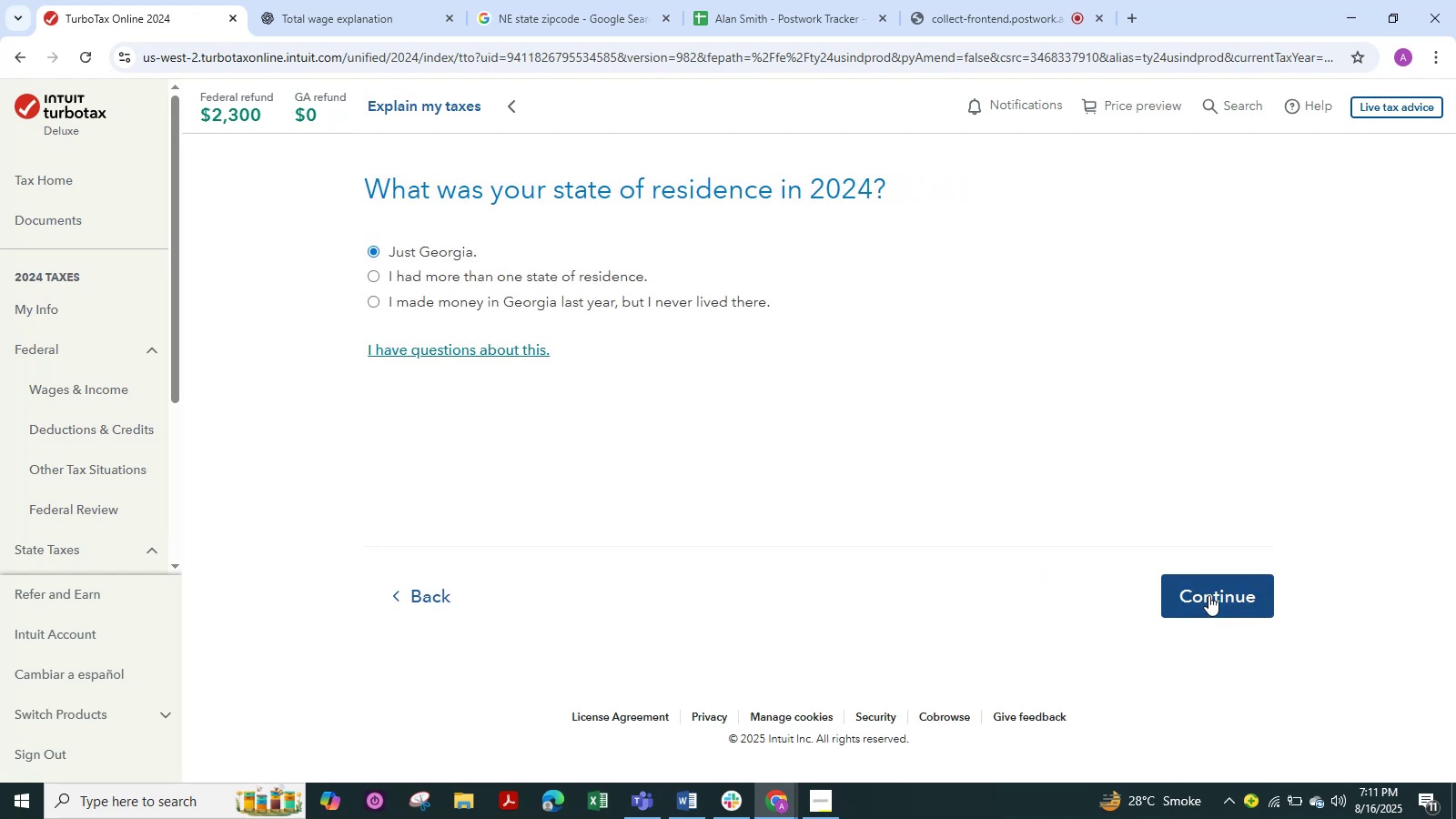 
left_click([1208, 595])
 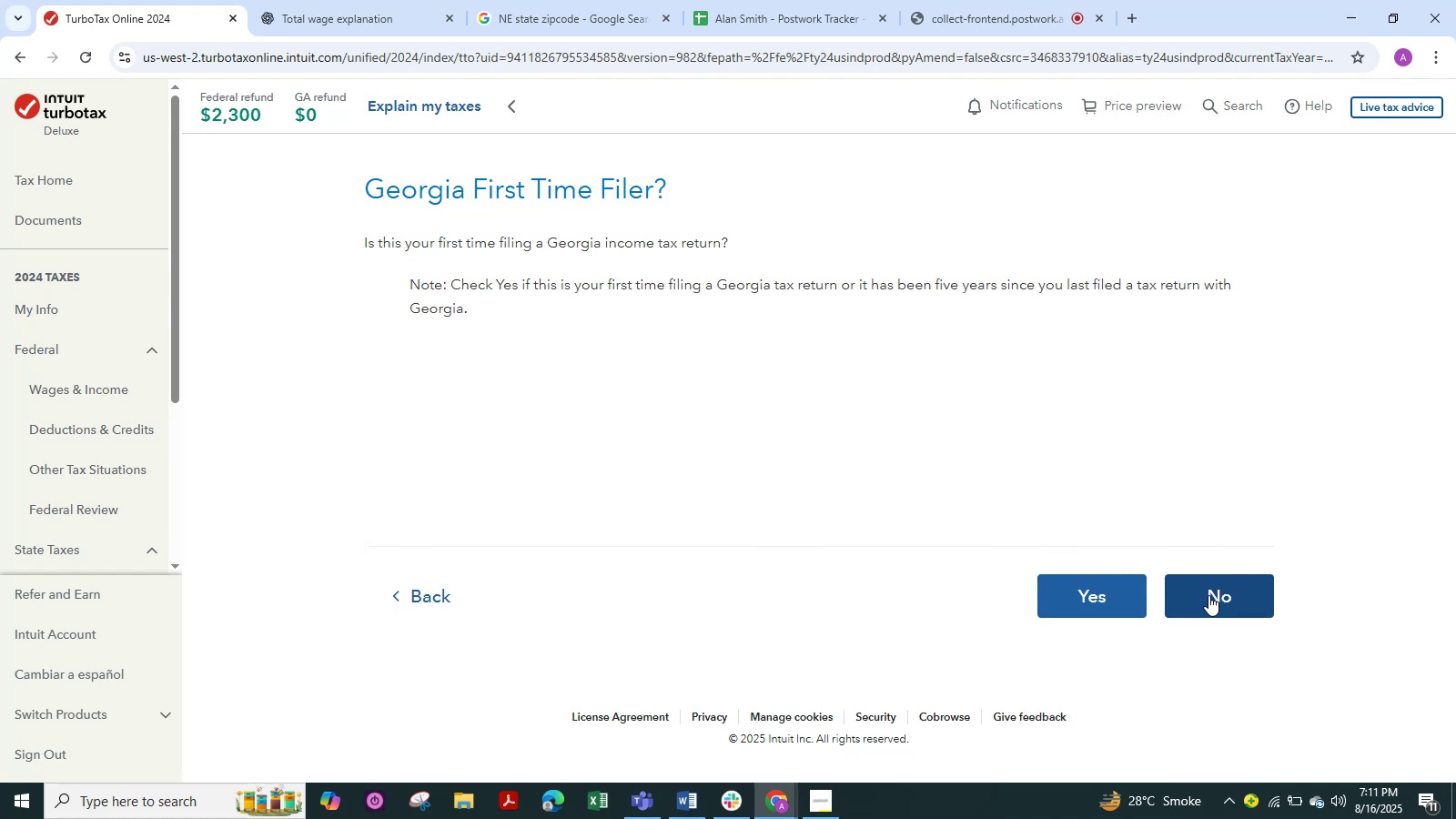 
left_click([1208, 595])
 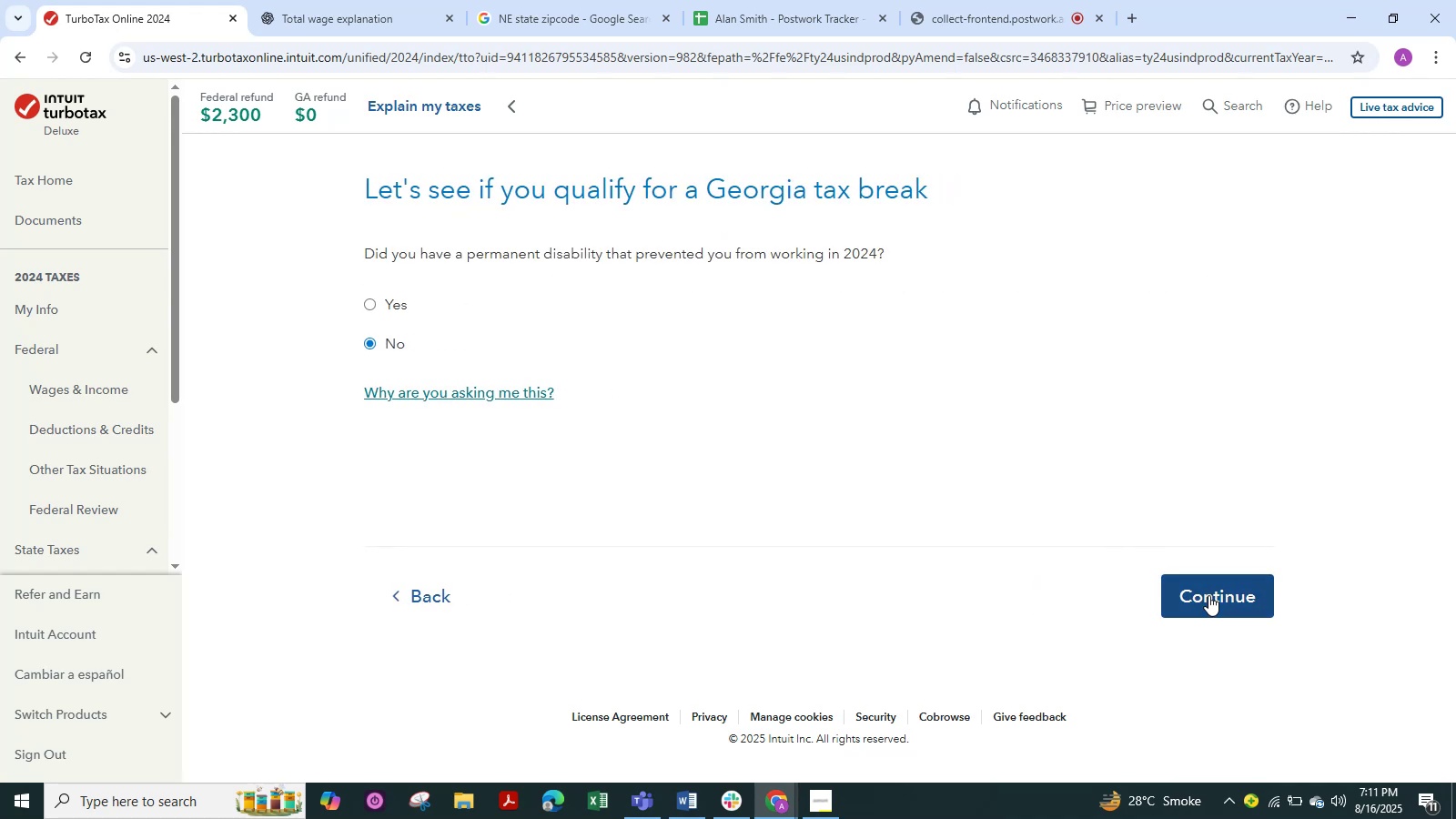 
left_click([1208, 595])
 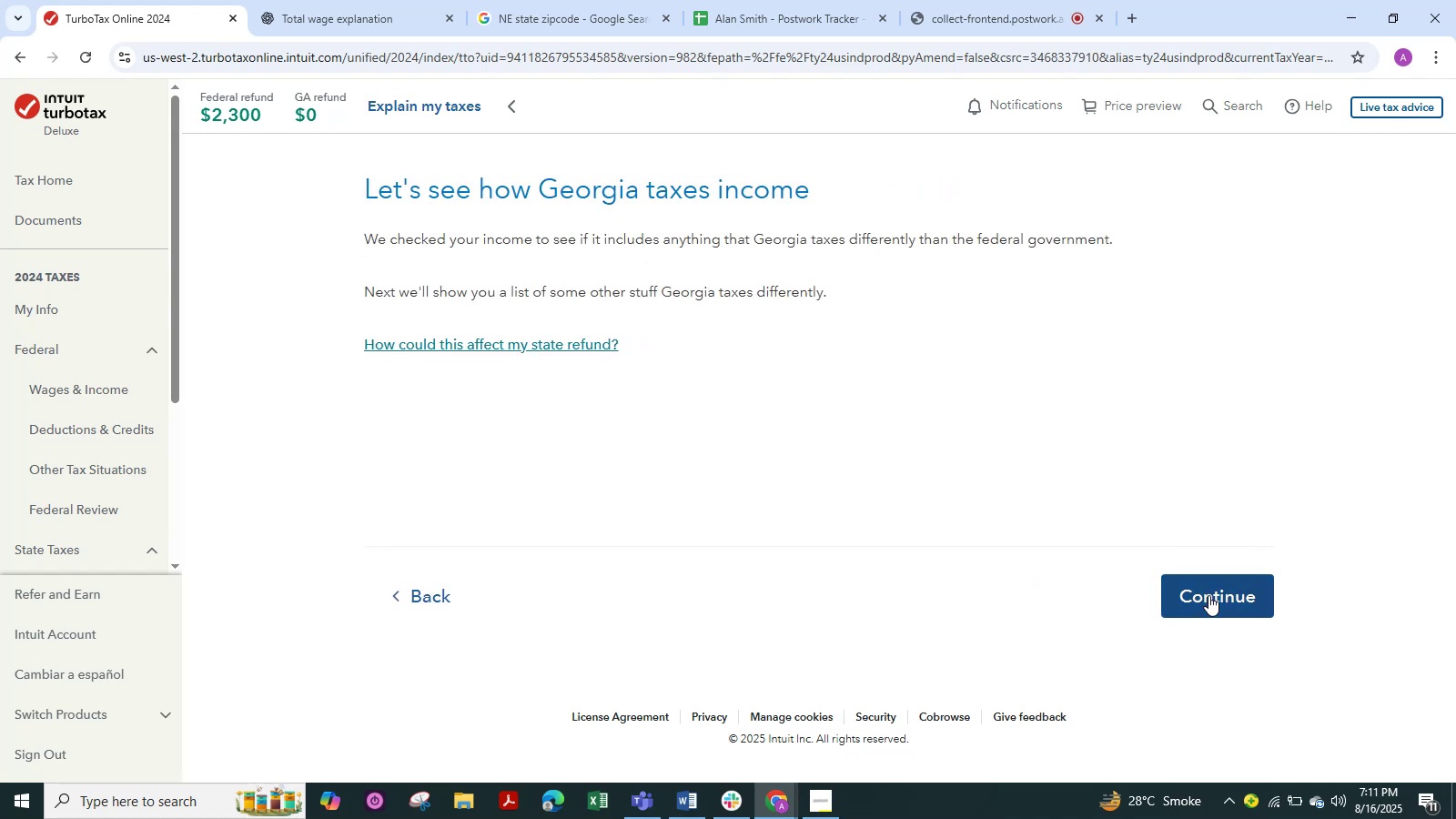 
left_click([1208, 595])
 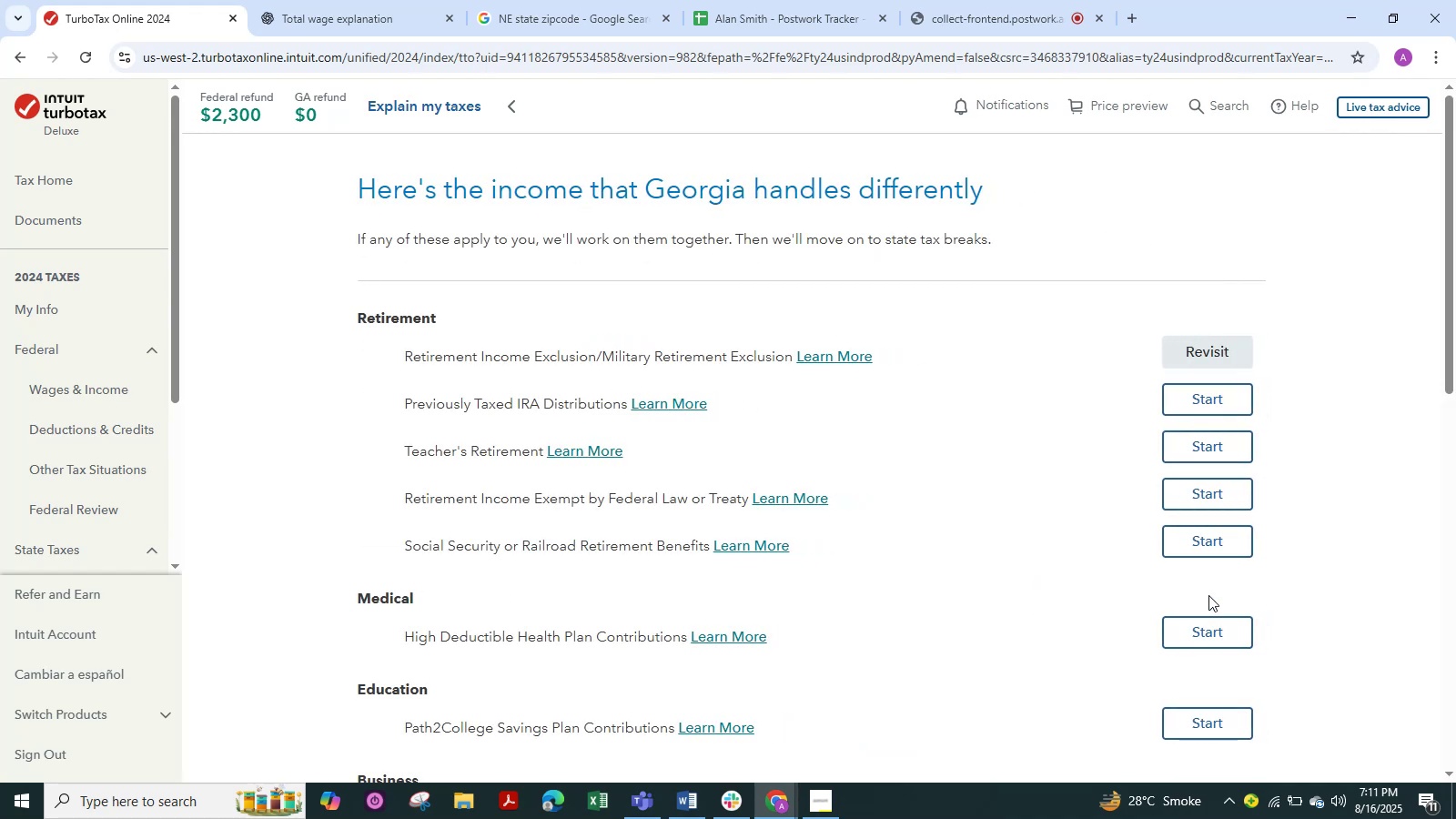 
scroll: coordinate [1208, 595], scroll_direction: down, amount: 15.0
 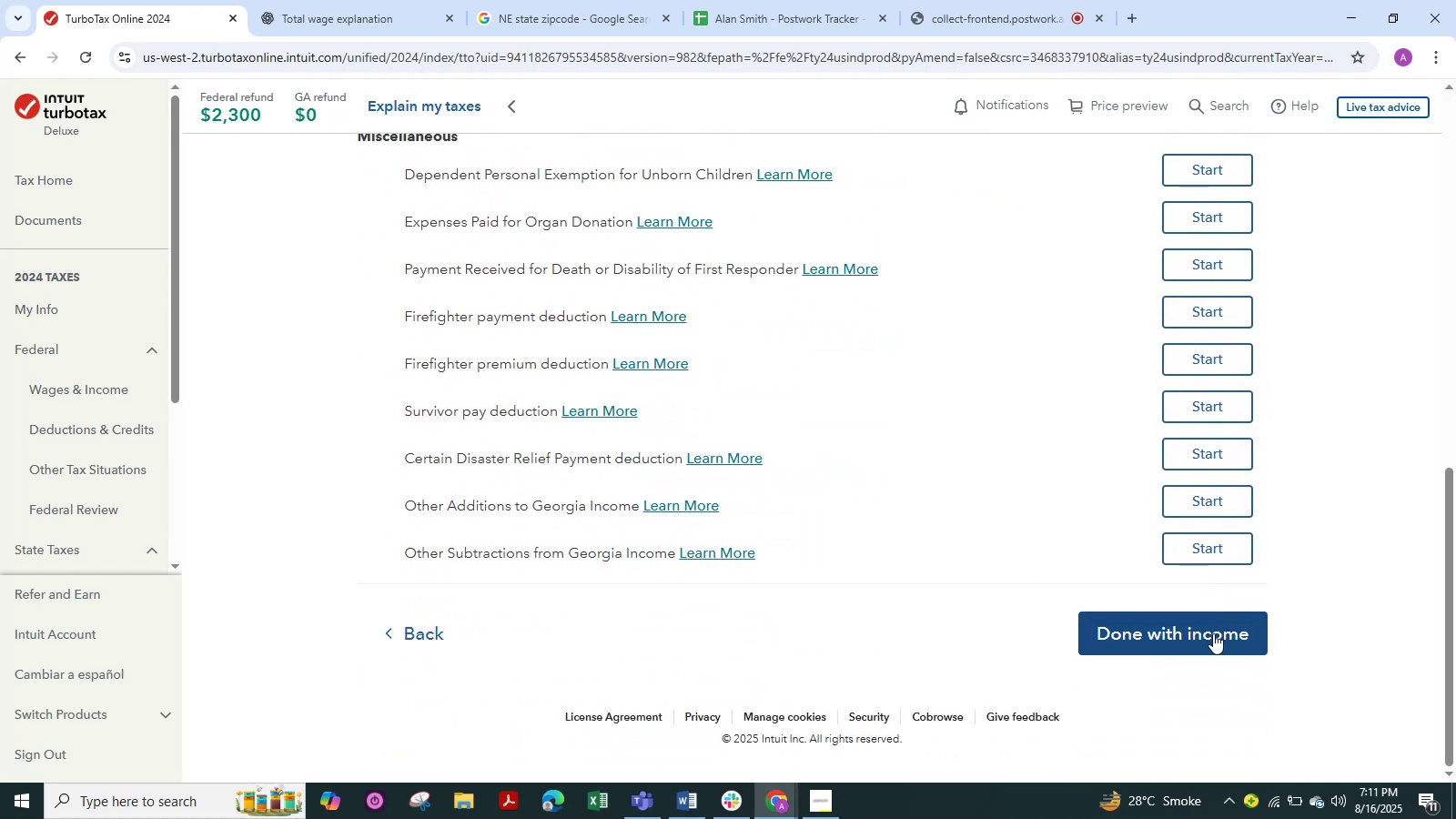 
left_click([1213, 633])
 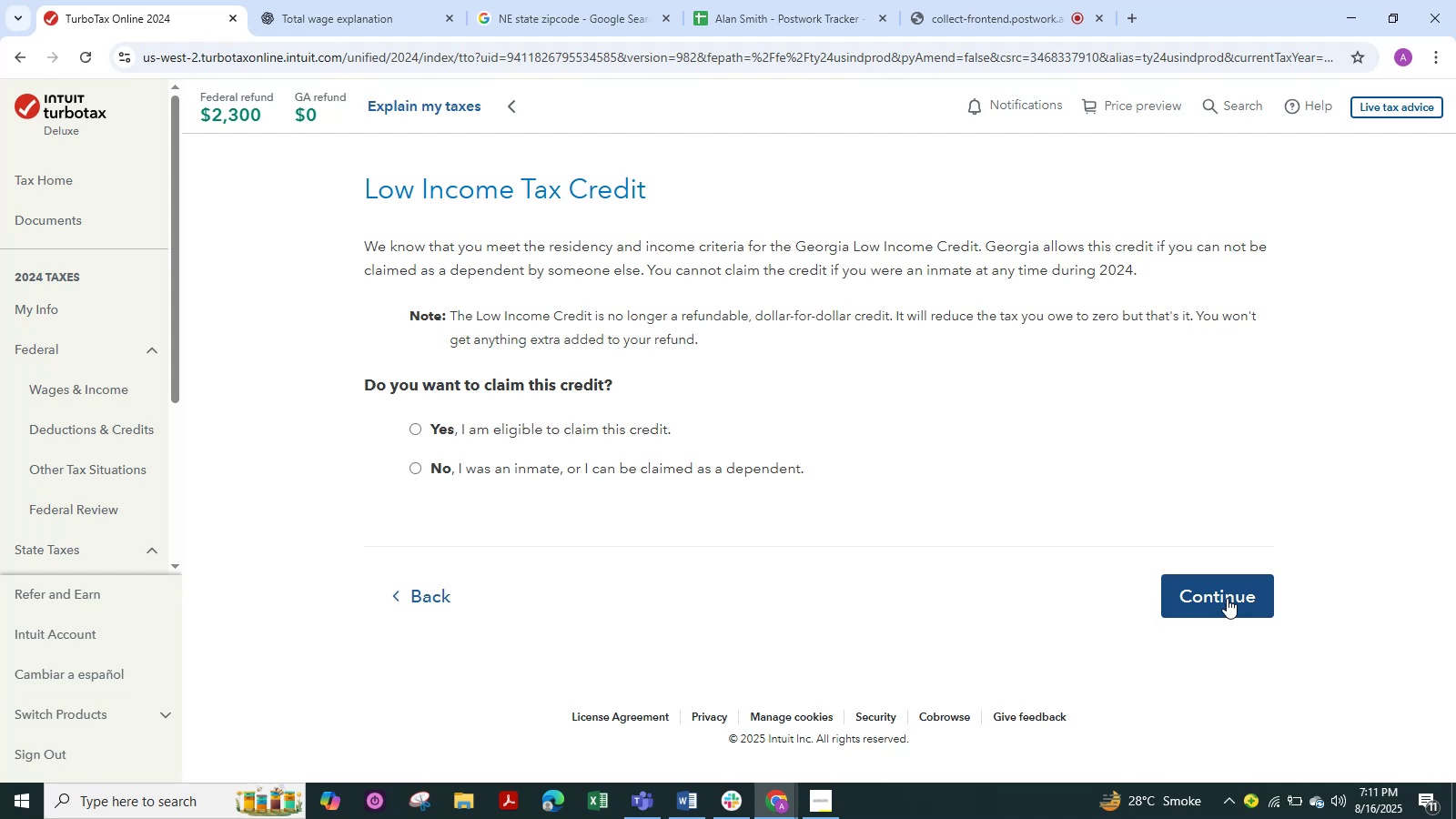 
wait(5.36)
 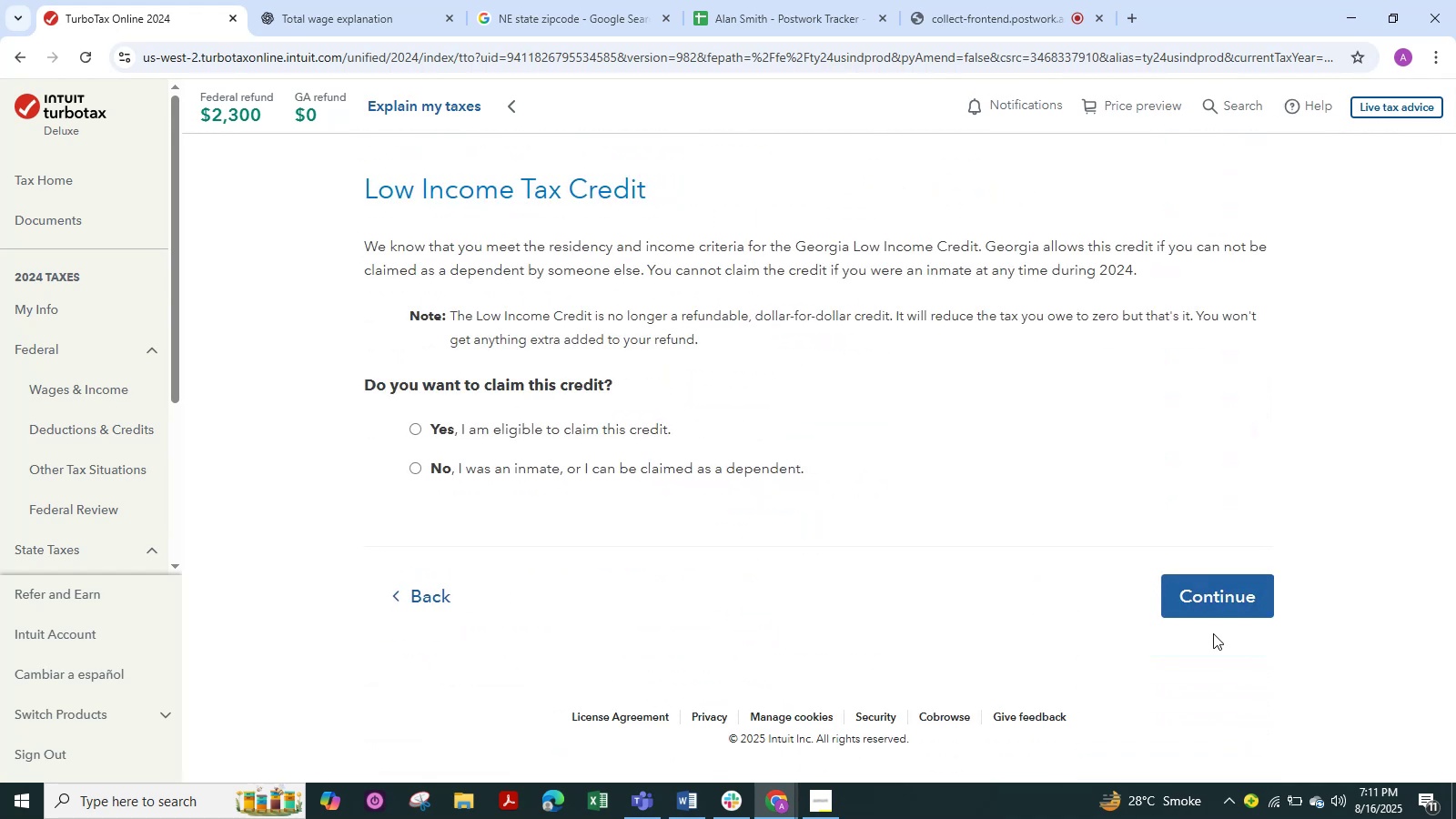 
left_click([1227, 598])
 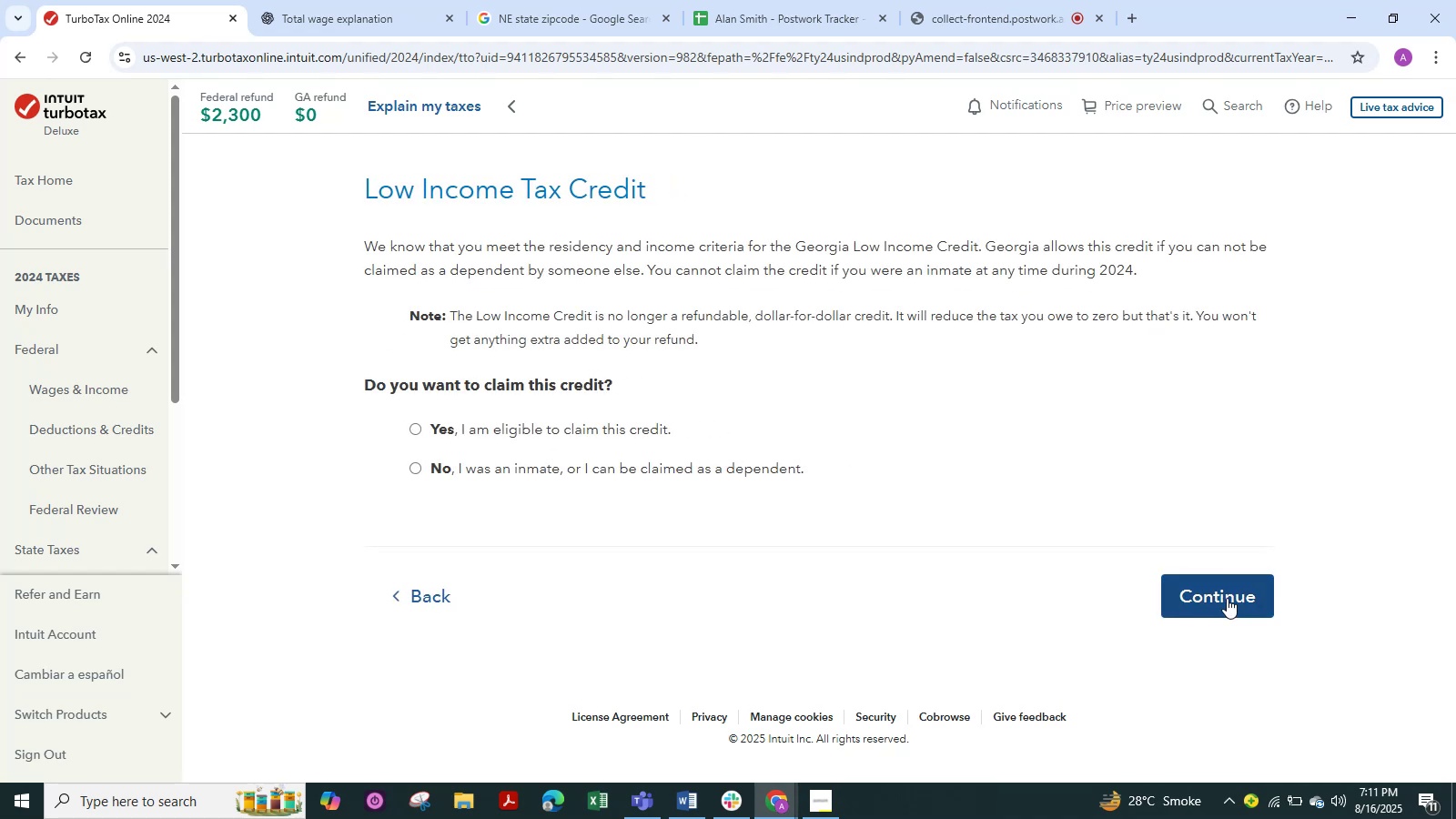 
left_click([1227, 598])
 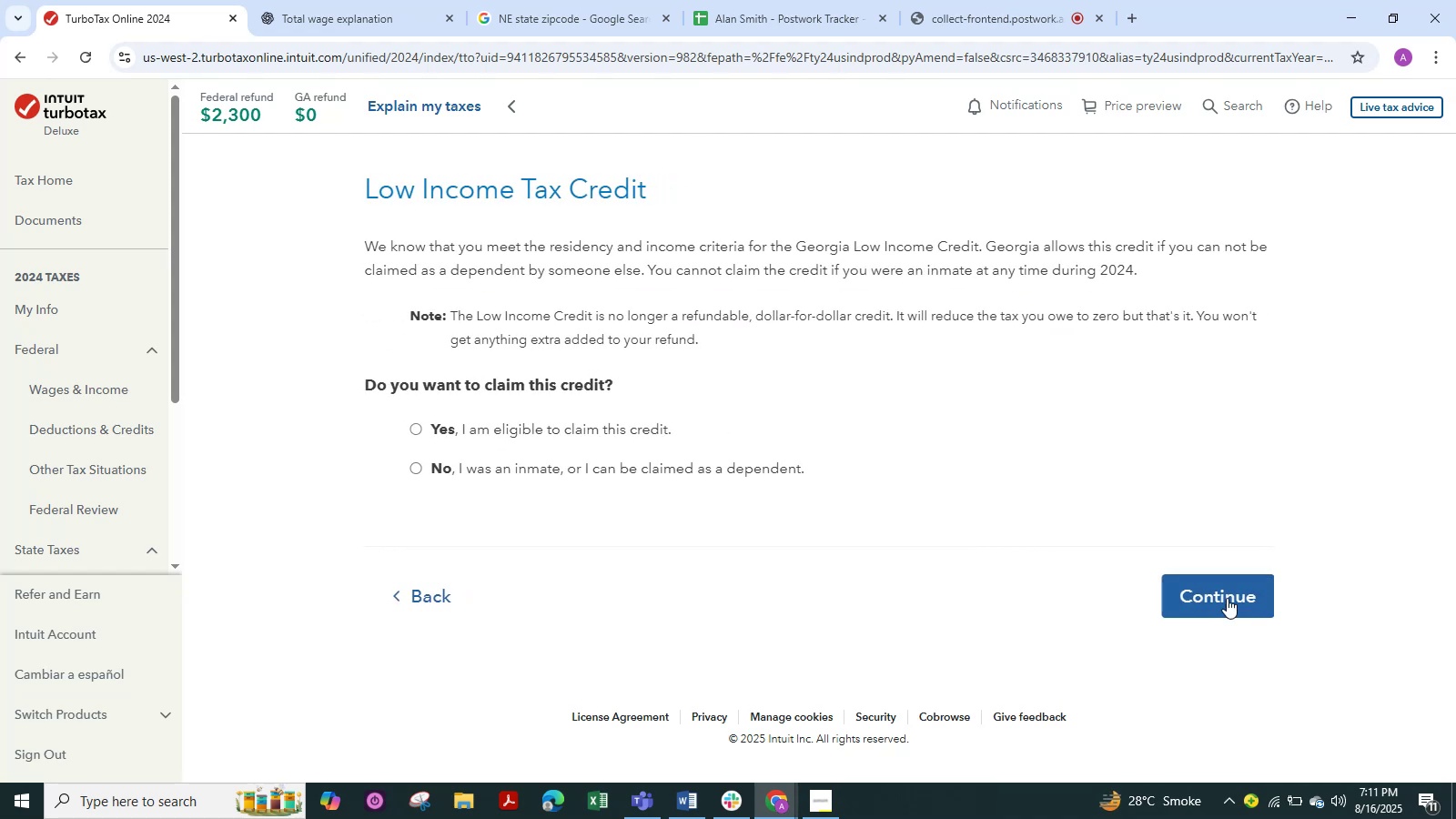 
left_click([1227, 598])
 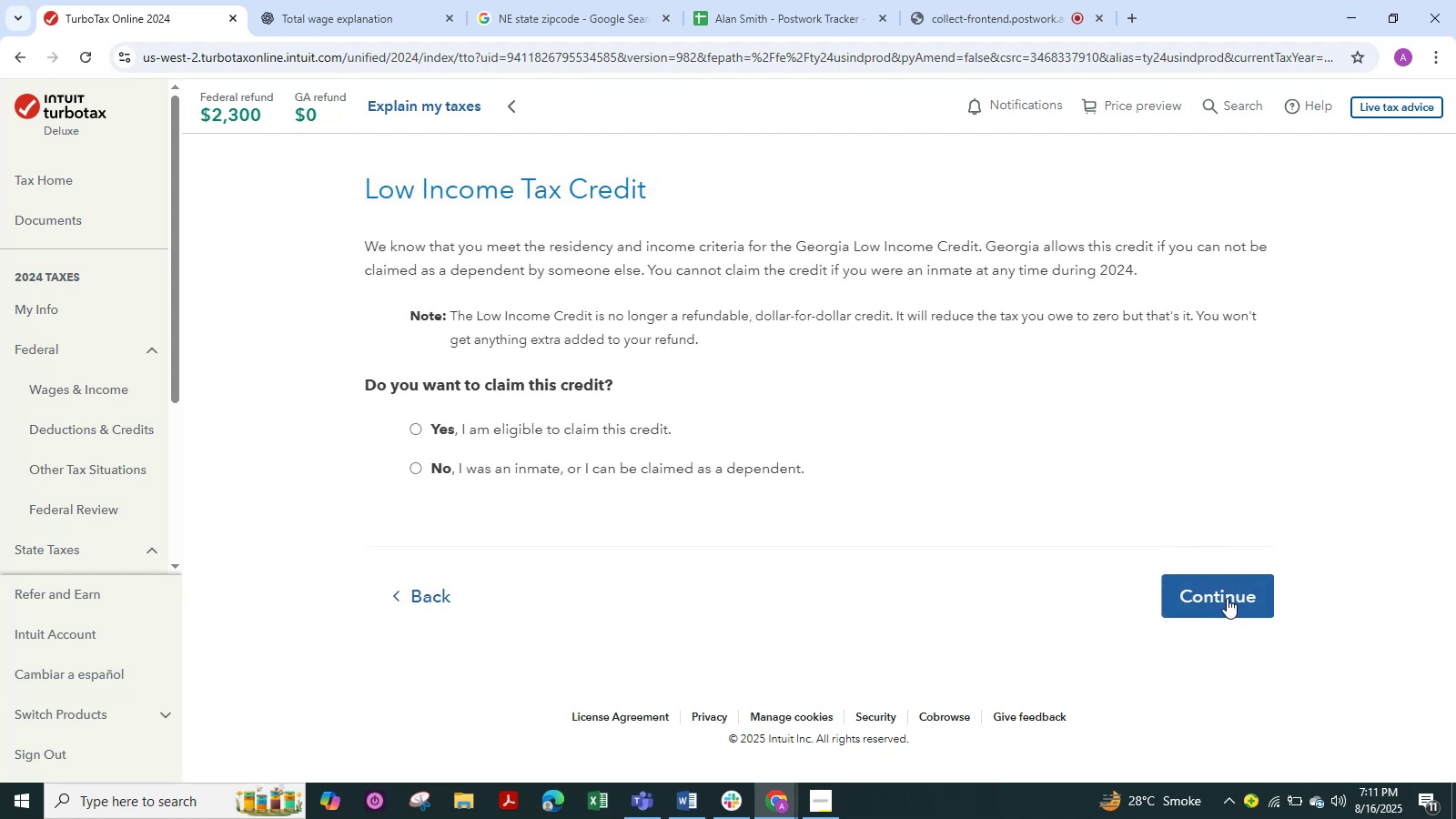 
left_click_drag(start_coordinate=[1227, 598], to_coordinate=[1247, 796])
 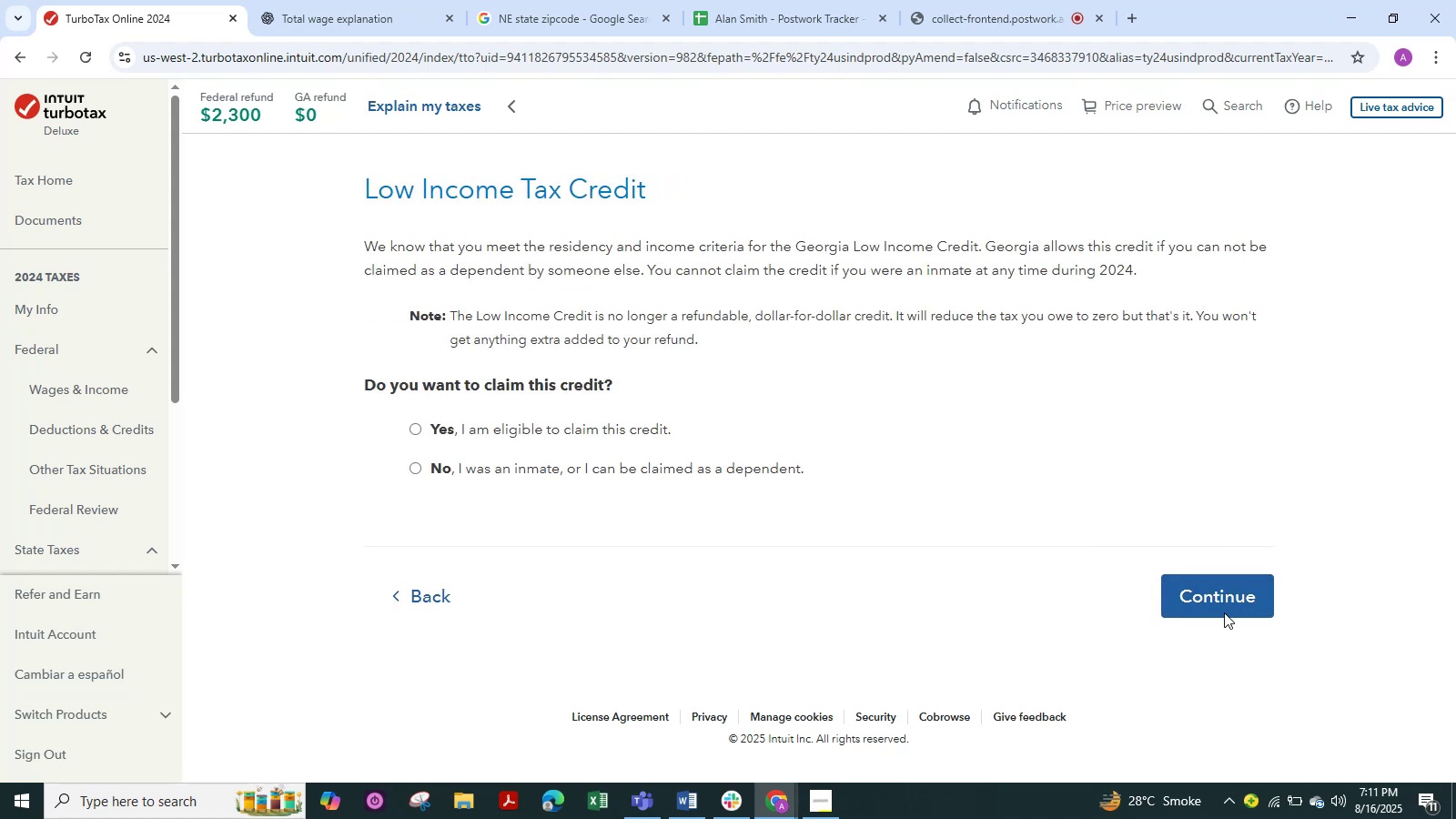 
left_click([1222, 583])
 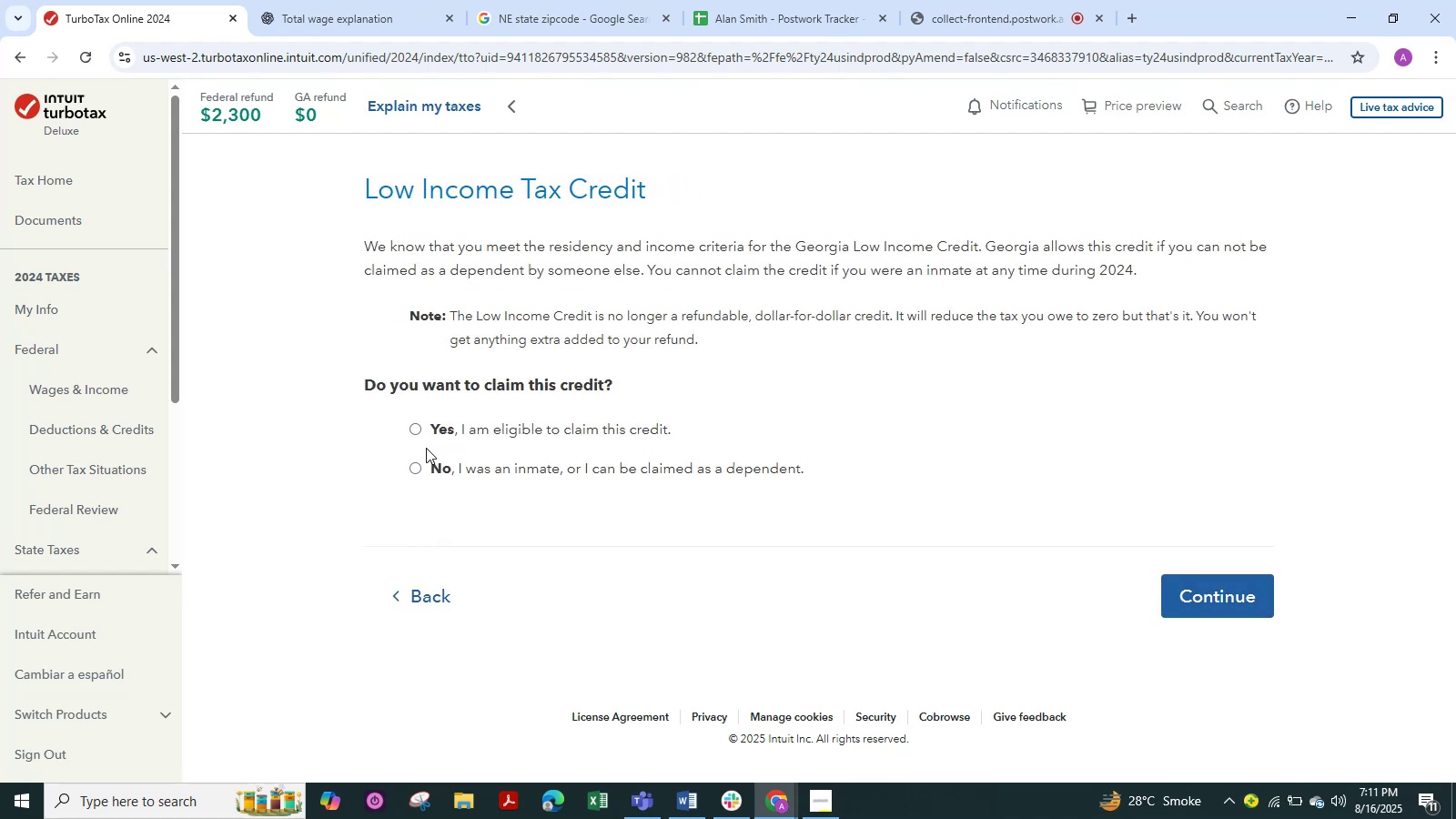 
left_click([425, 458])
 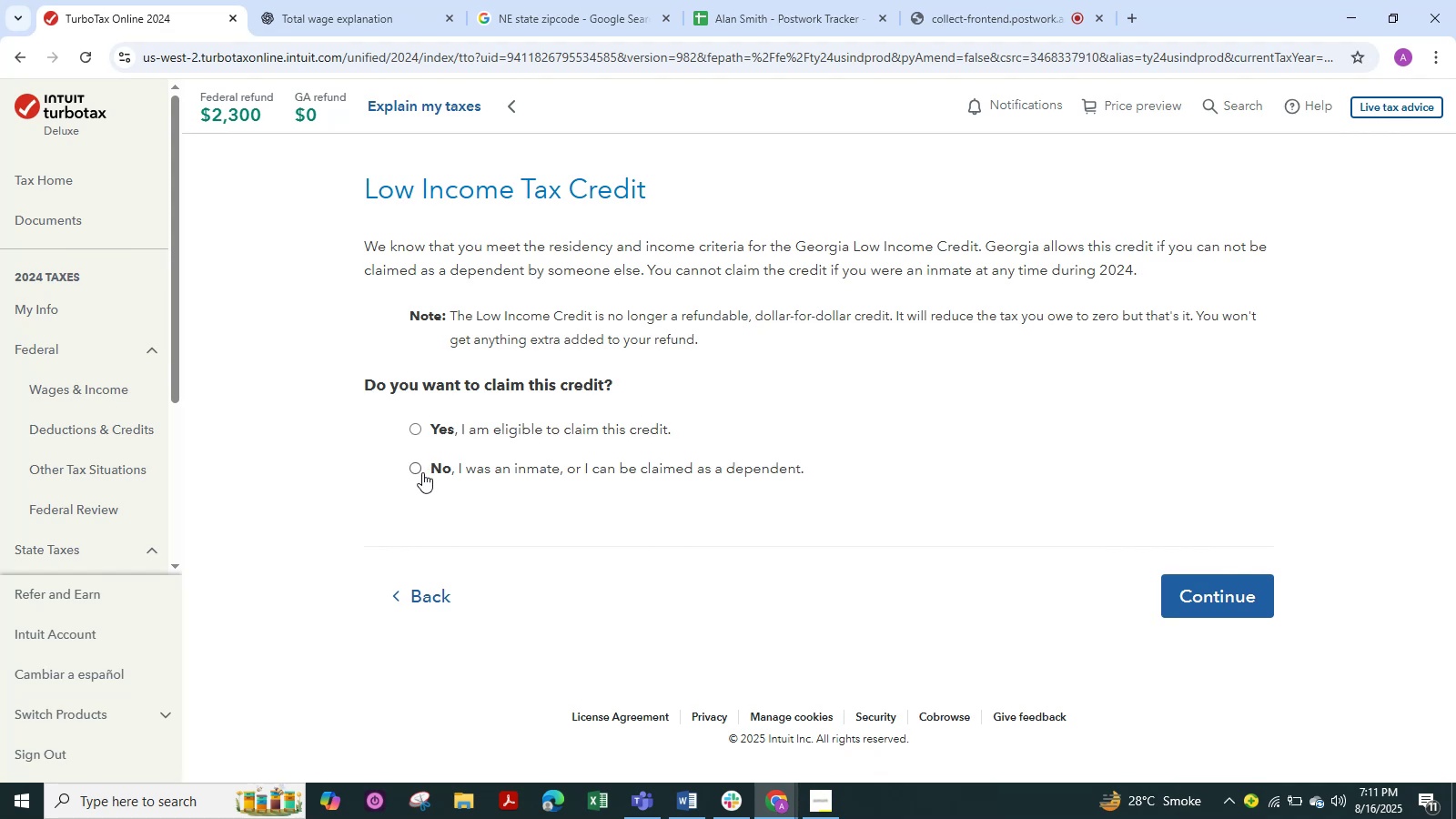 
left_click([422, 472])
 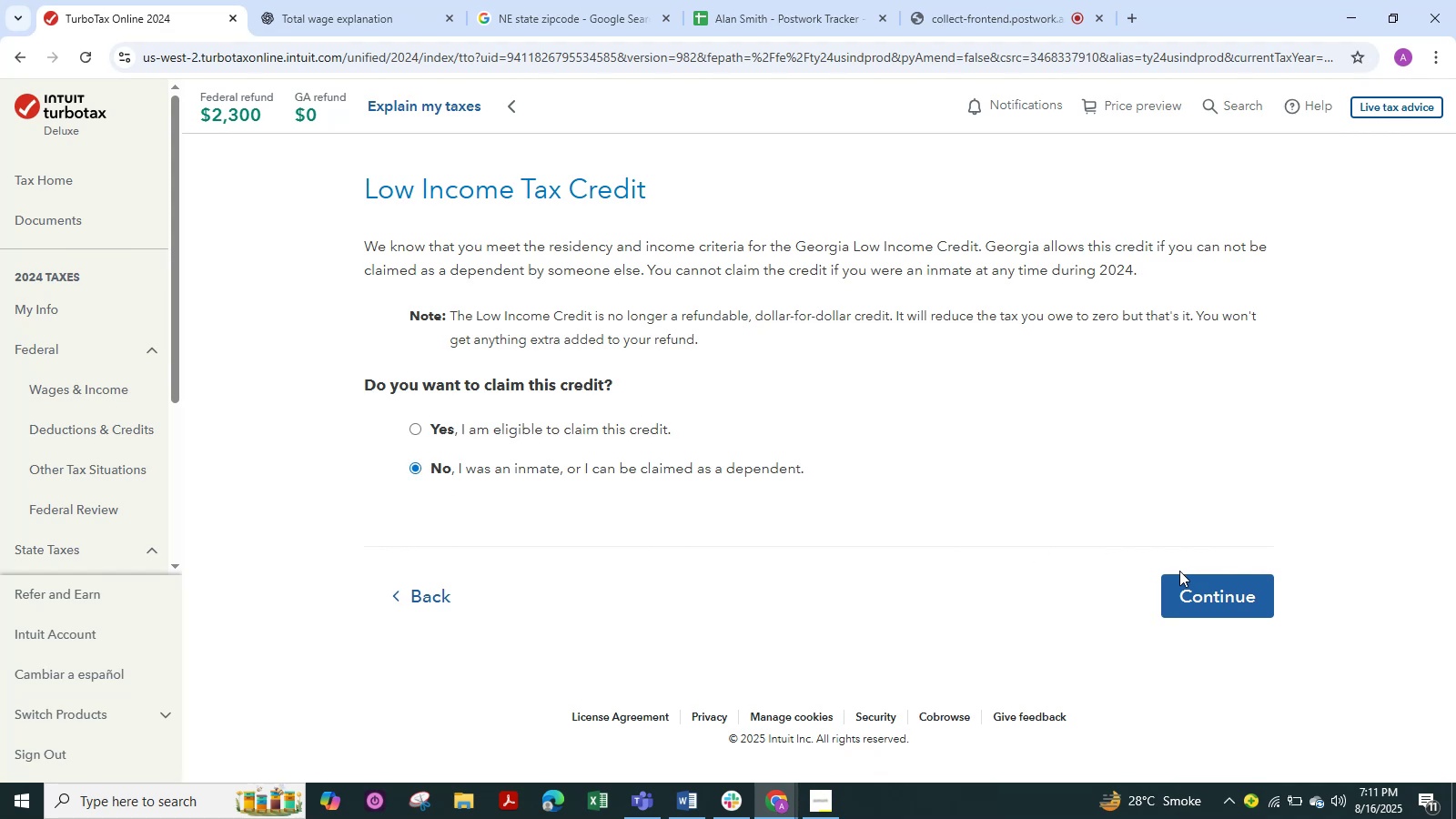 
left_click([1190, 580])
 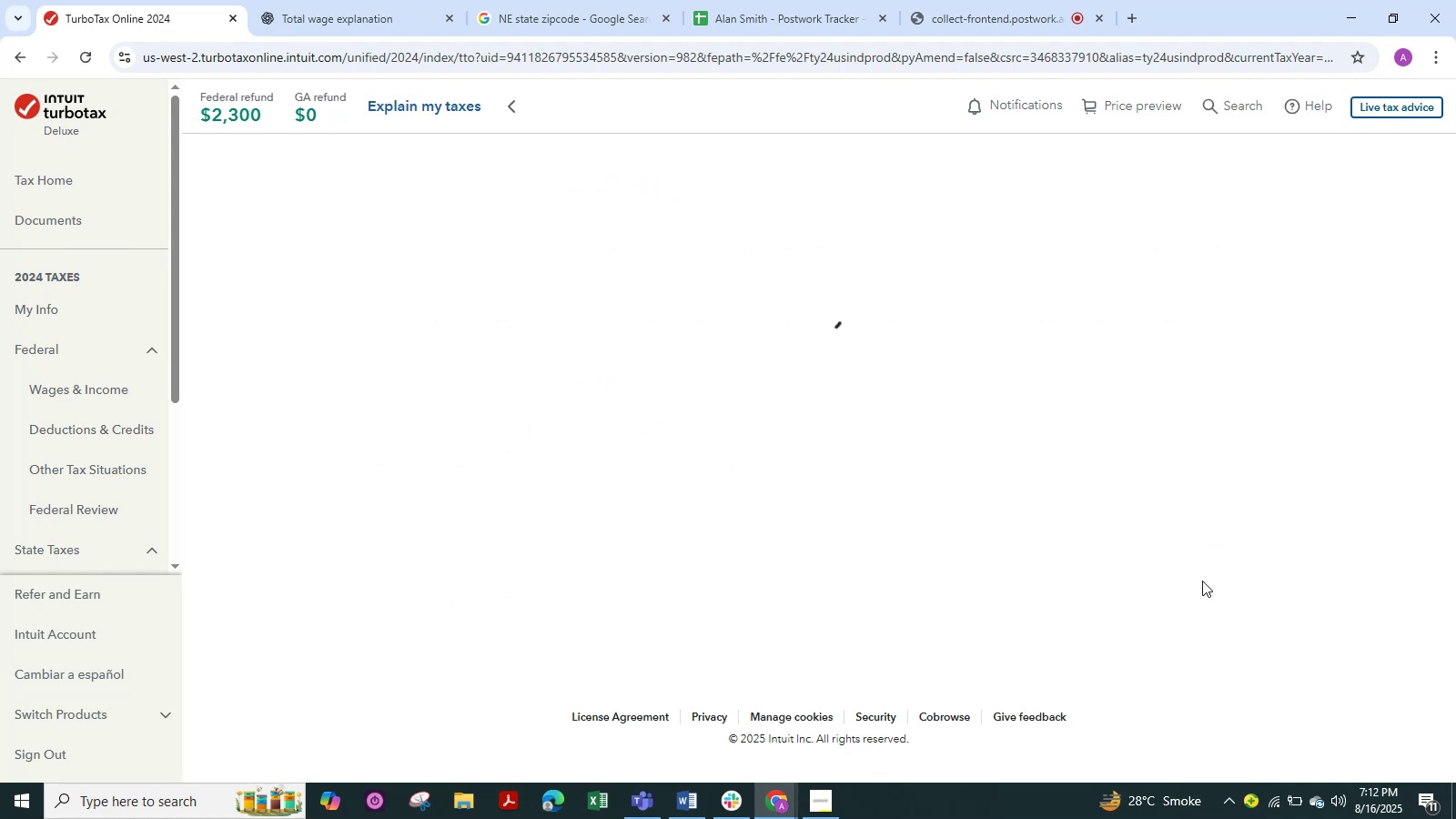 
left_click([1202, 581])
 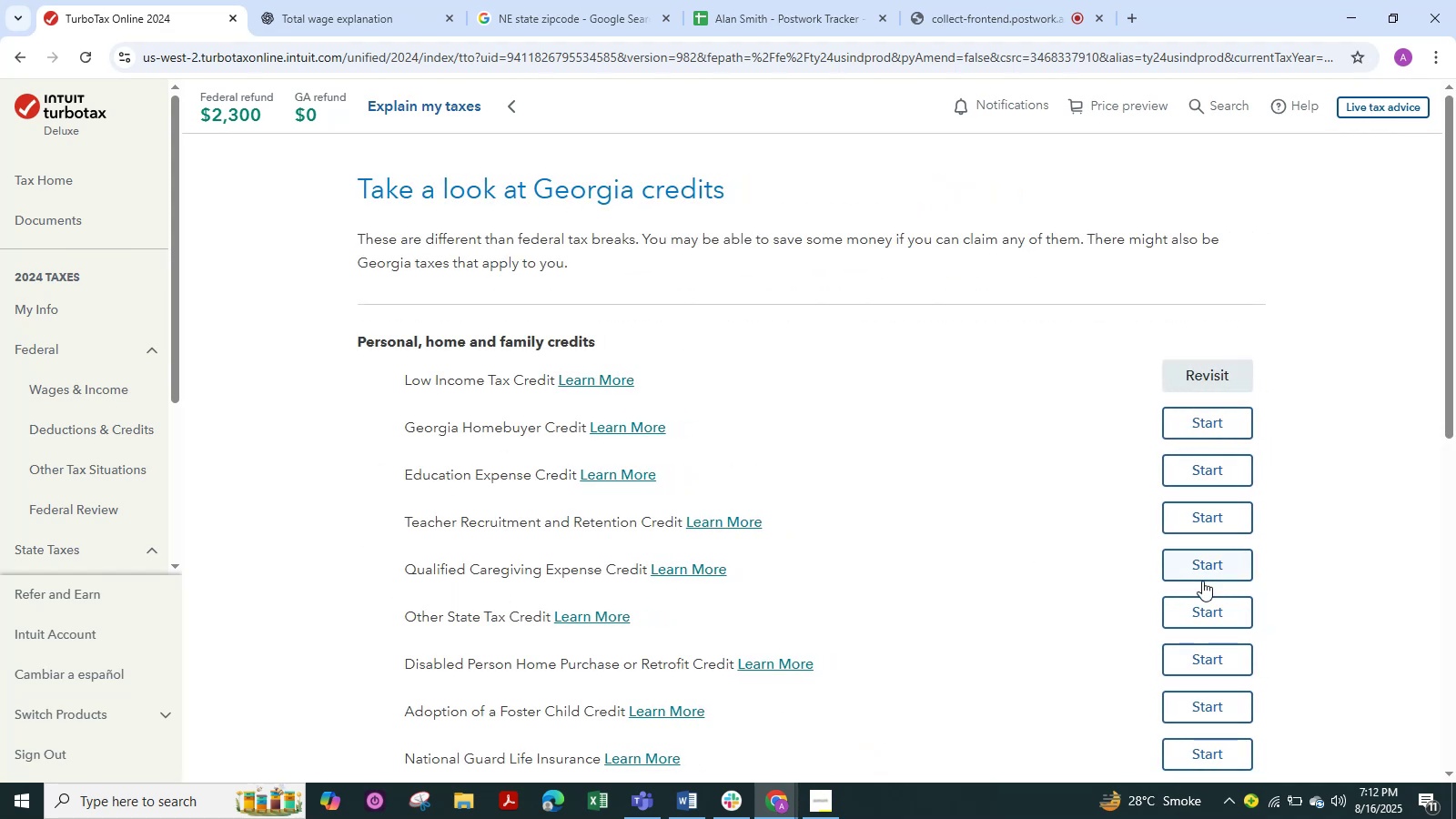 
scroll: coordinate [915, 529], scroll_direction: down, amount: 12.0
 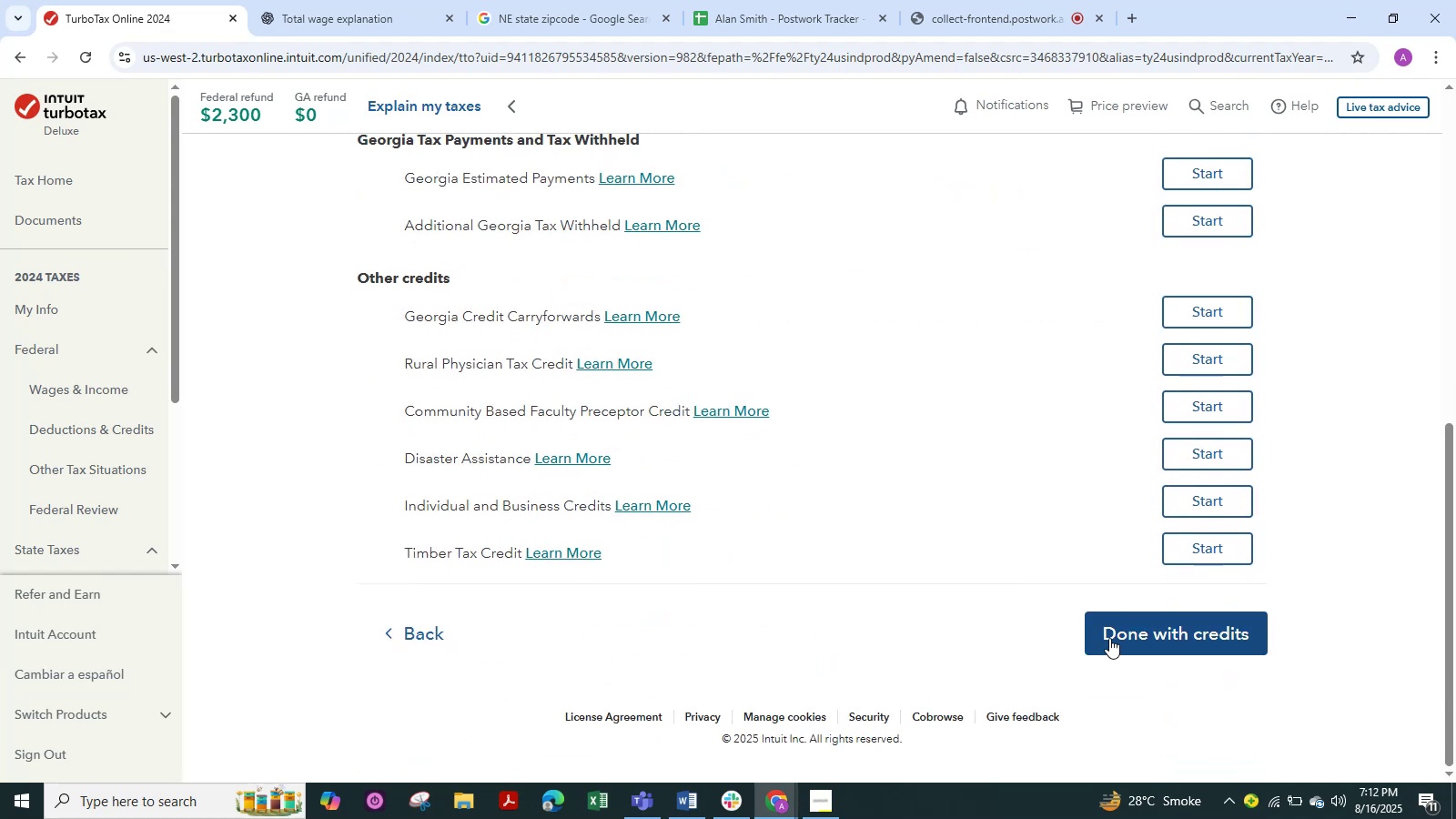 
left_click([1126, 627])
 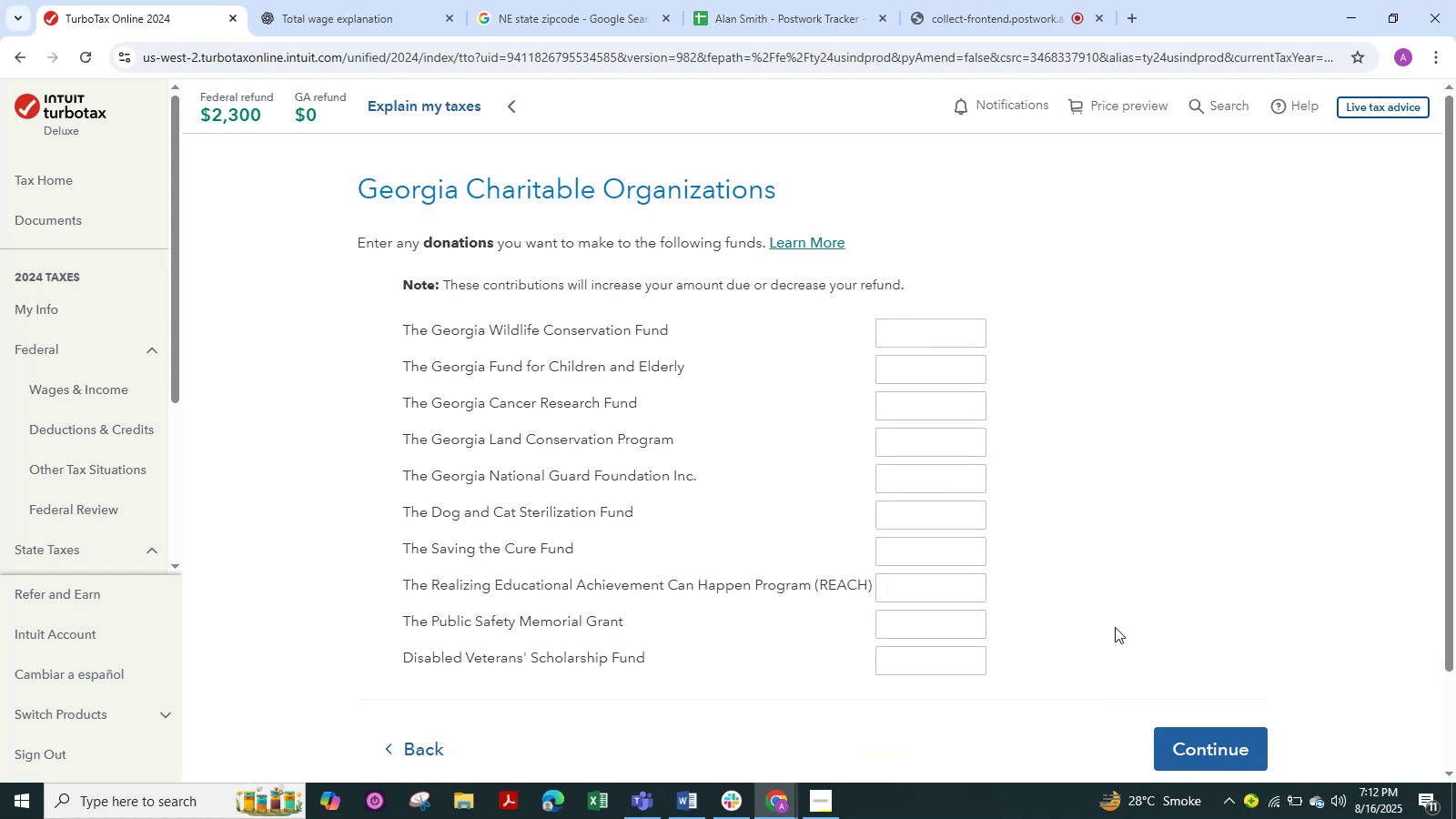 
scroll: coordinate [1107, 625], scroll_direction: down, amount: 6.0
 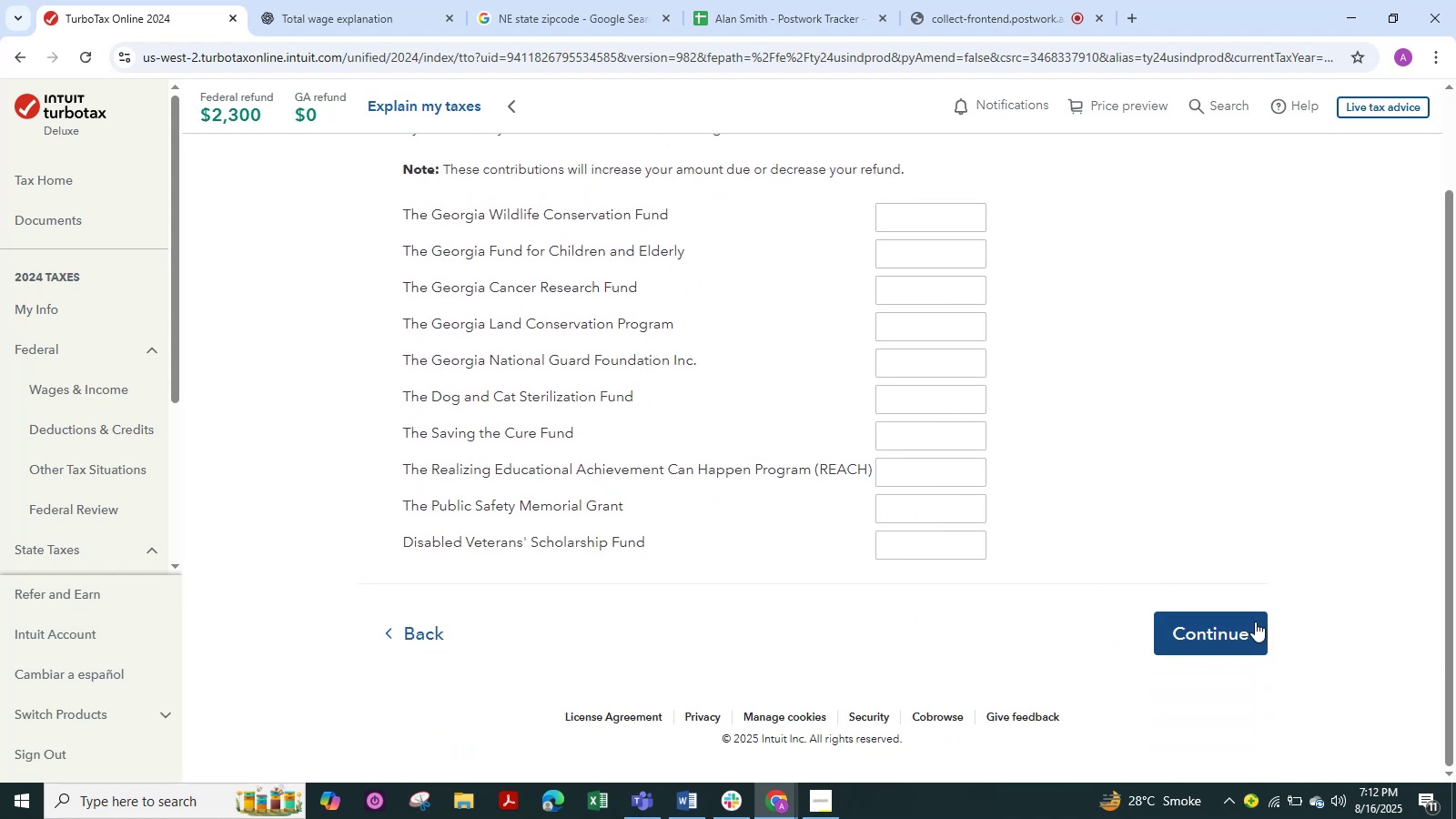 
left_click([1255, 622])
 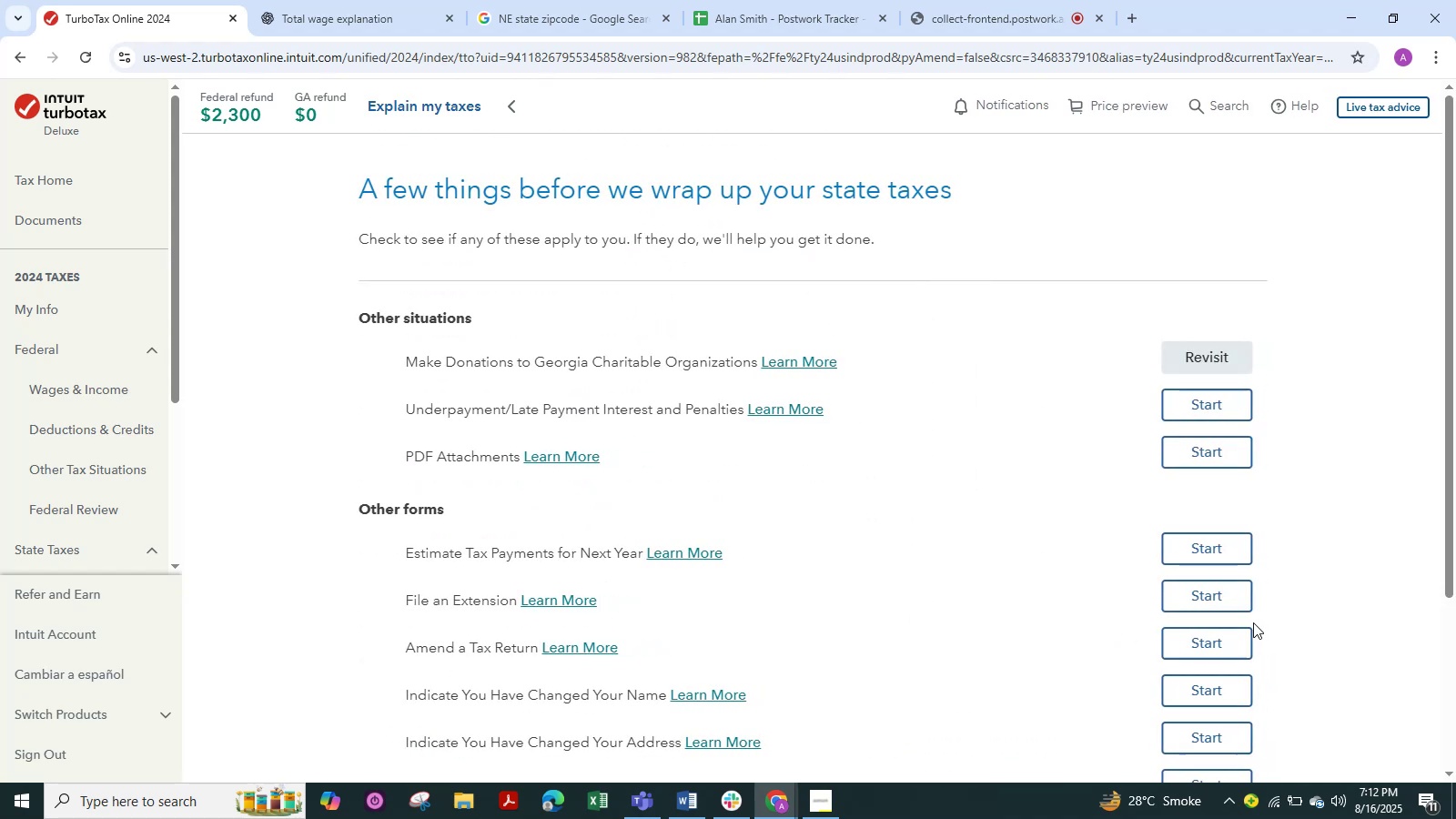 
scroll: coordinate [1110, 602], scroll_direction: down, amount: 8.0
 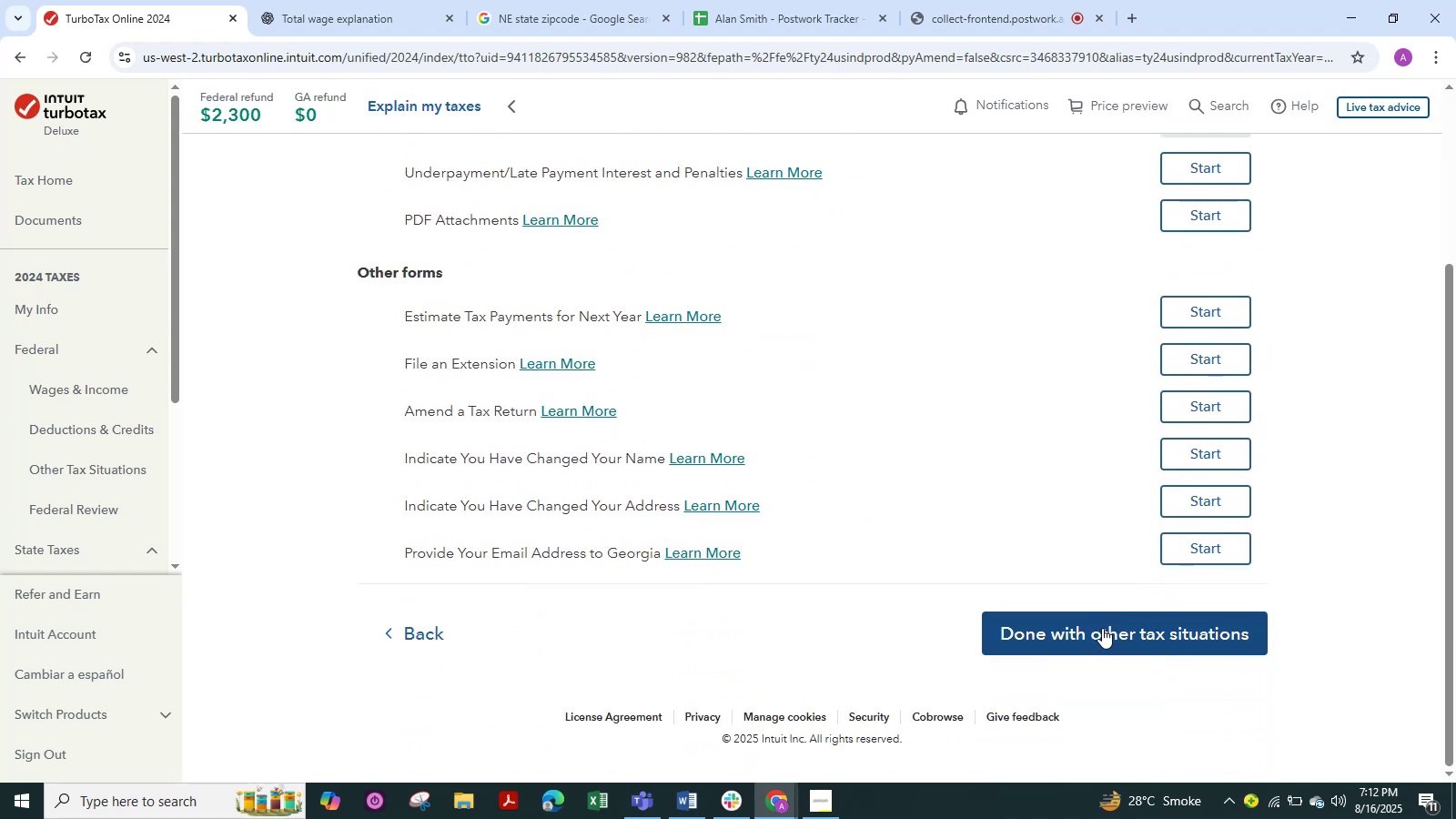 
left_click([1104, 631])
 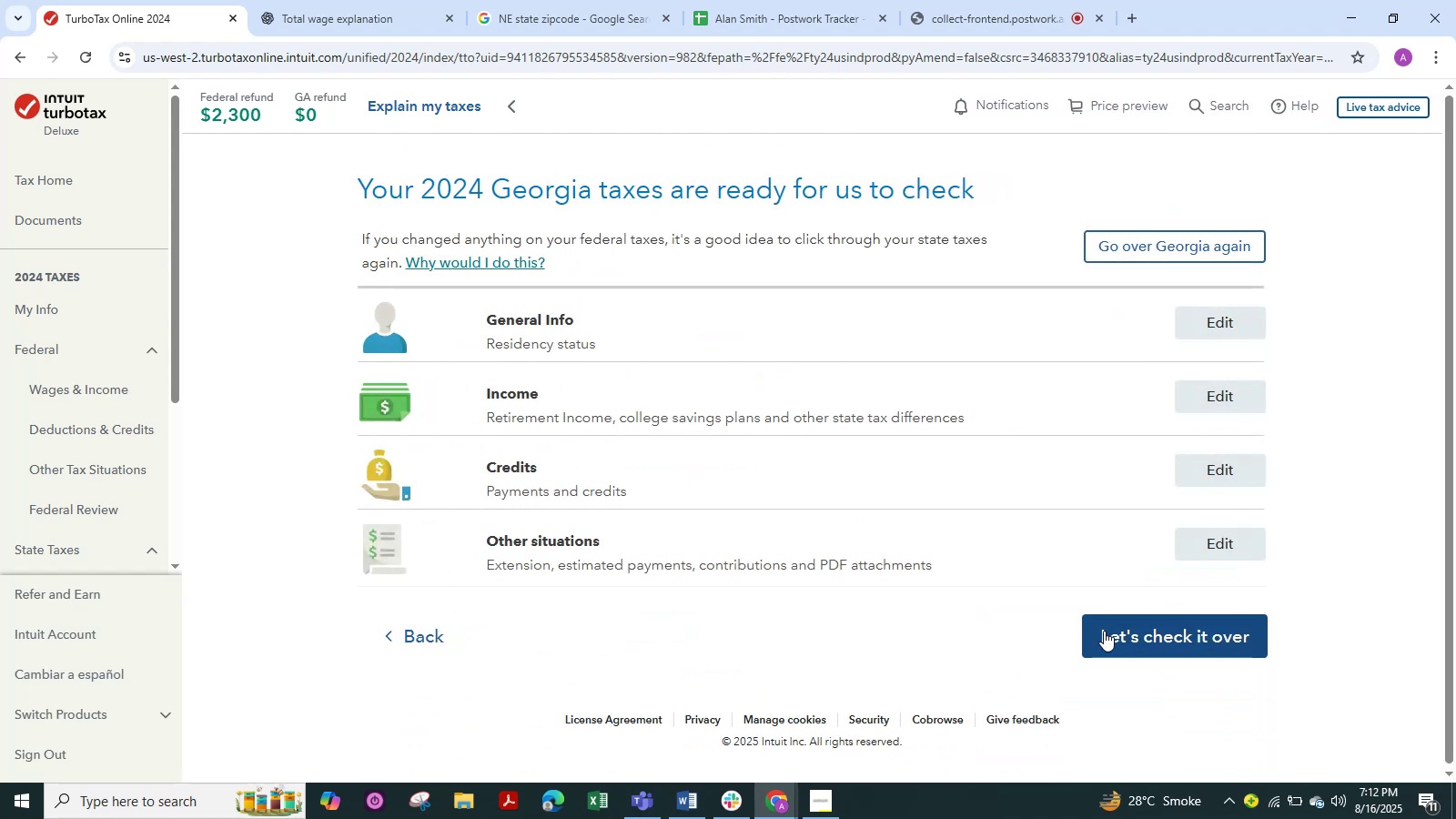 
left_click([1104, 631])
 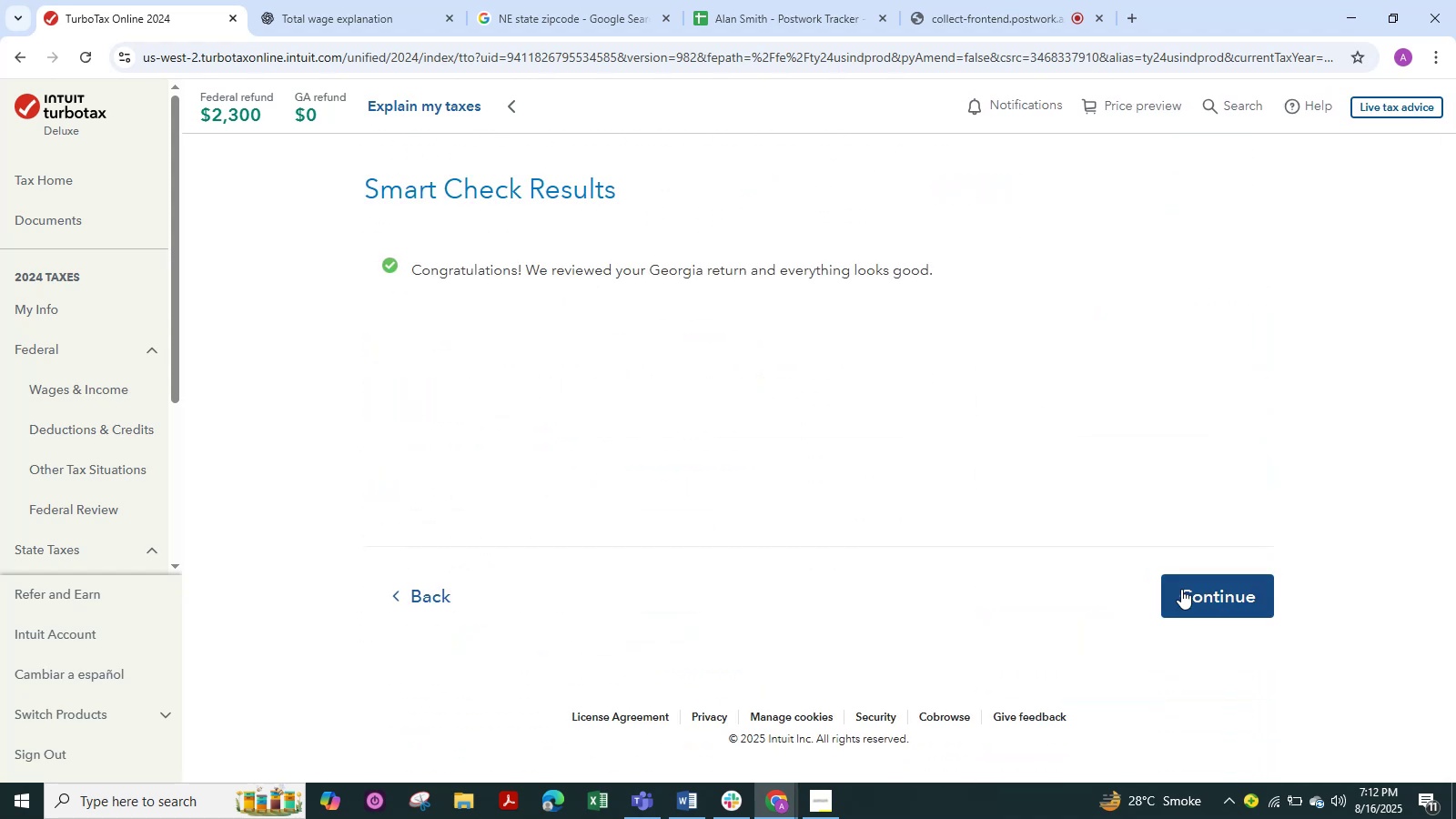 
left_click([1224, 592])
 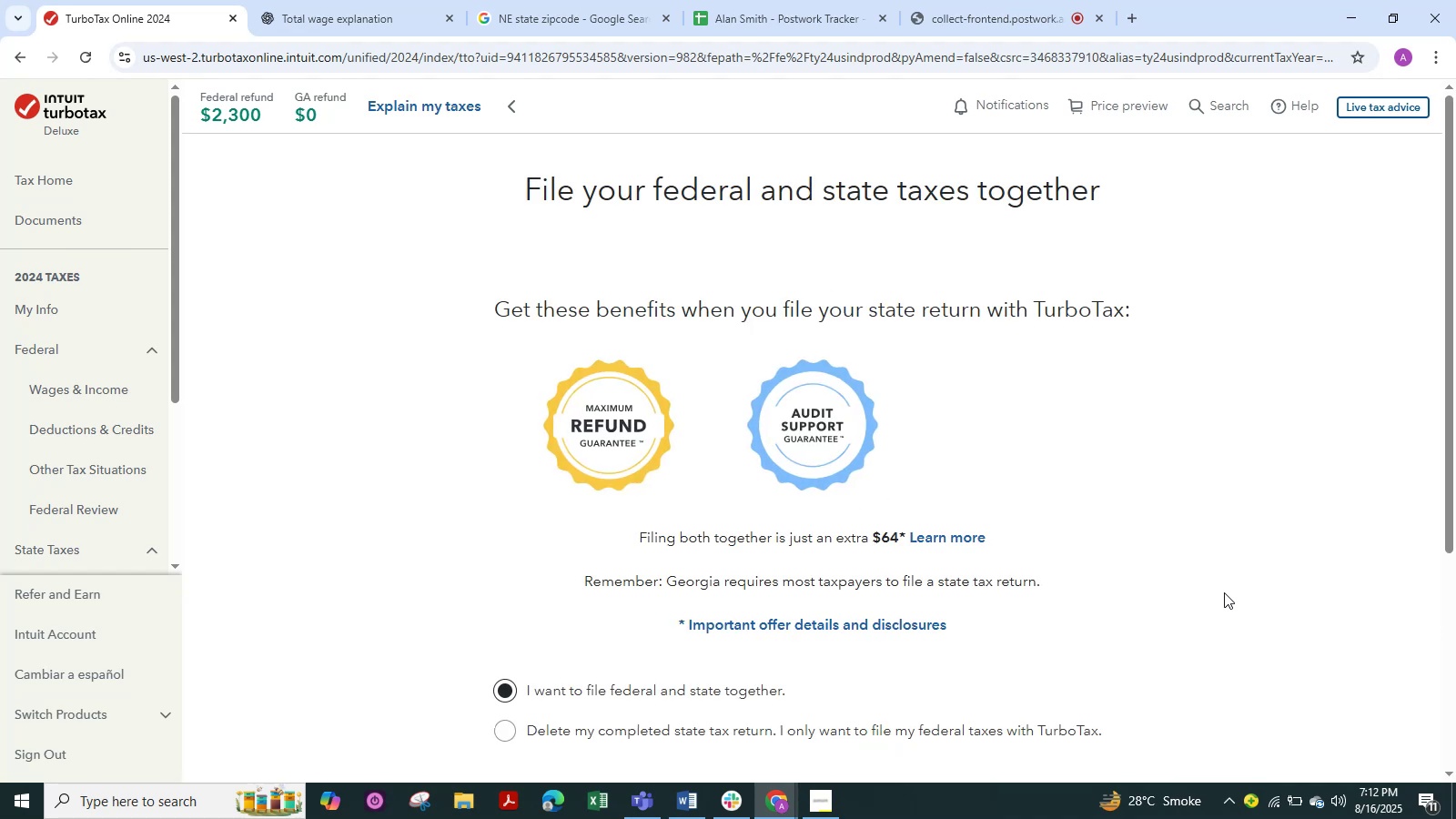 
scroll: coordinate [1026, 551], scroll_direction: down, amount: 5.0
 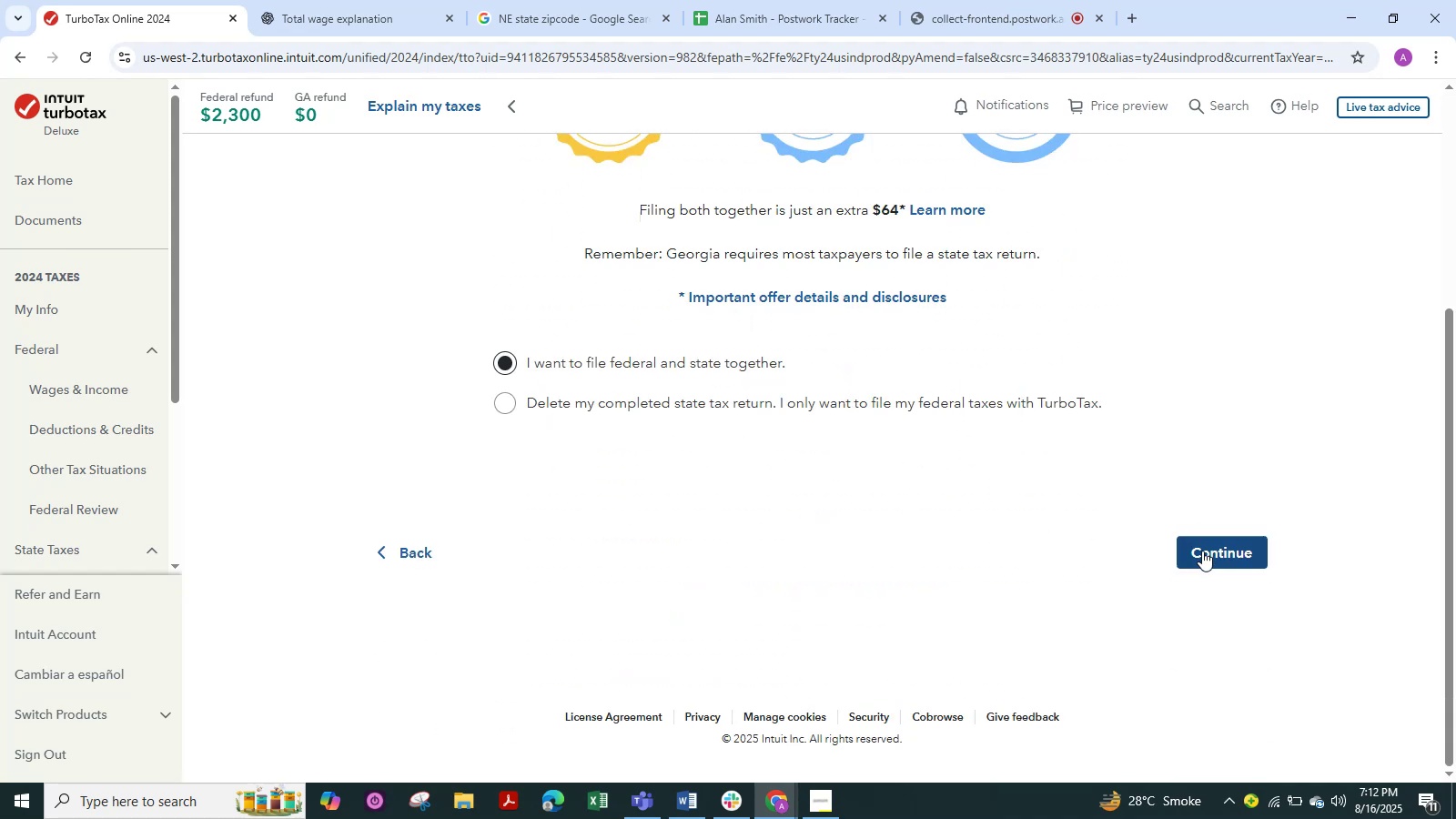 
left_click([1206, 554])
 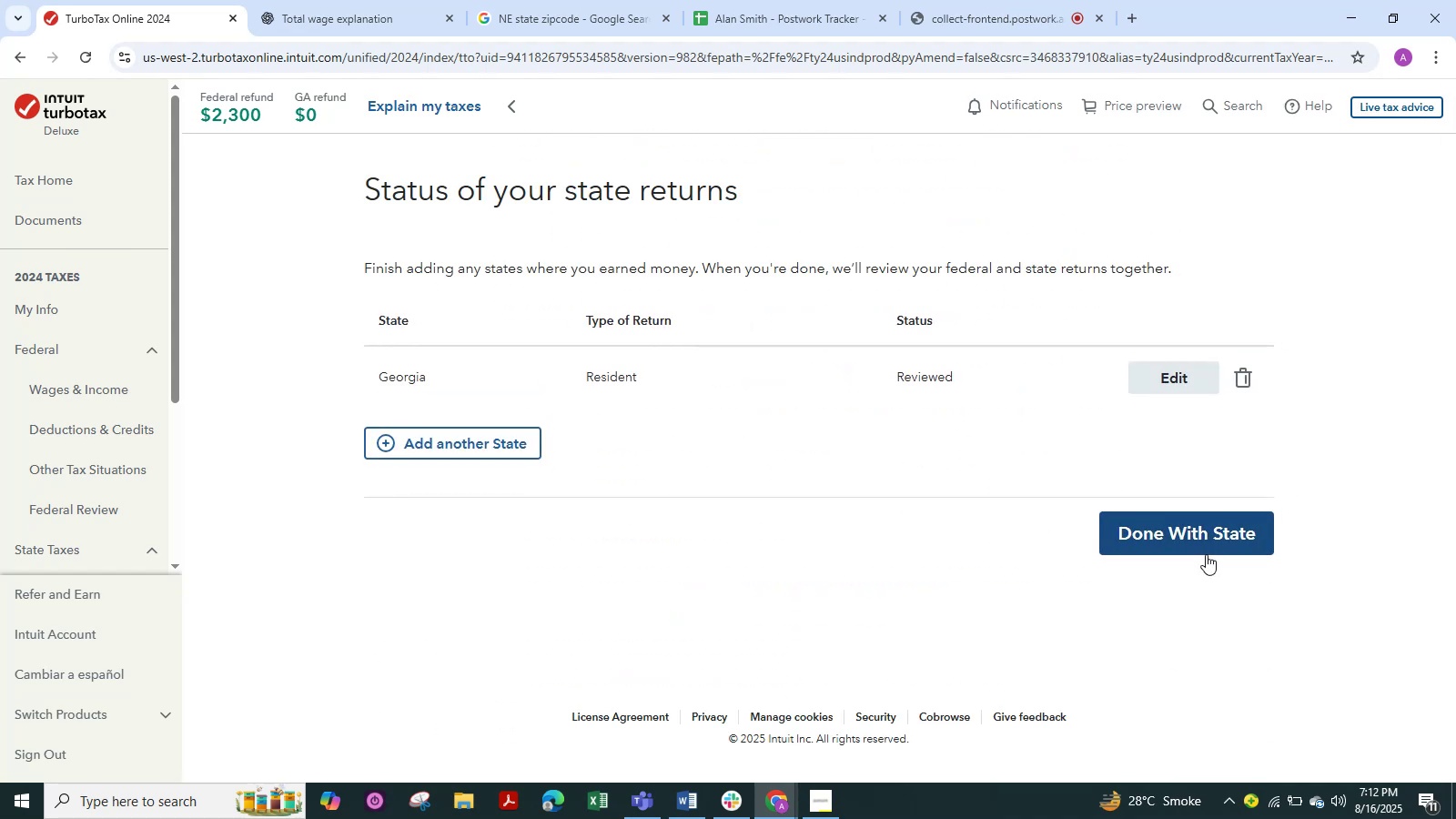 
left_click([1201, 532])
 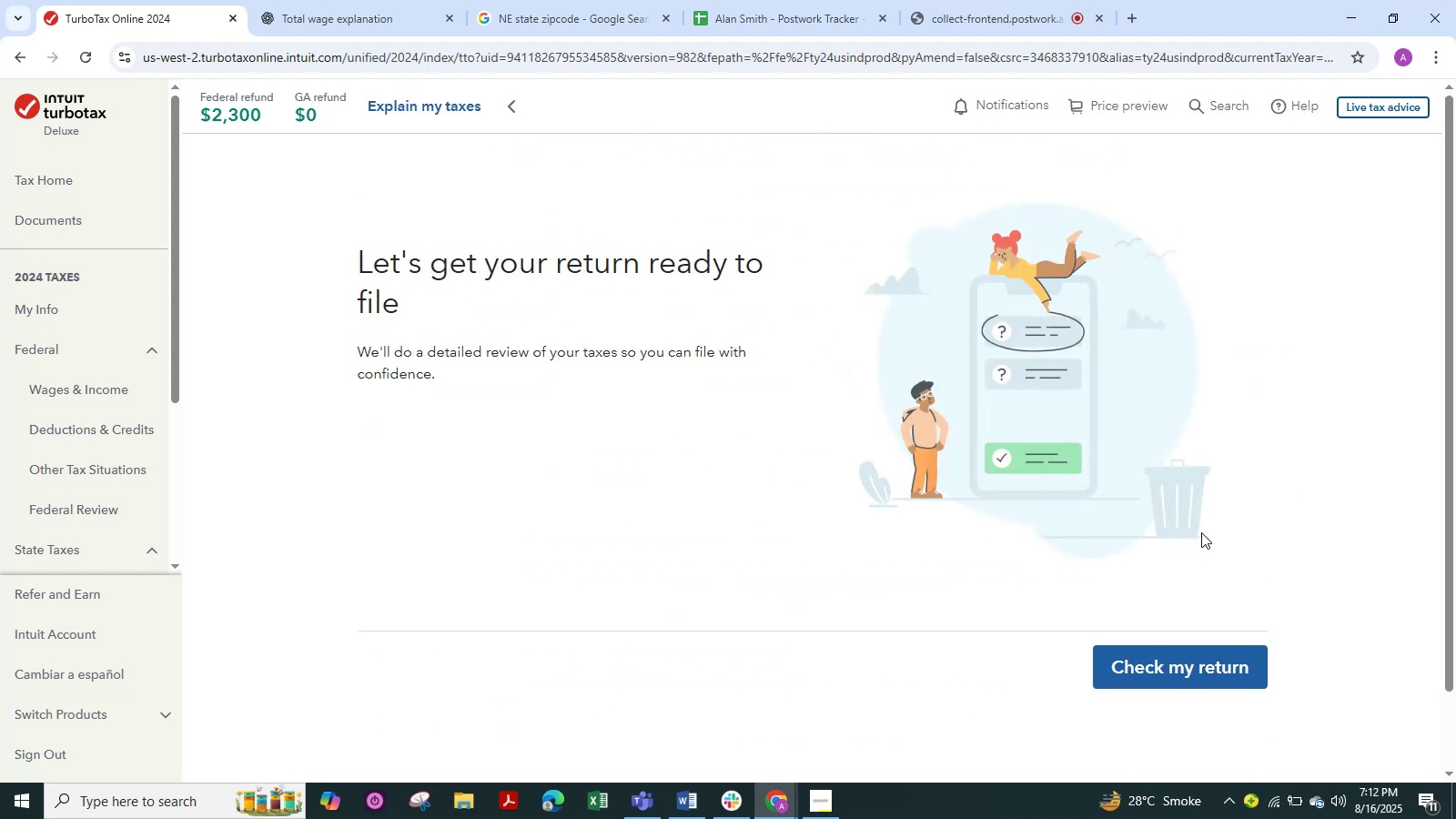 
left_click([1167, 672])
 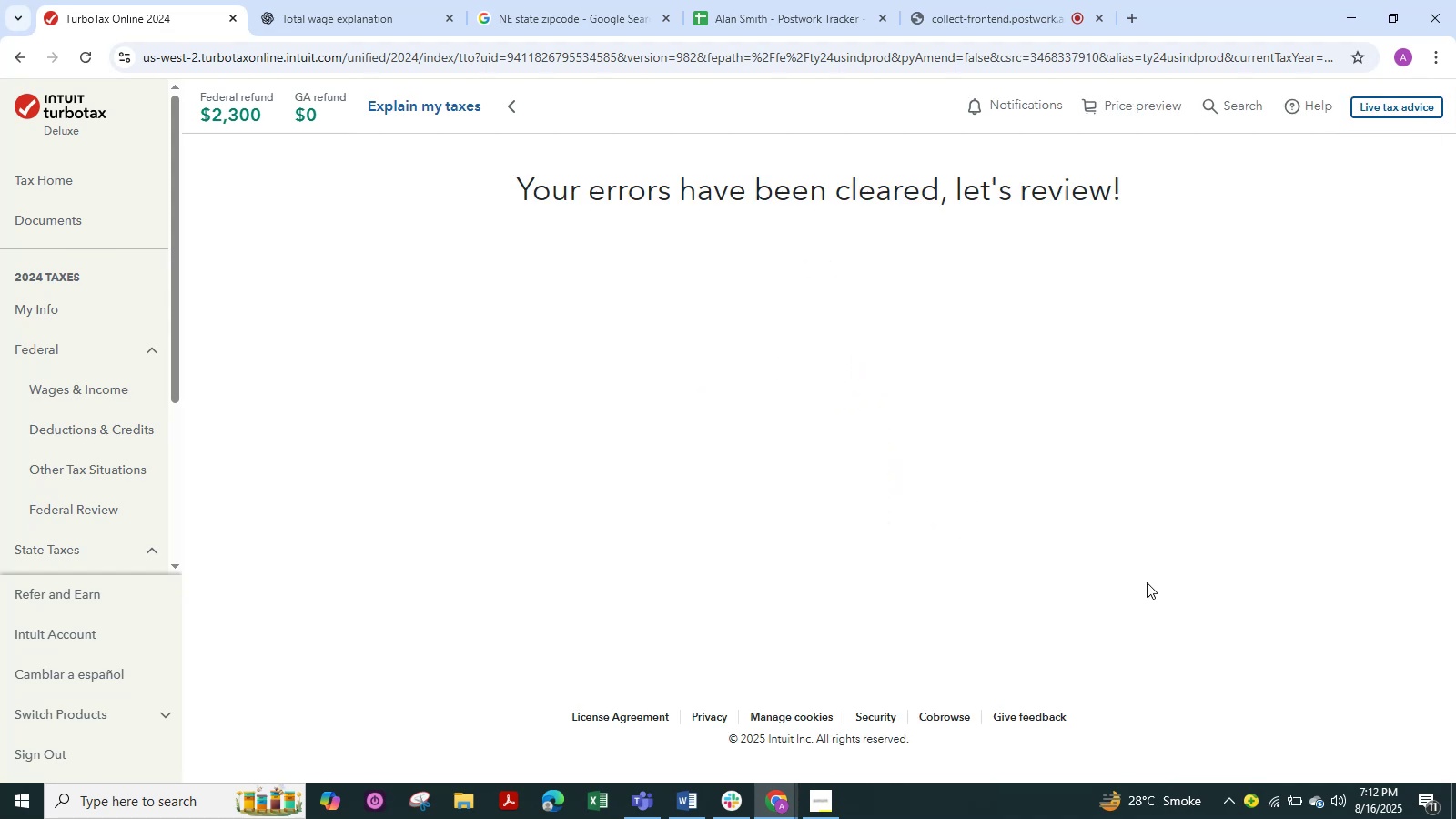 
wait(13.99)
 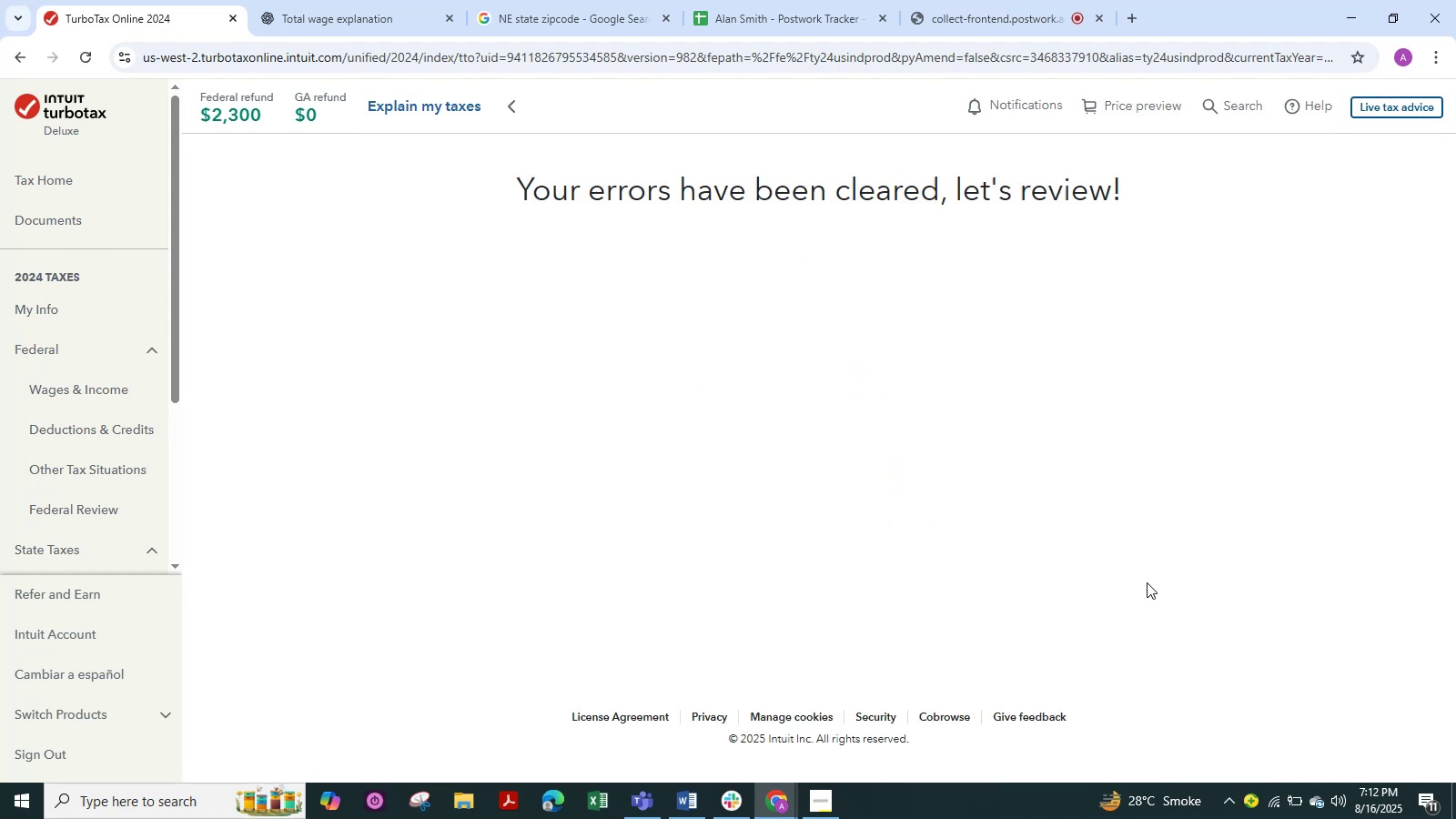 
left_click([1195, 629])
 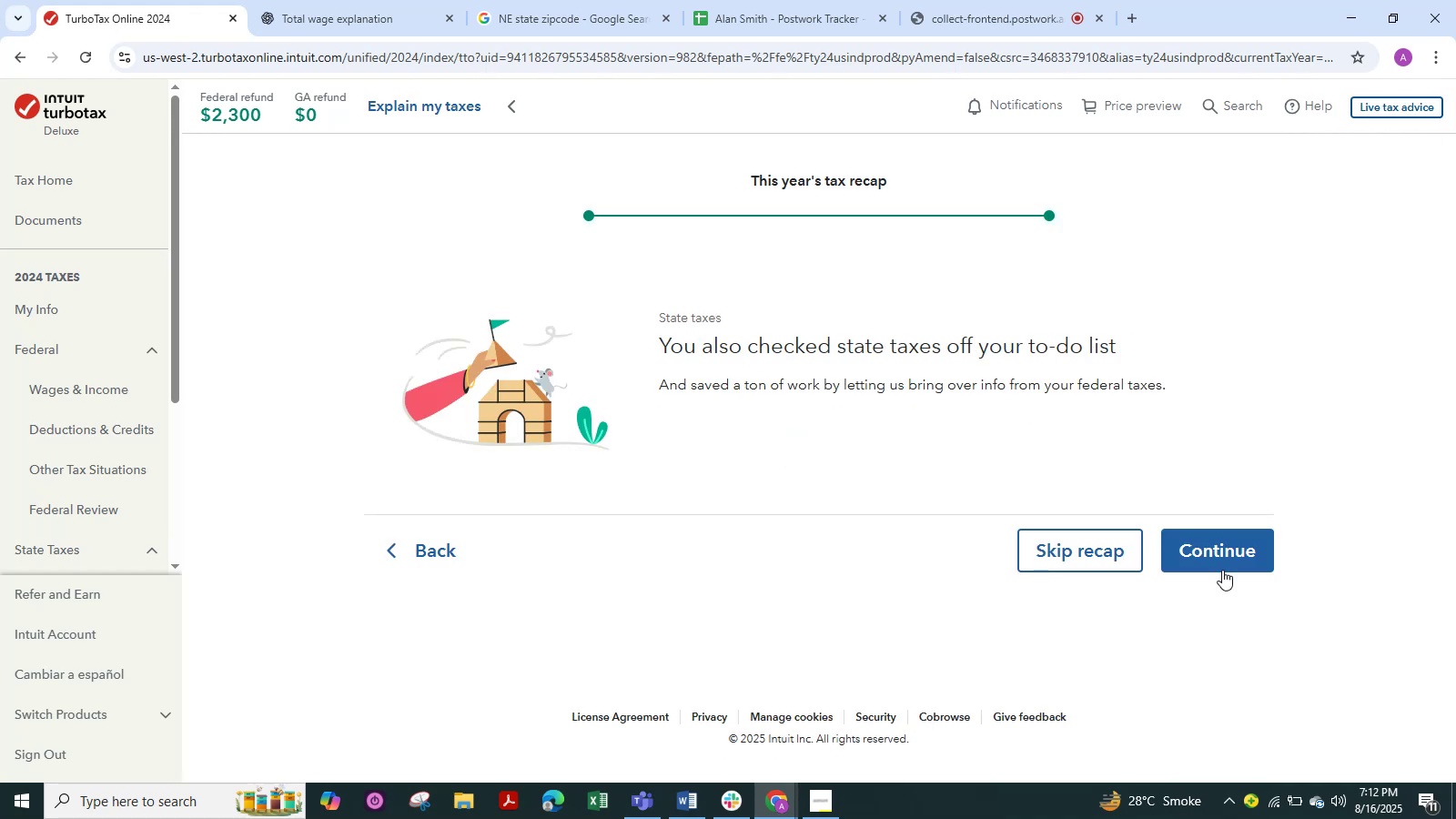 
left_click([1222, 551])
 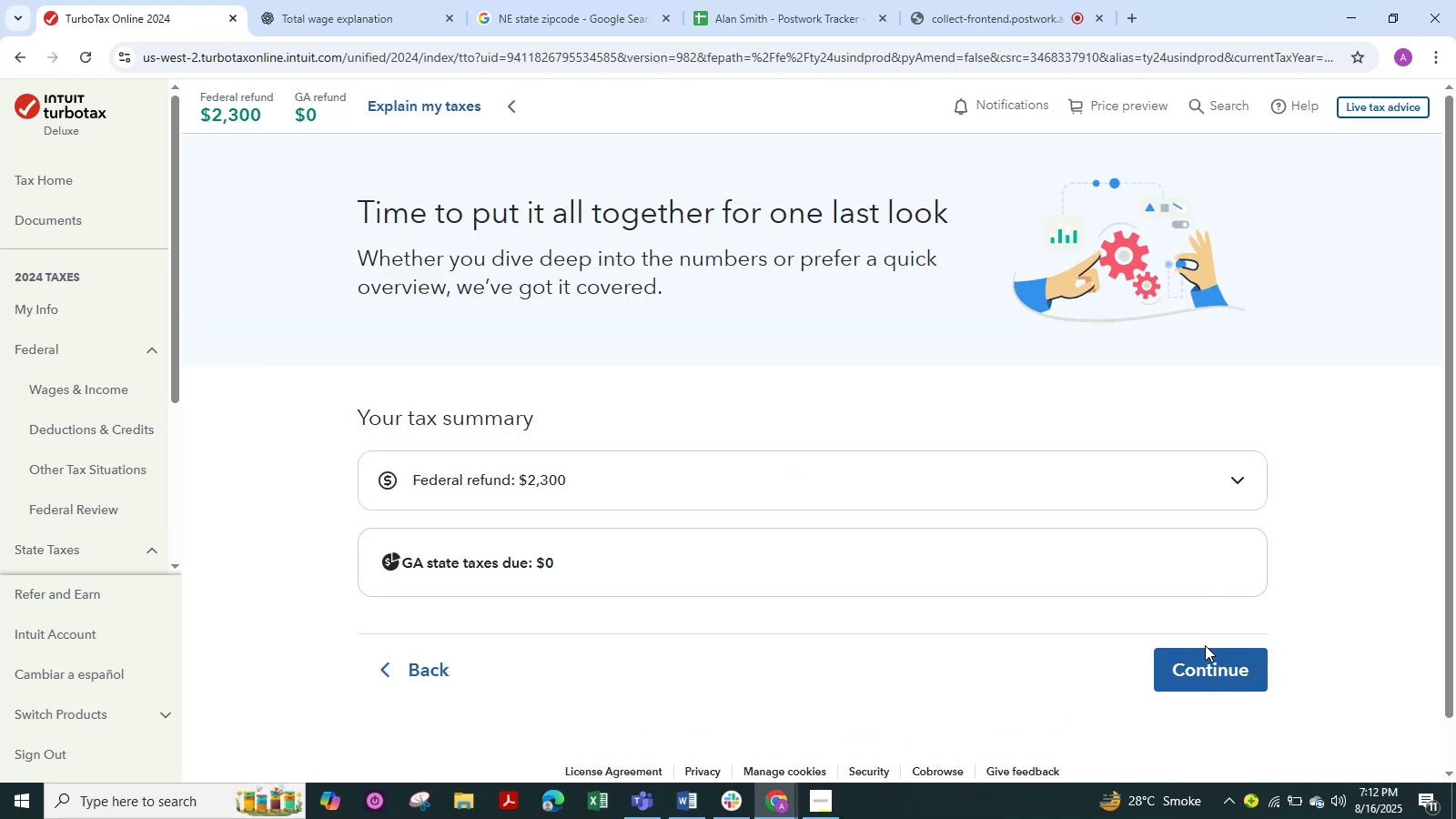 
left_click([1207, 665])
 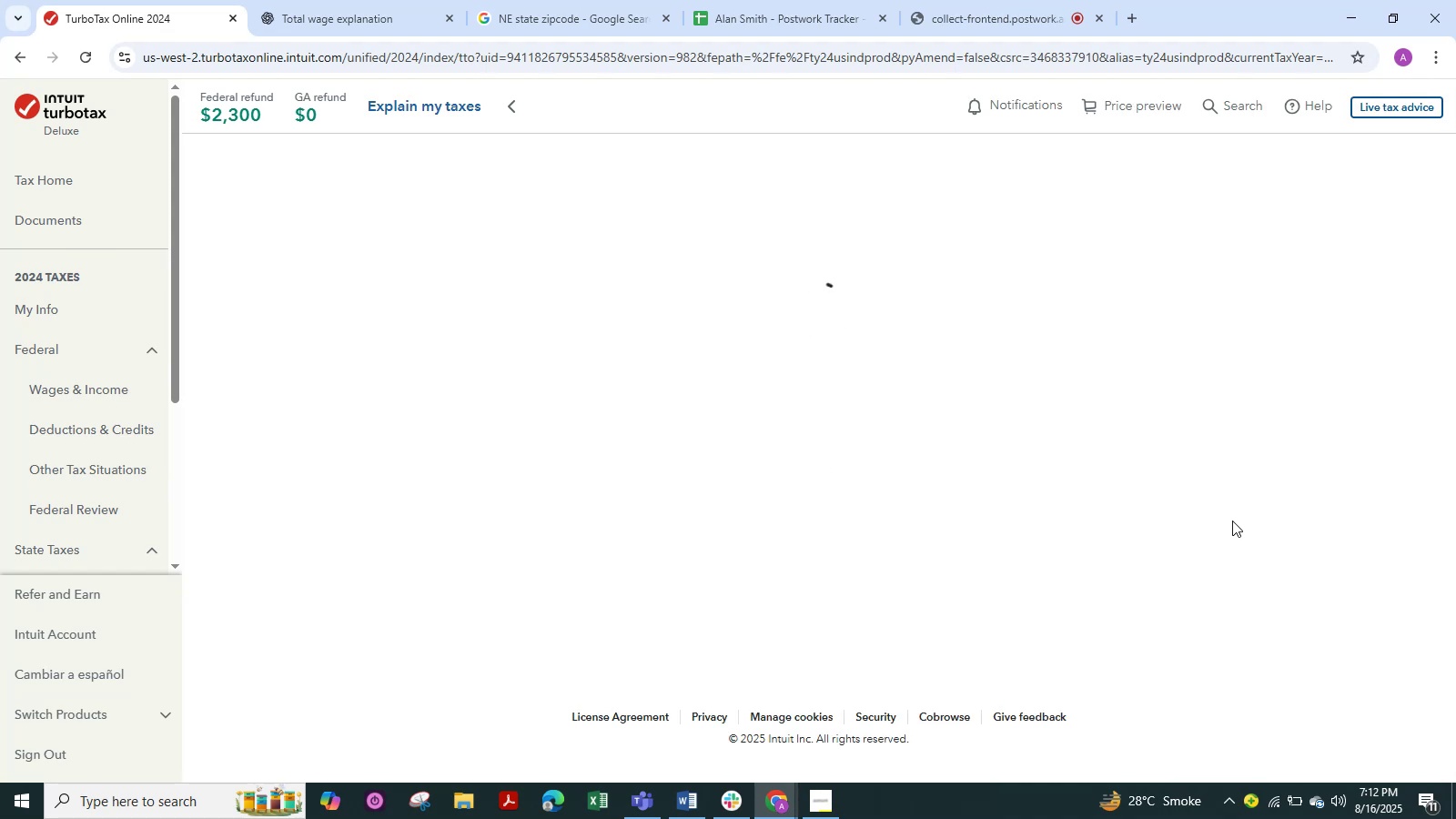 
wait(12.54)
 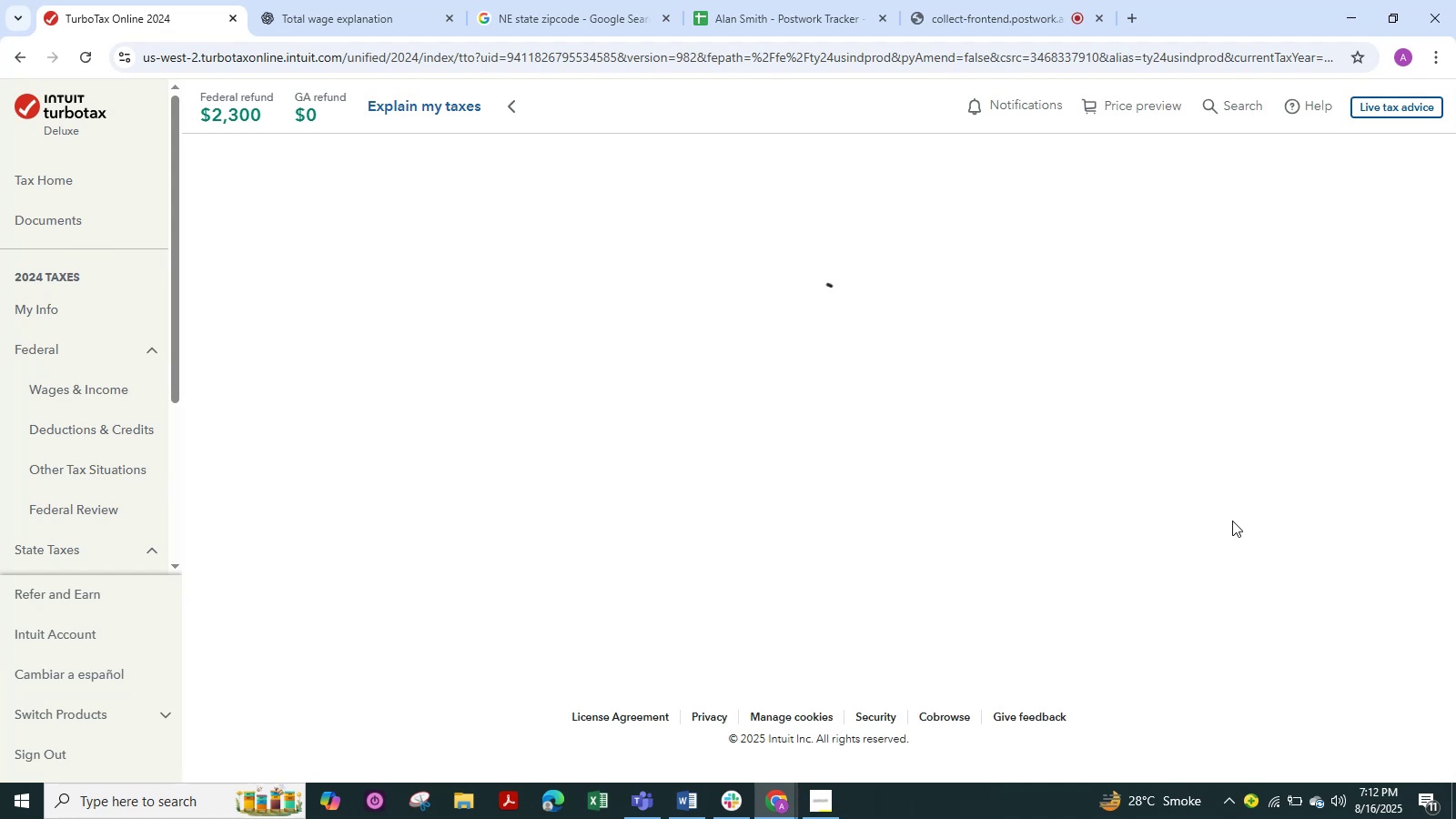 
mouse_move([1521, 856])
 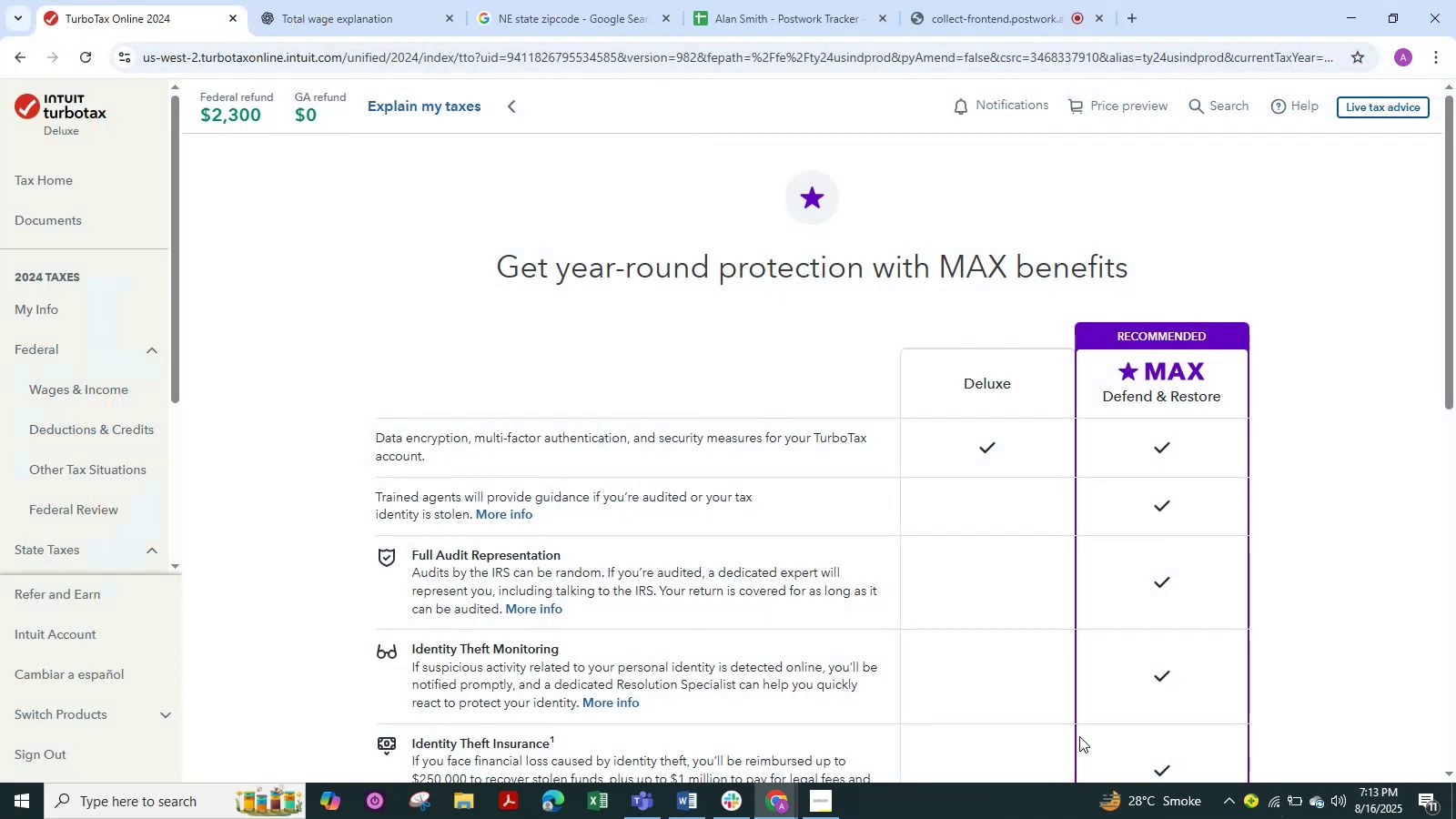 
scroll: coordinate [1097, 474], scroll_direction: down, amount: 5.0
 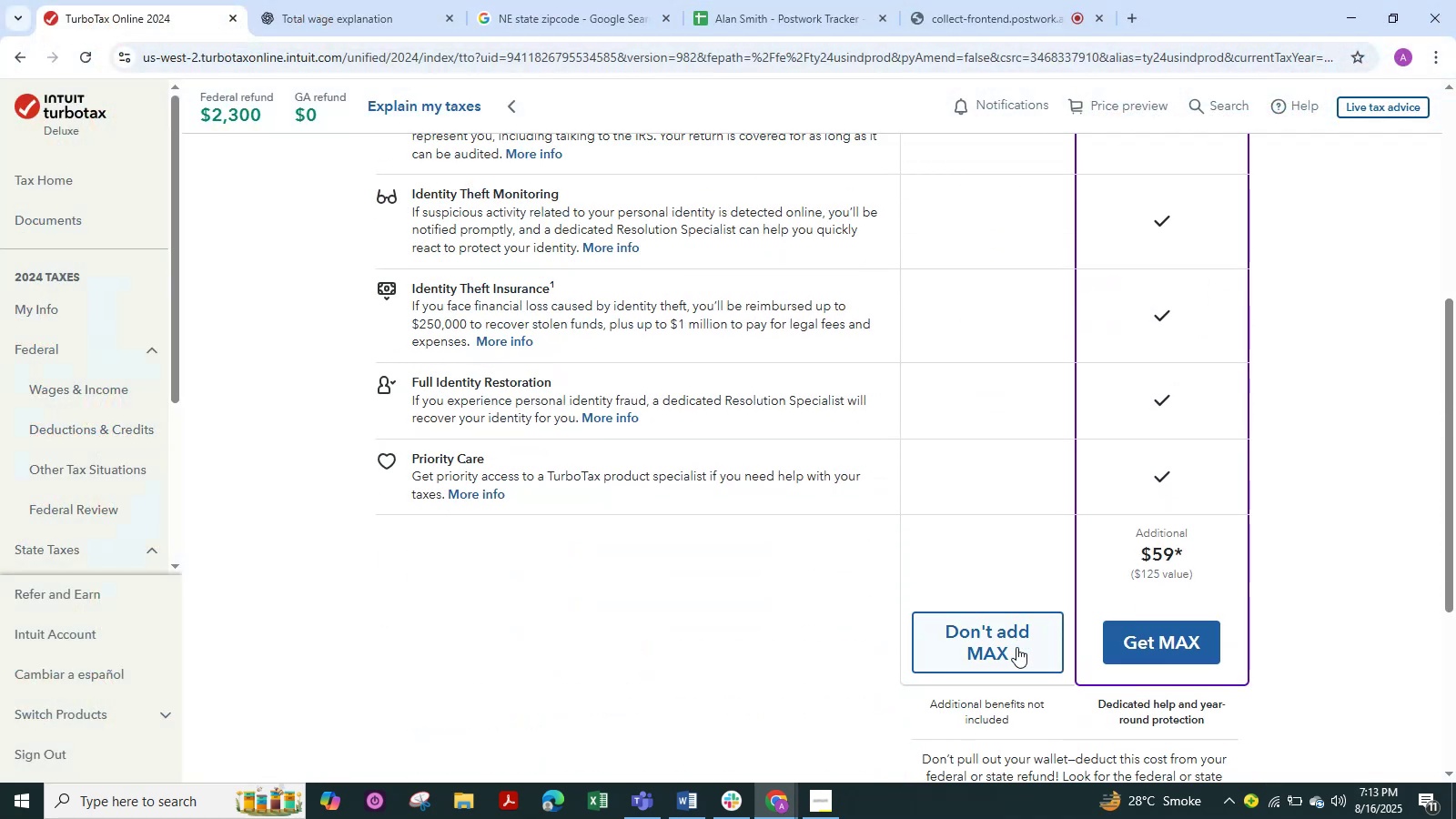 
left_click([1017, 649])
 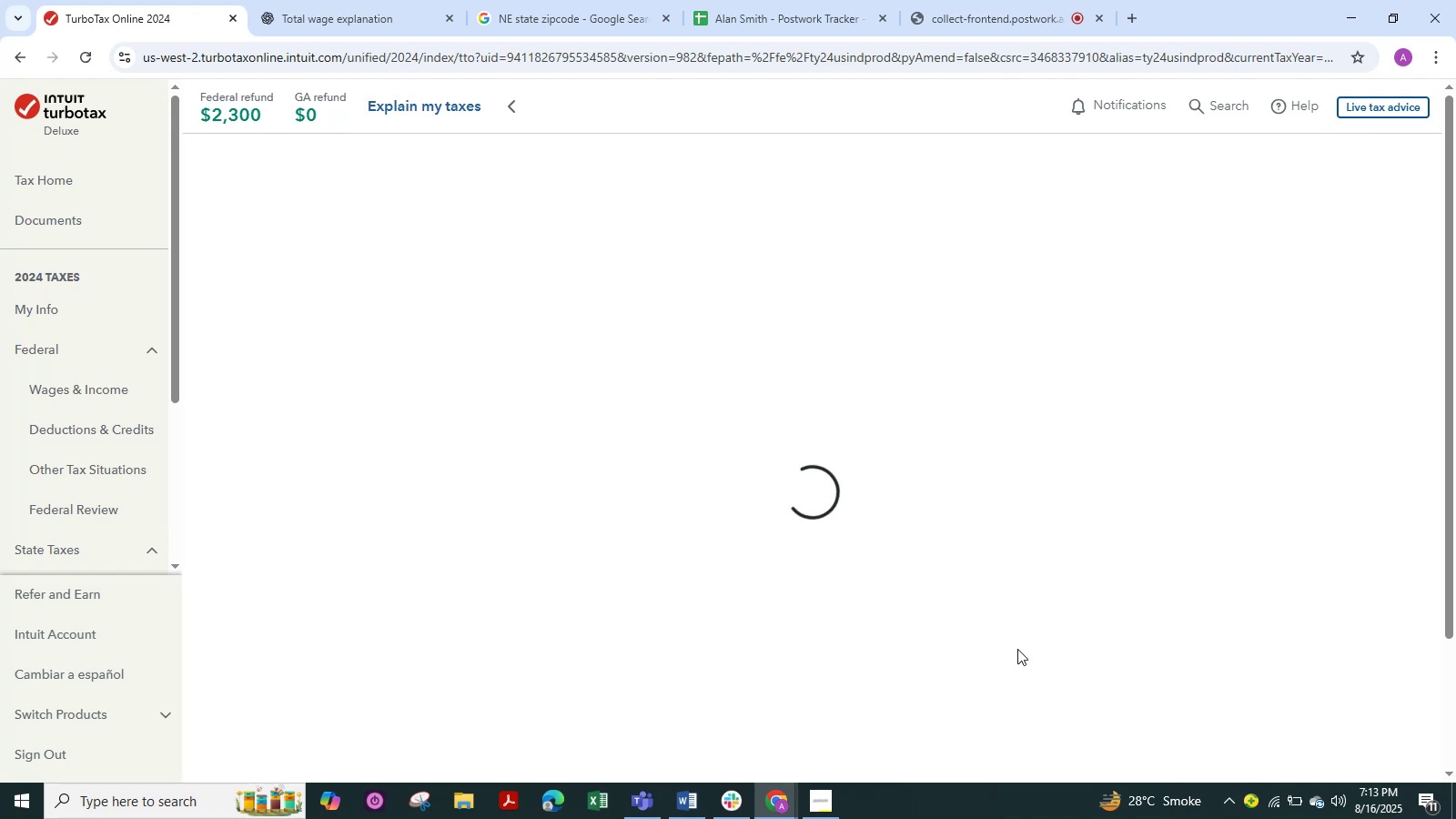 
wait(8.32)
 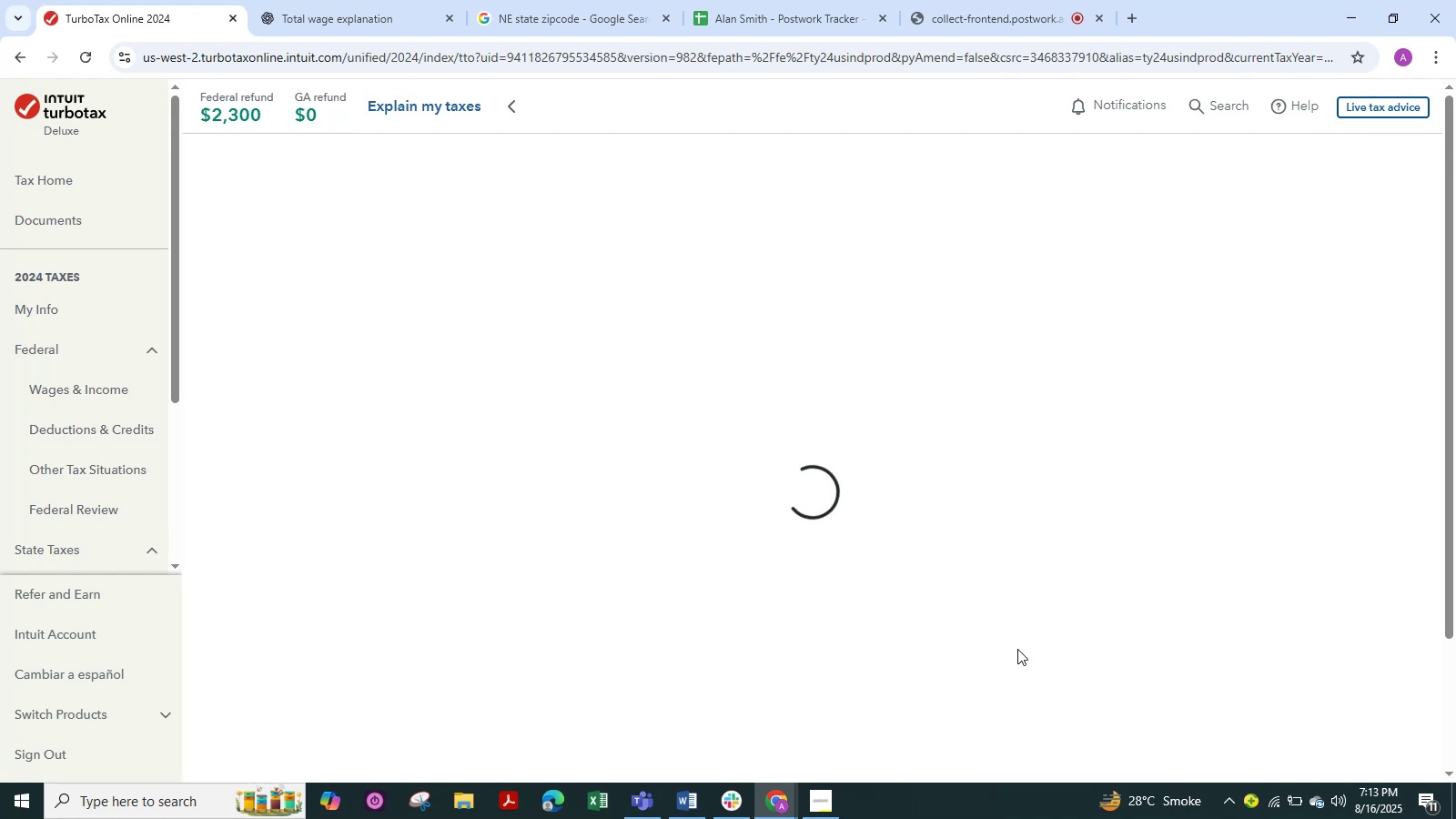 
left_click([1188, 278])
 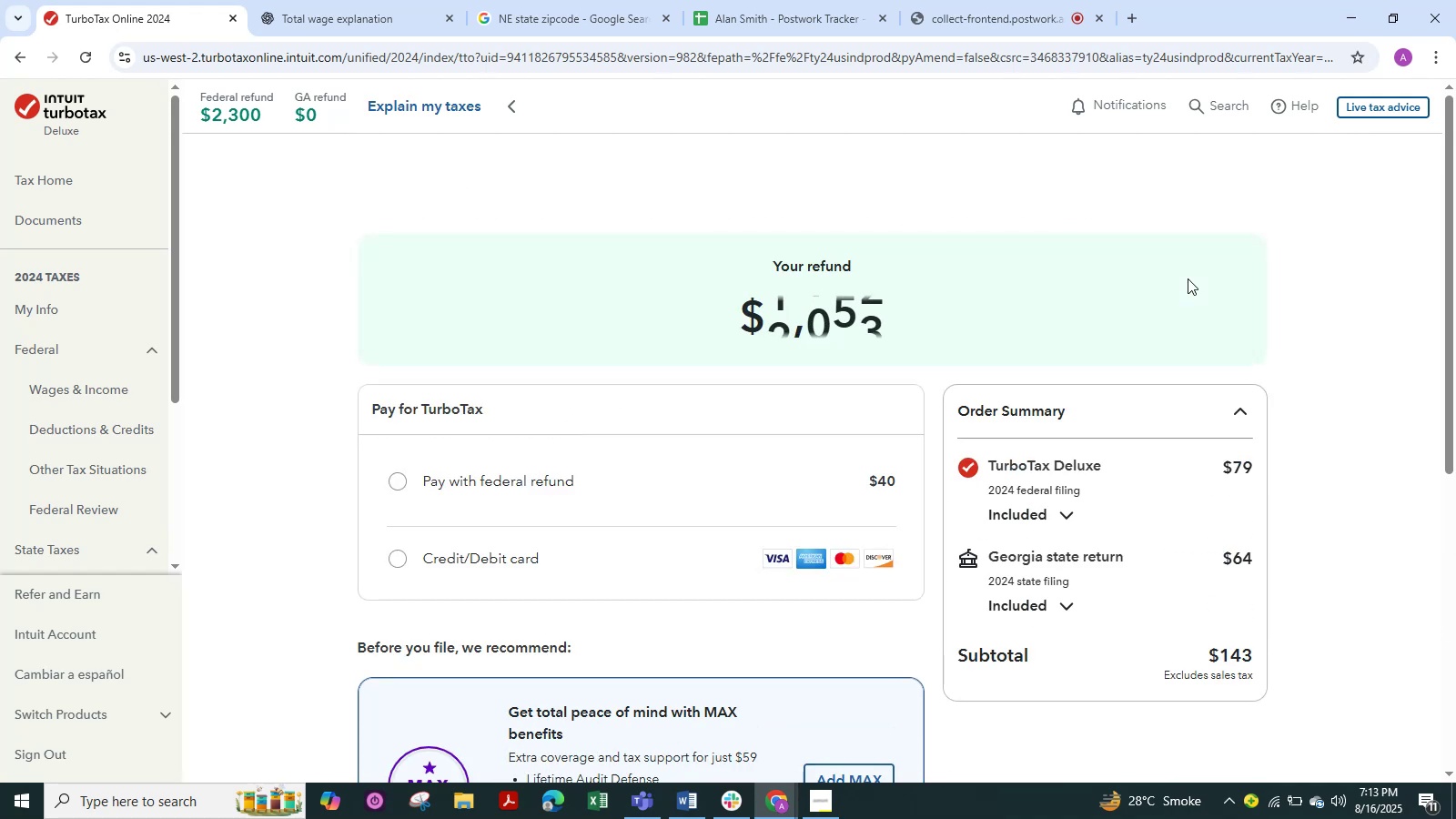 
wait(5.58)
 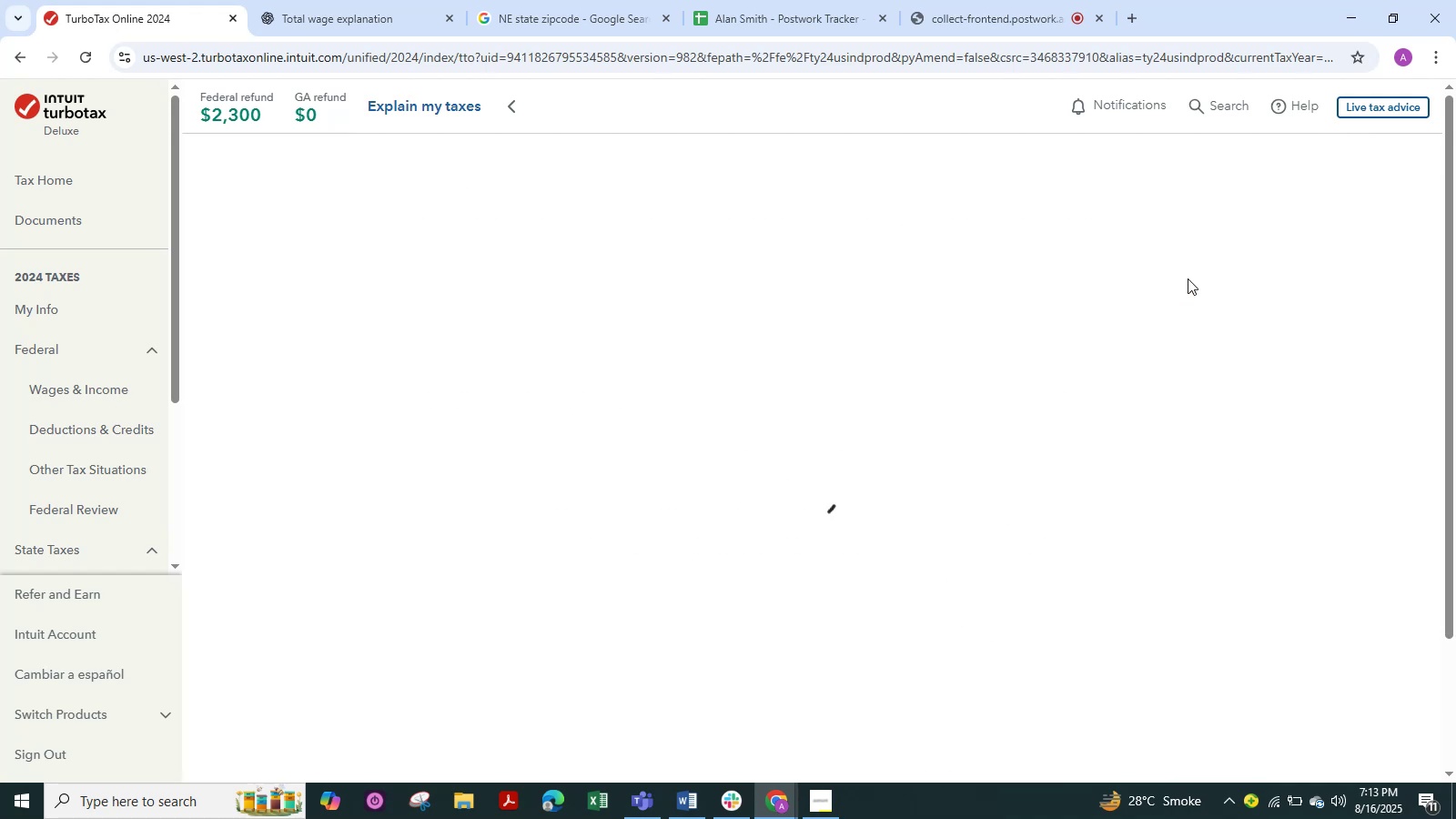 
scroll: coordinate [662, 541], scroll_direction: down, amount: 6.0
 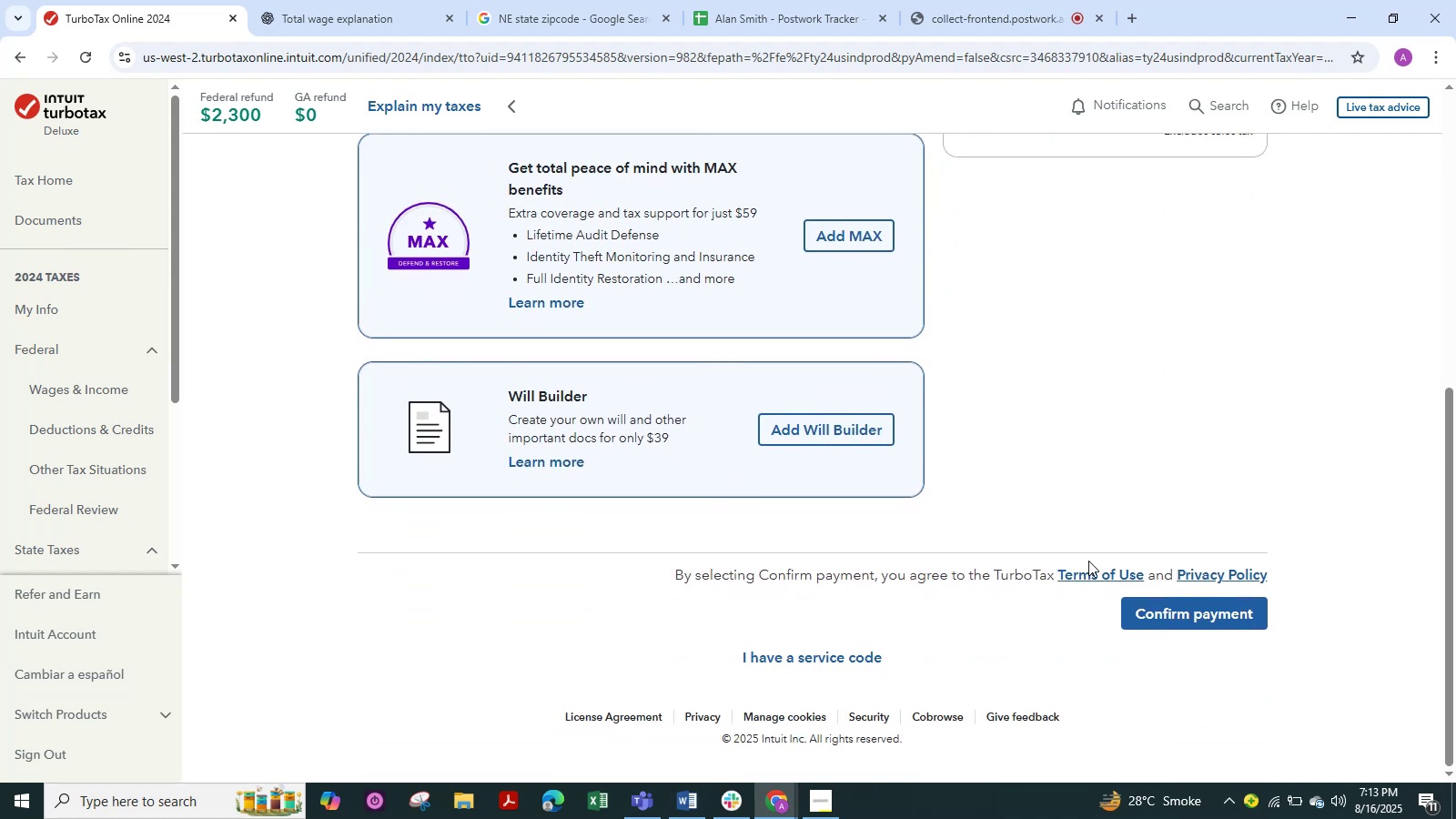 
scroll: coordinate [1084, 543], scroll_direction: up, amount: 5.0
 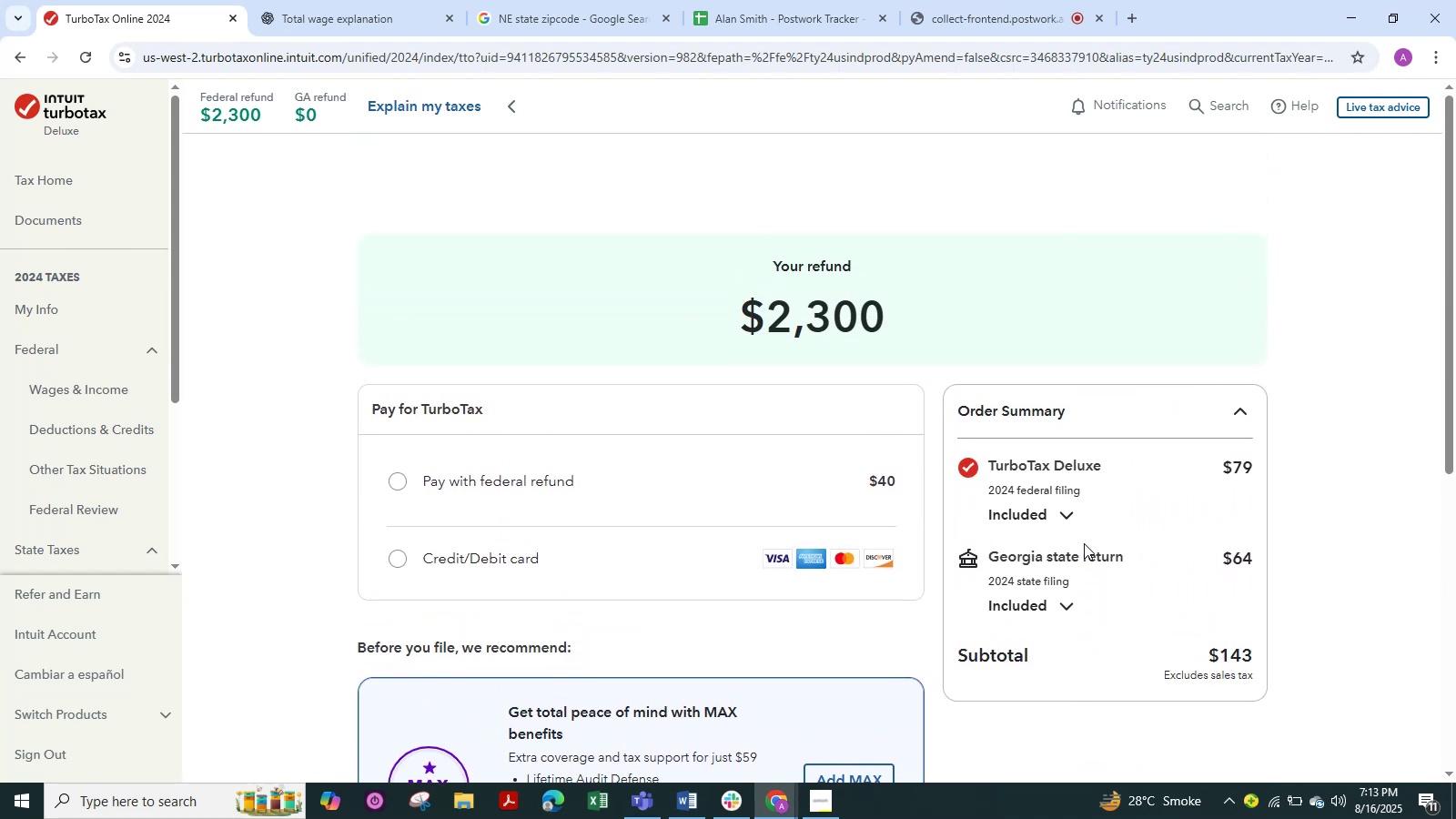 
hold_key(key=Tab, duration=0.59)
 